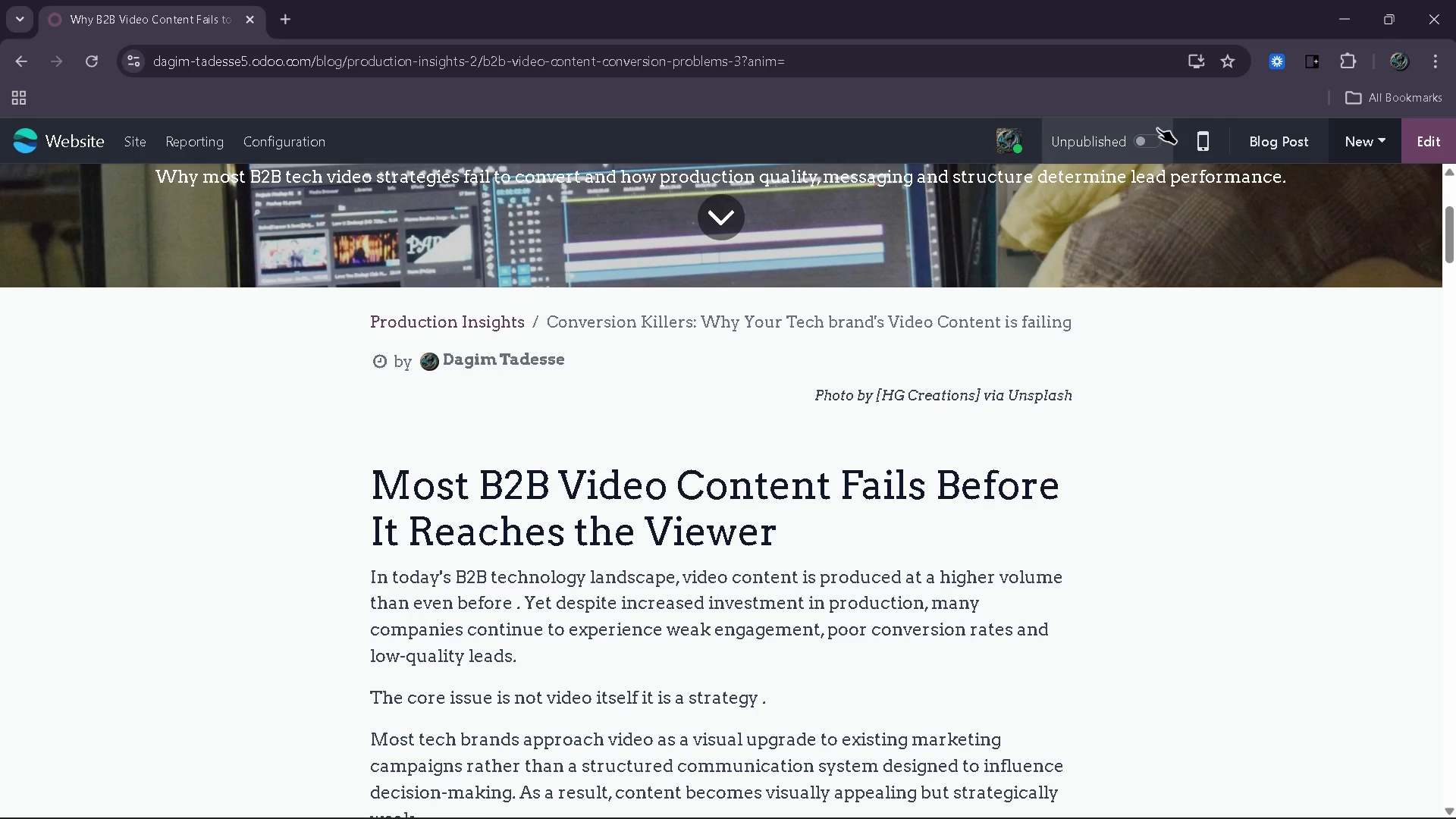 
left_click([1157, 128])
 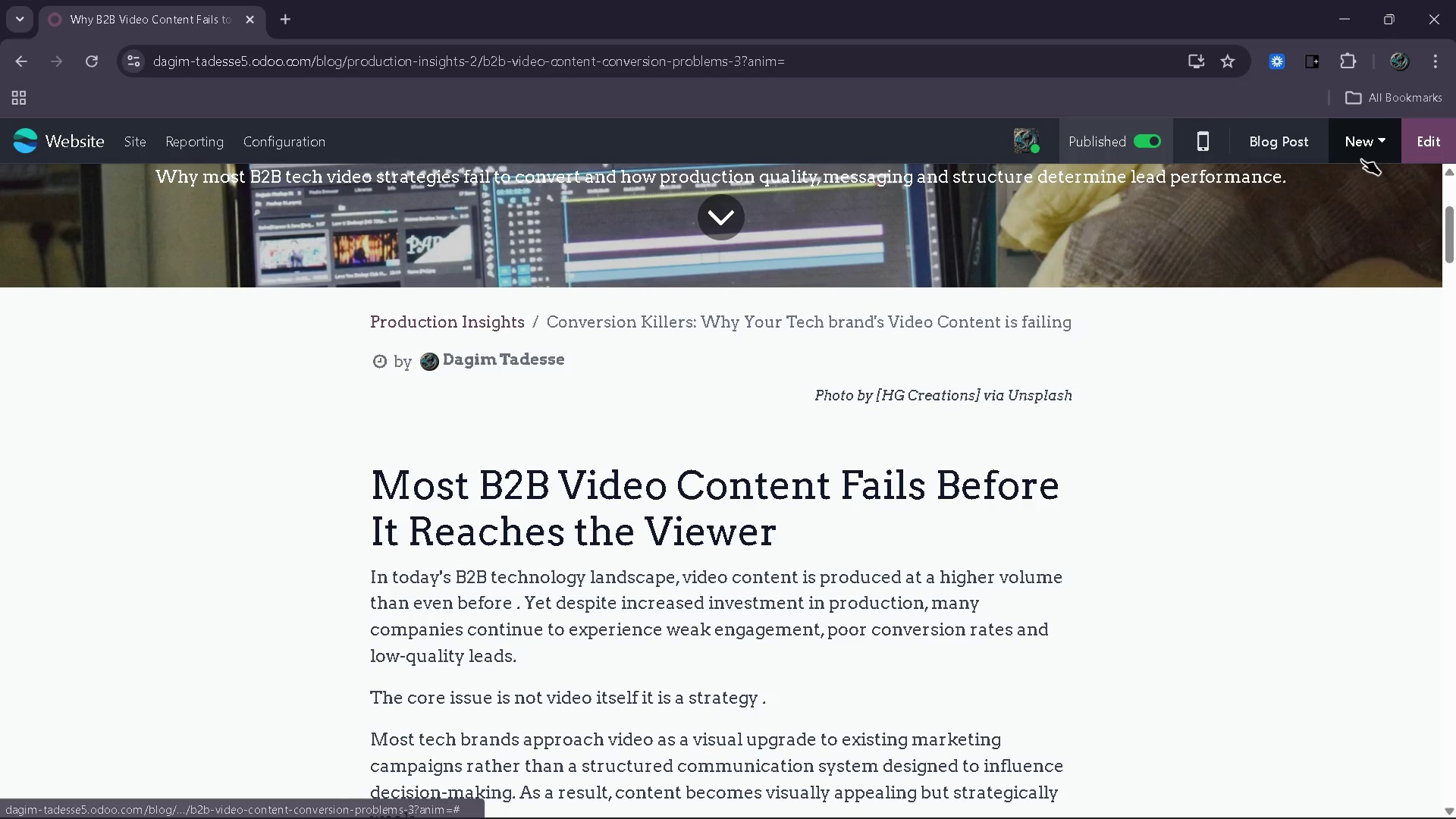 
left_click([1407, 149])
 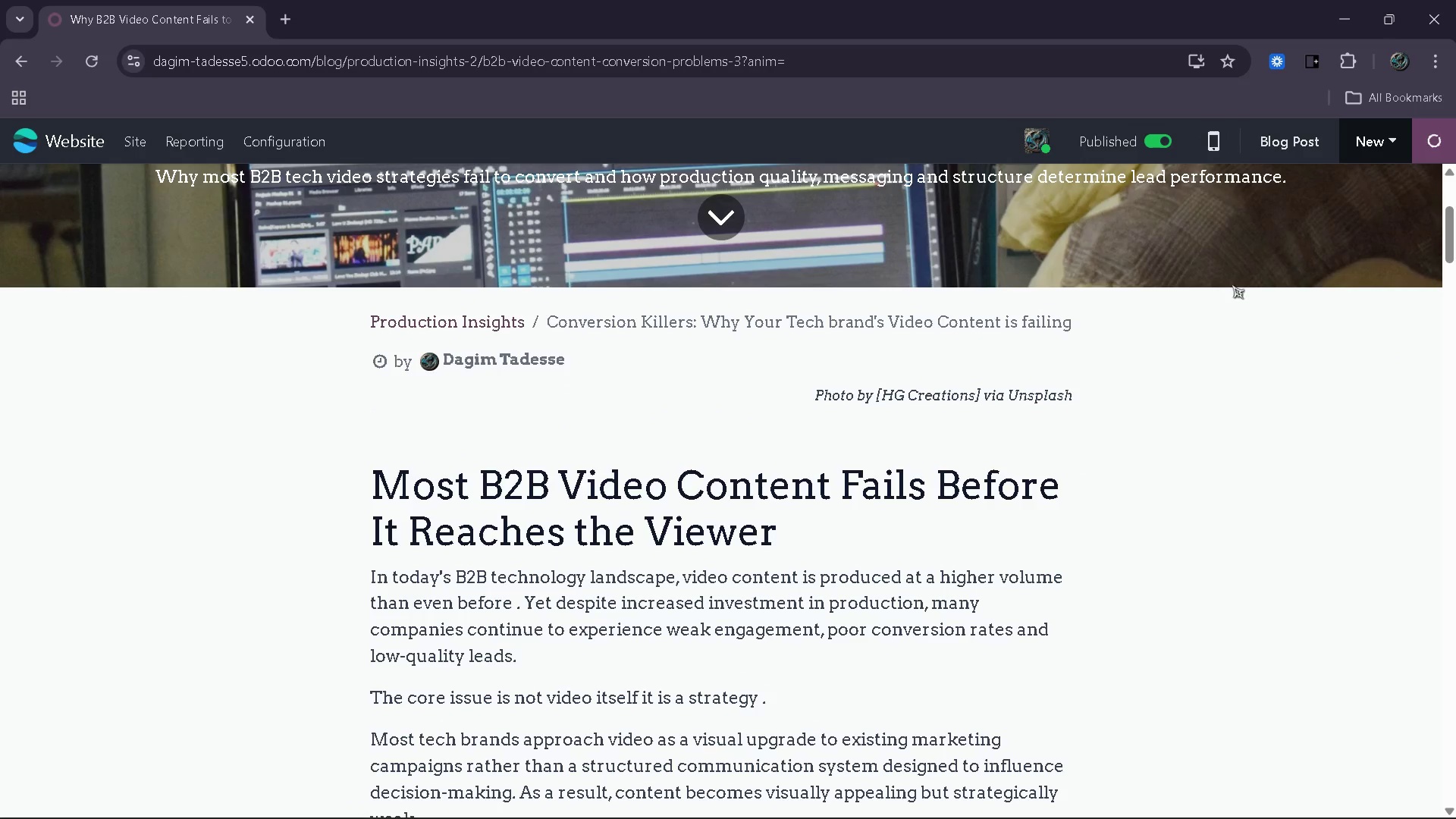 
scroll: coordinate [1001, 441], scroll_direction: down, amount: 51.0
 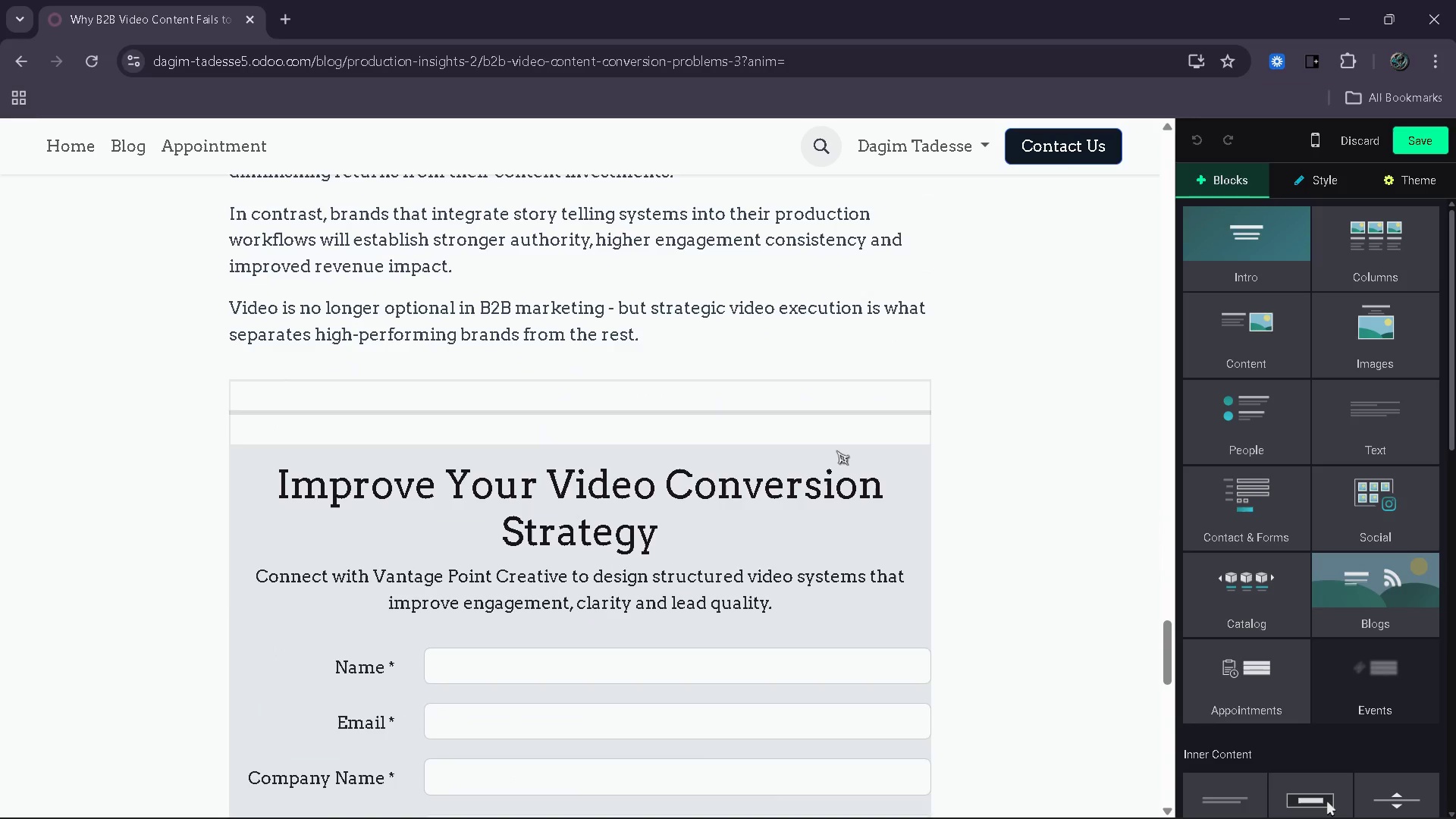 
left_click([836, 450])
 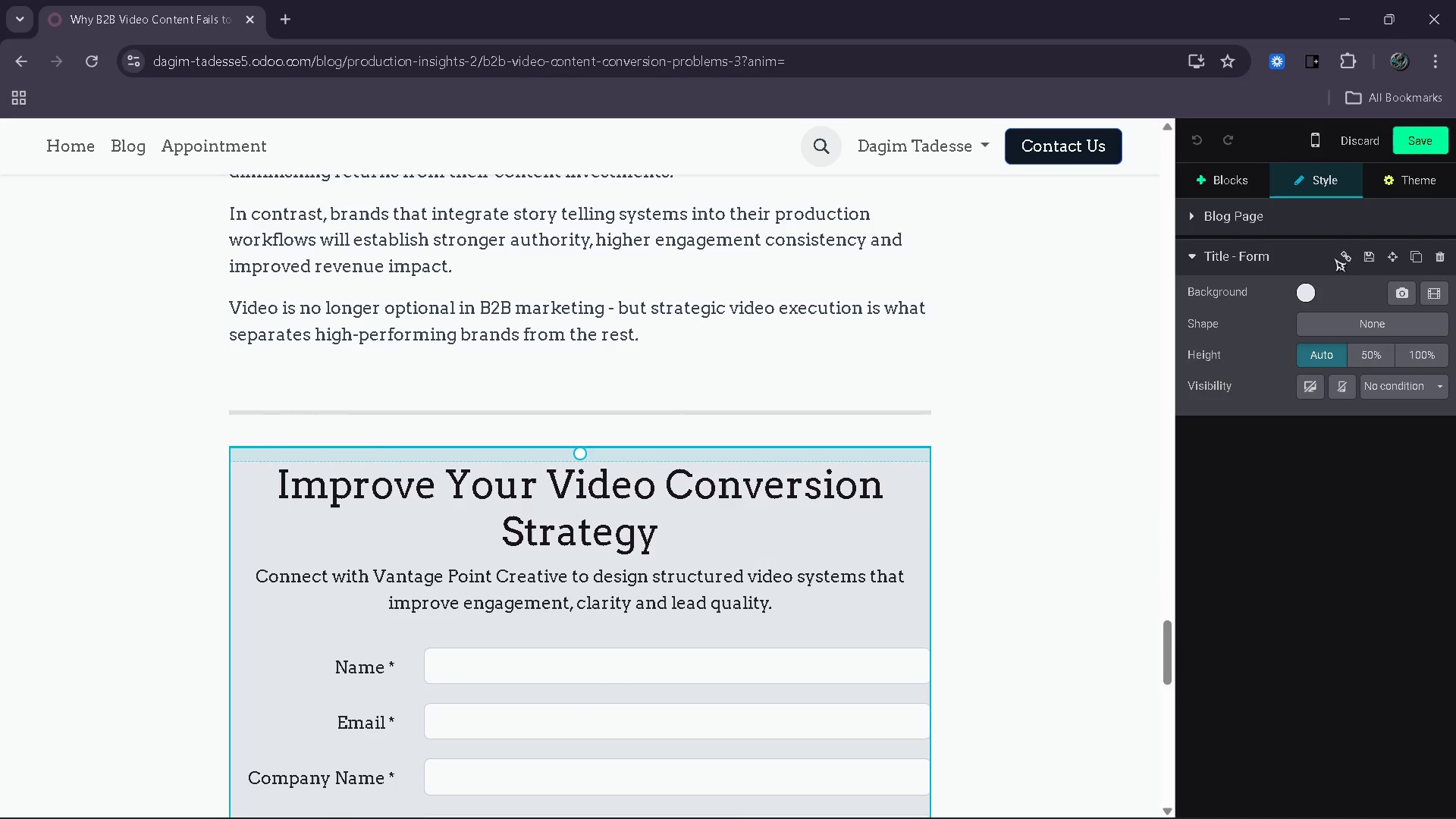 
left_click([1351, 250])
 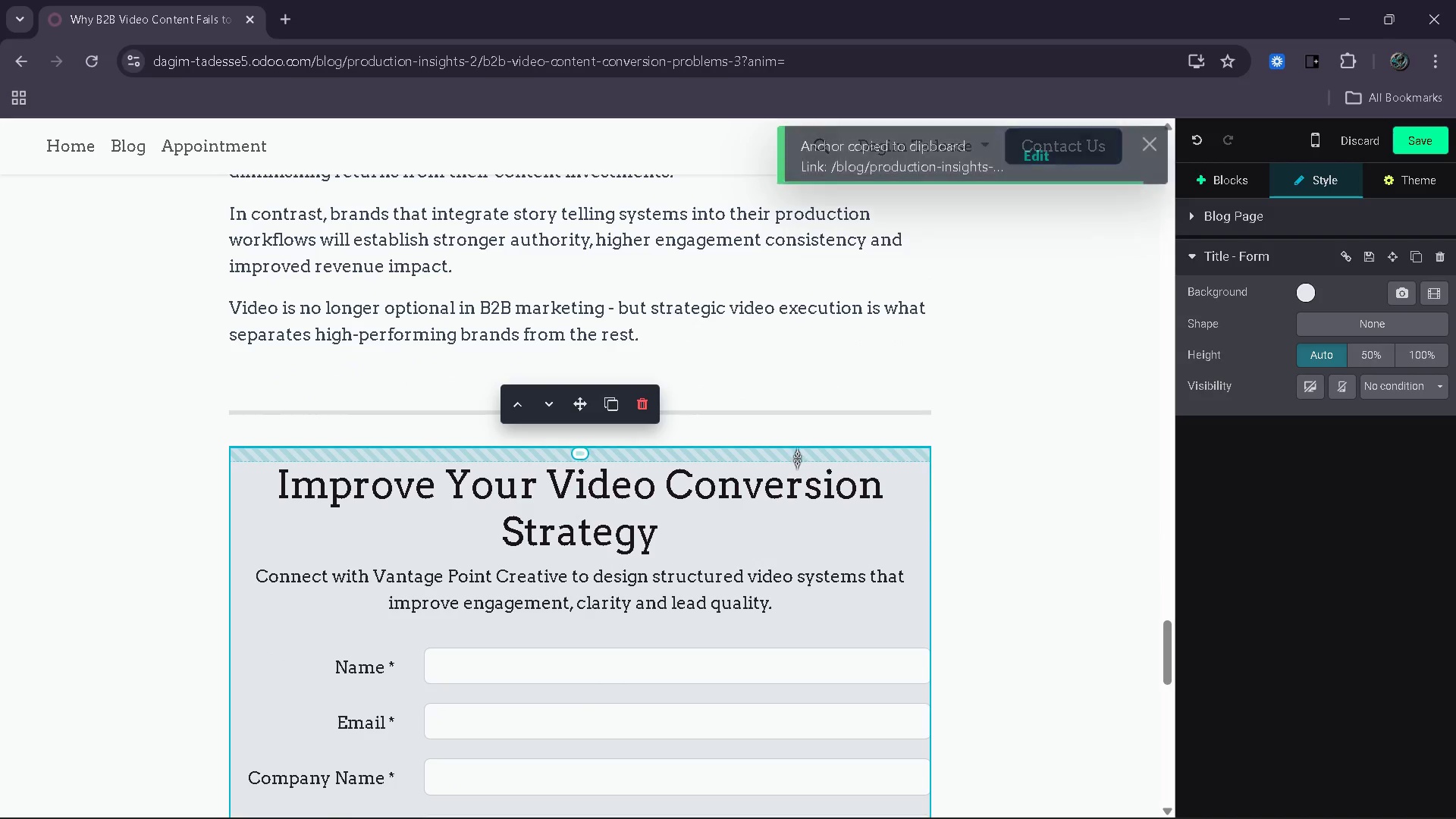 
scroll: coordinate [796, 458], scroll_direction: up, amount: 22.0
 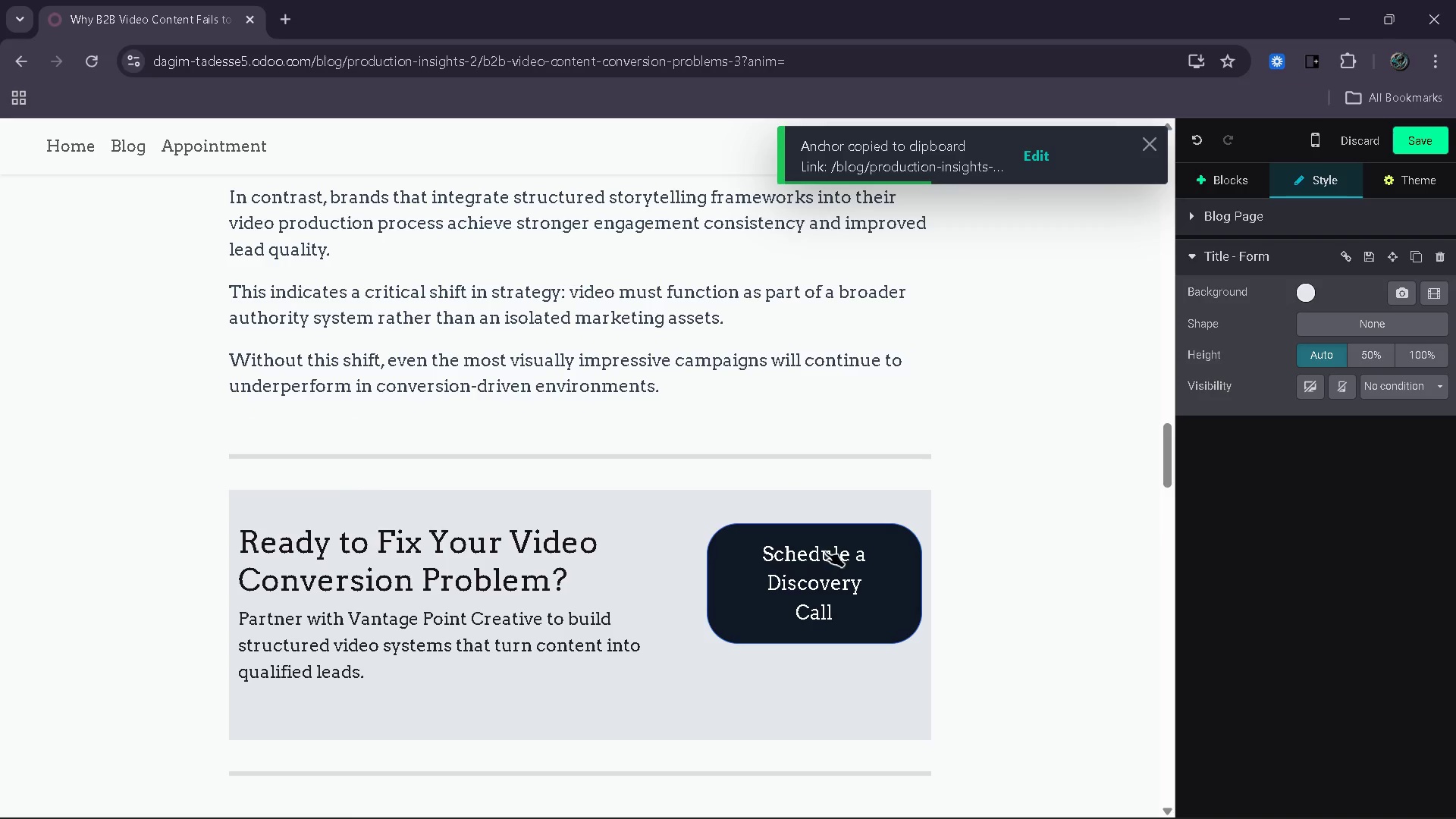 
left_click([824, 554])
 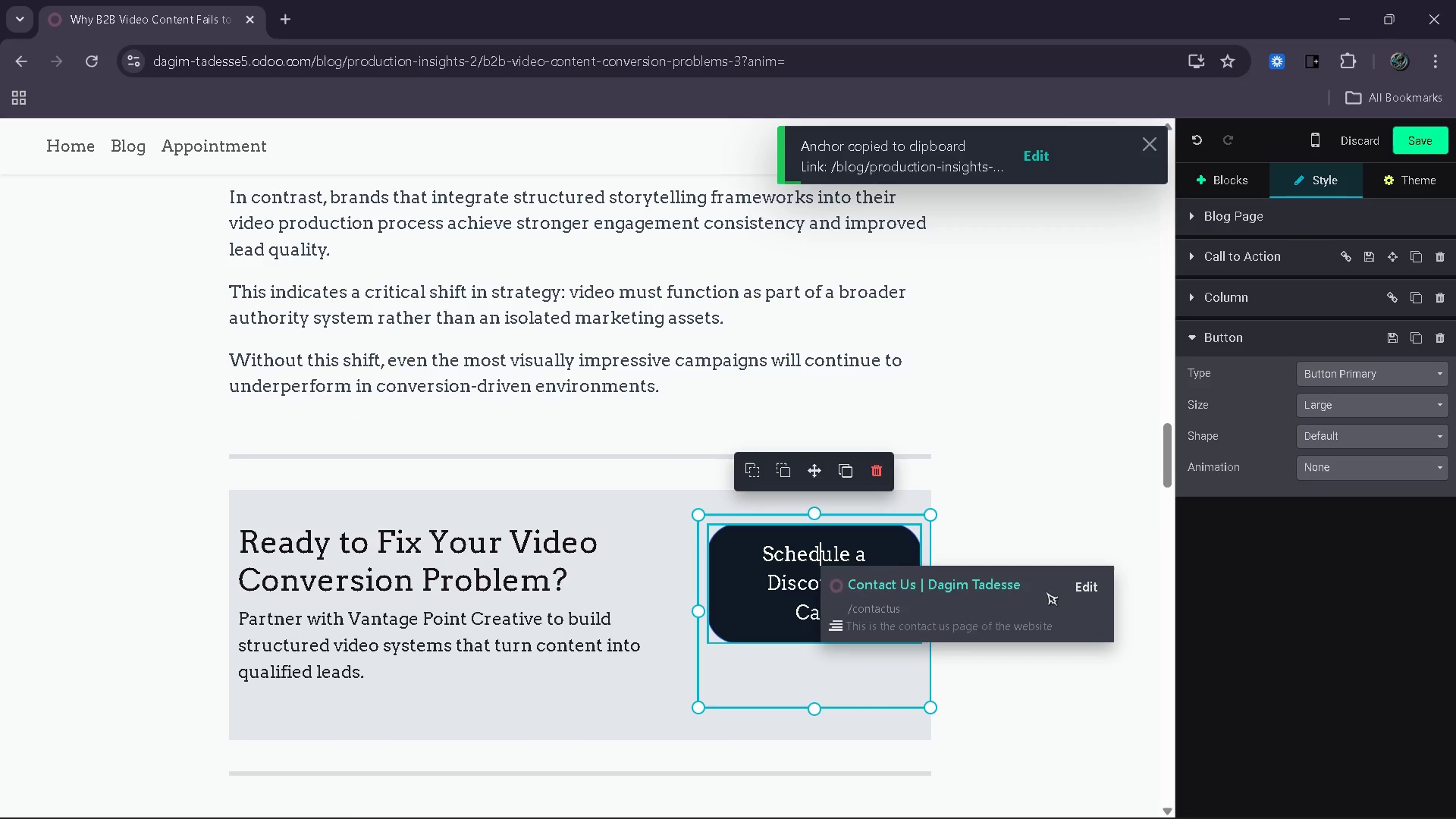 
left_click([1070, 579])
 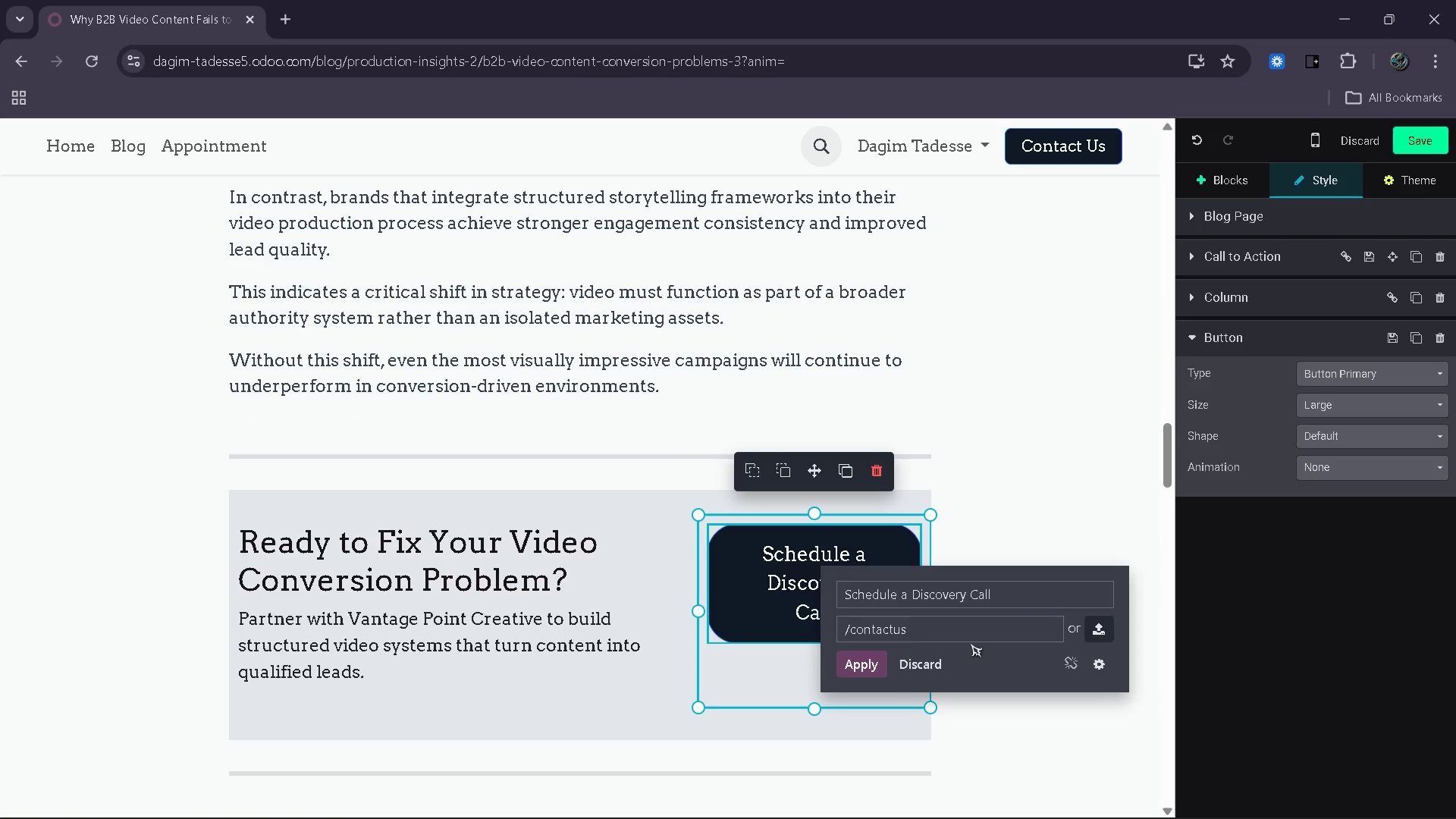 
double_click([969, 641])
 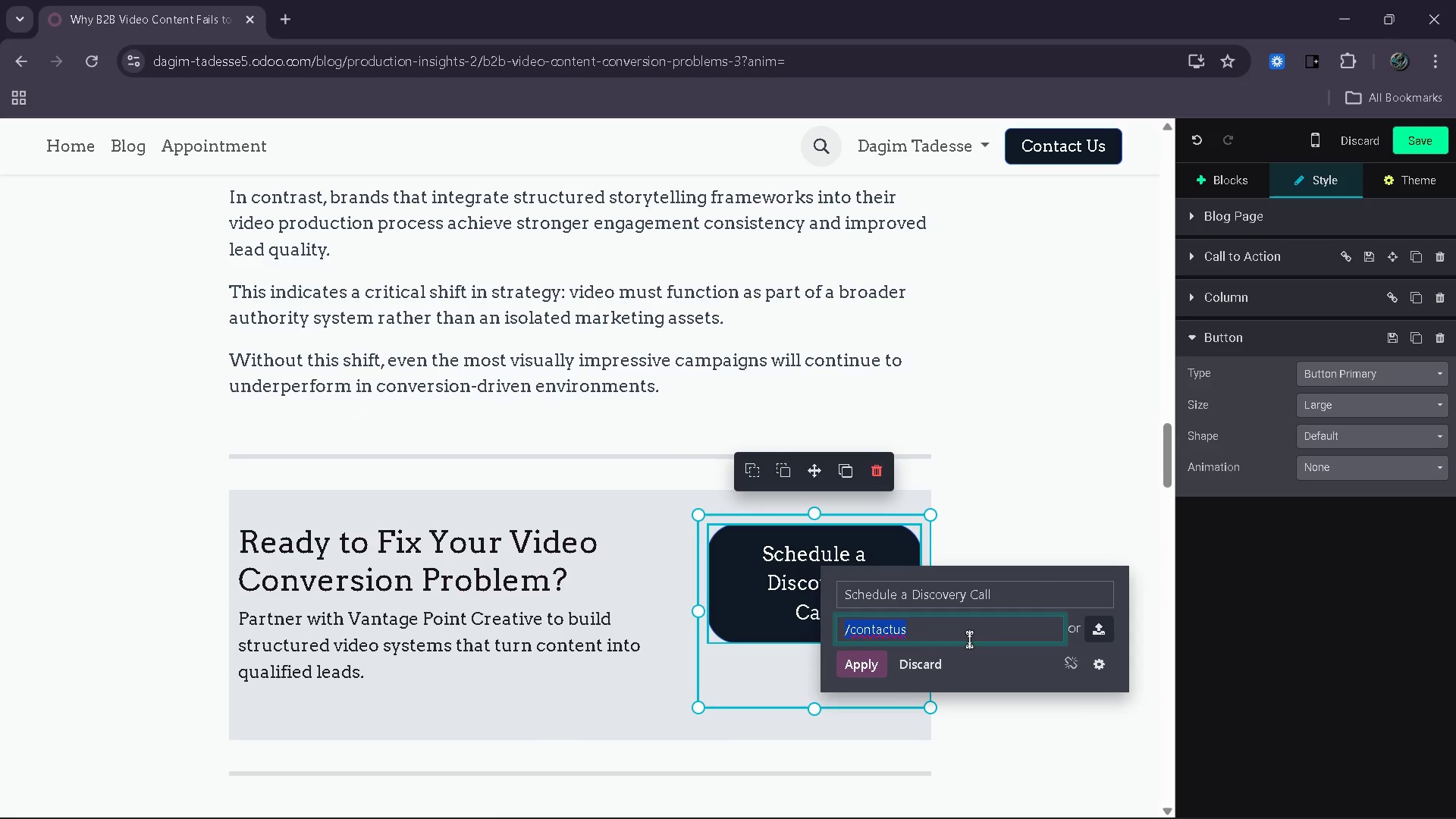 
key(Control+V)
 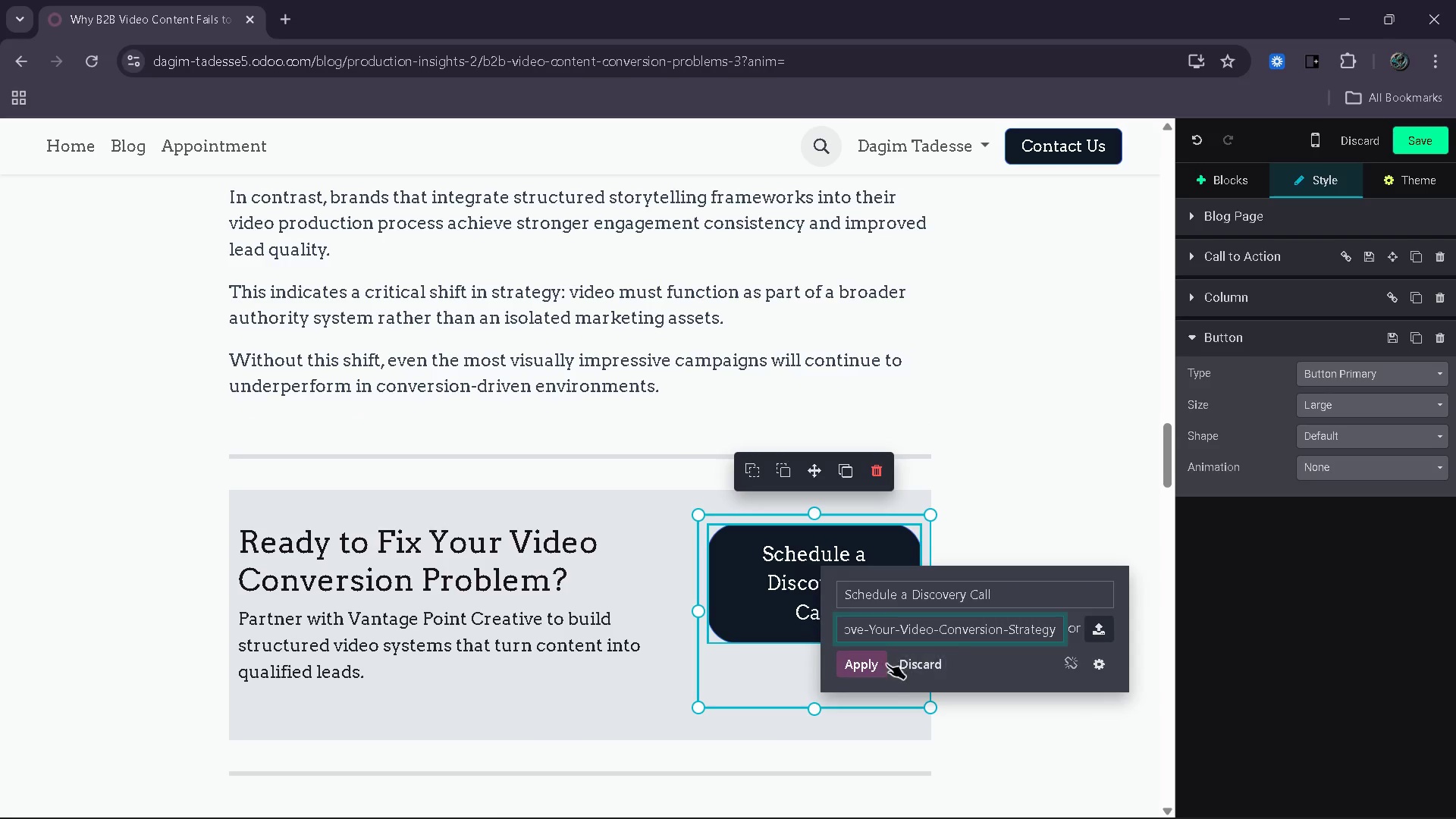 
left_click([868, 667])
 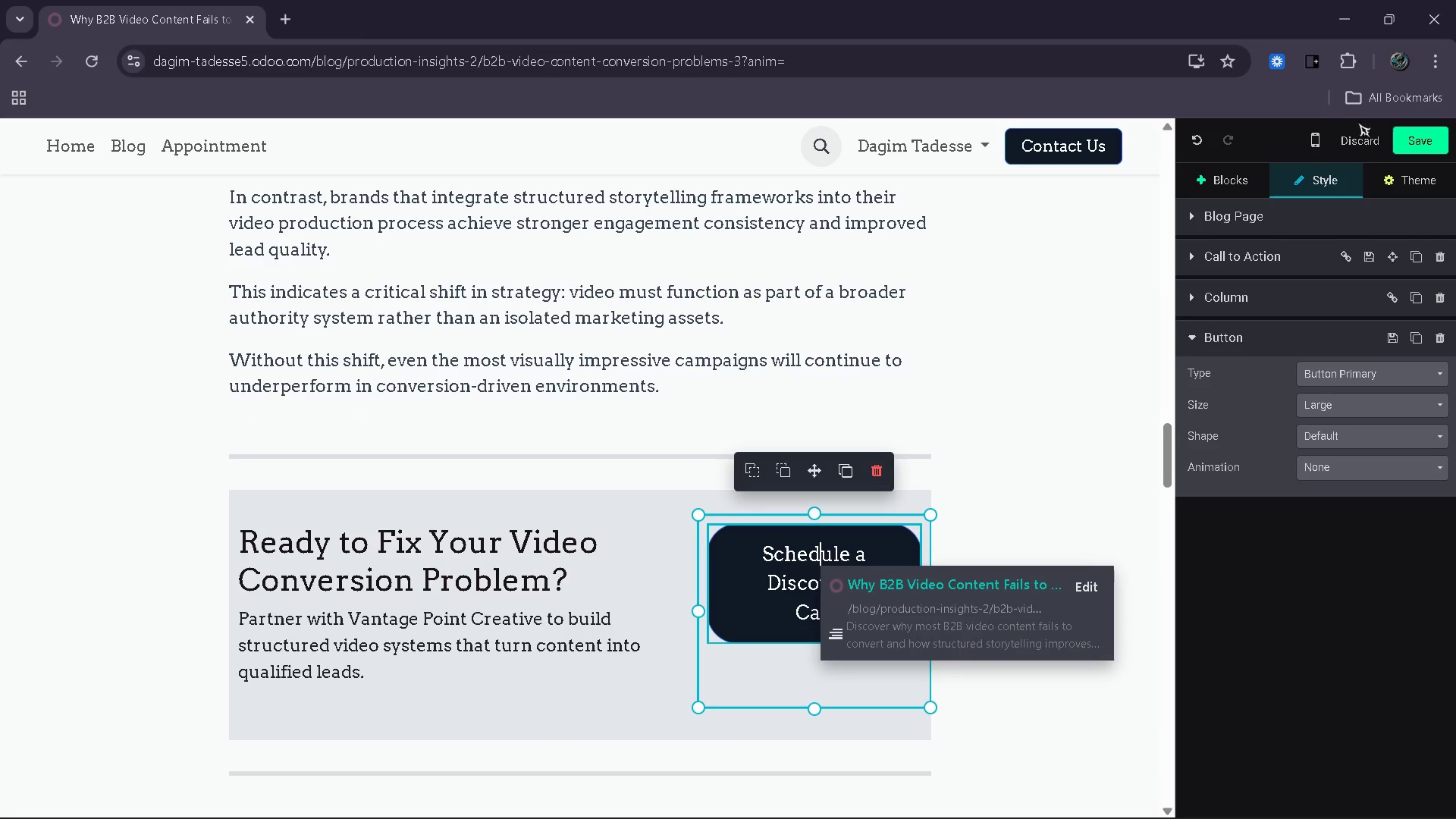 
left_click([1401, 136])
 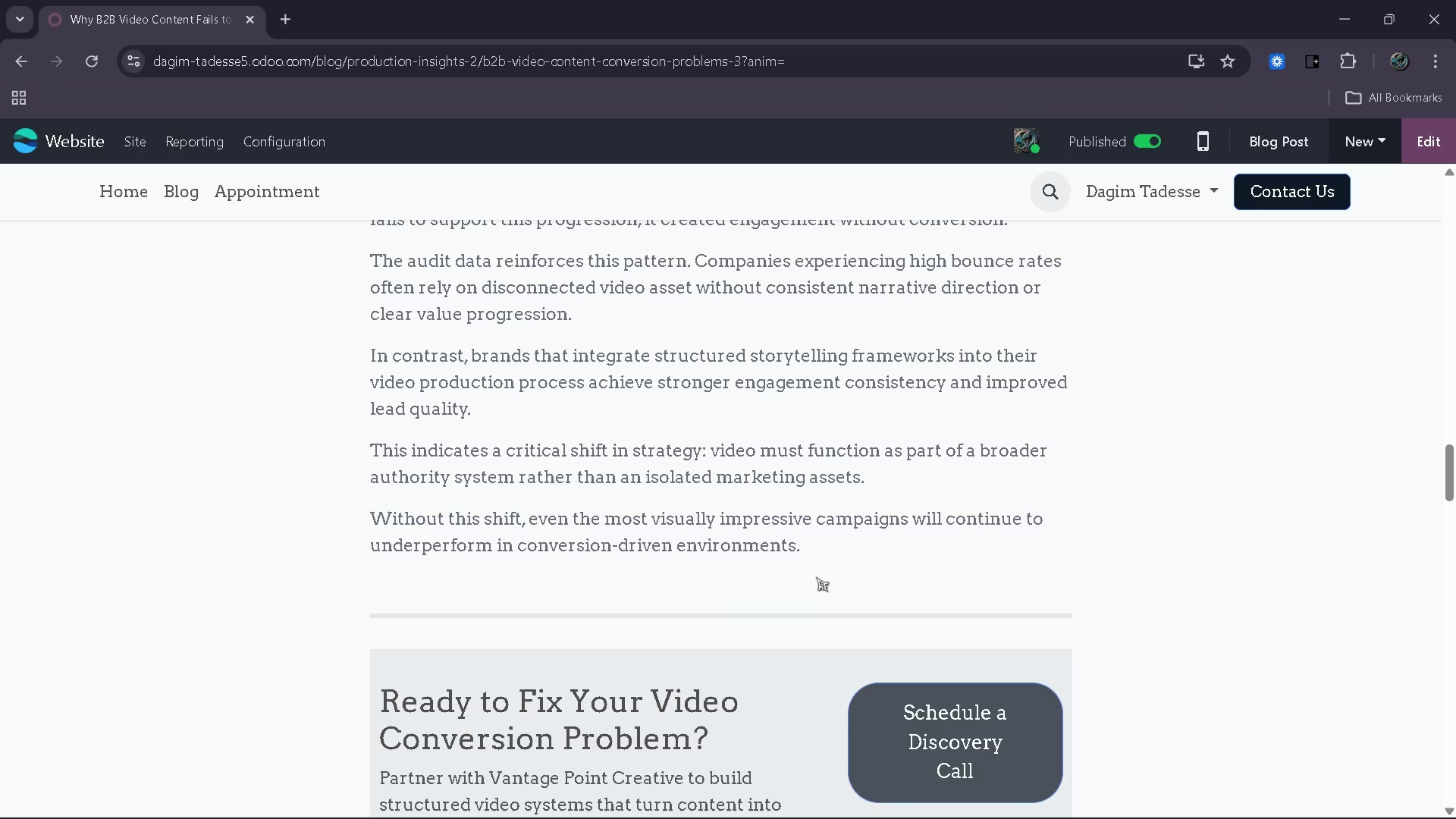 
double_click([872, 704])
 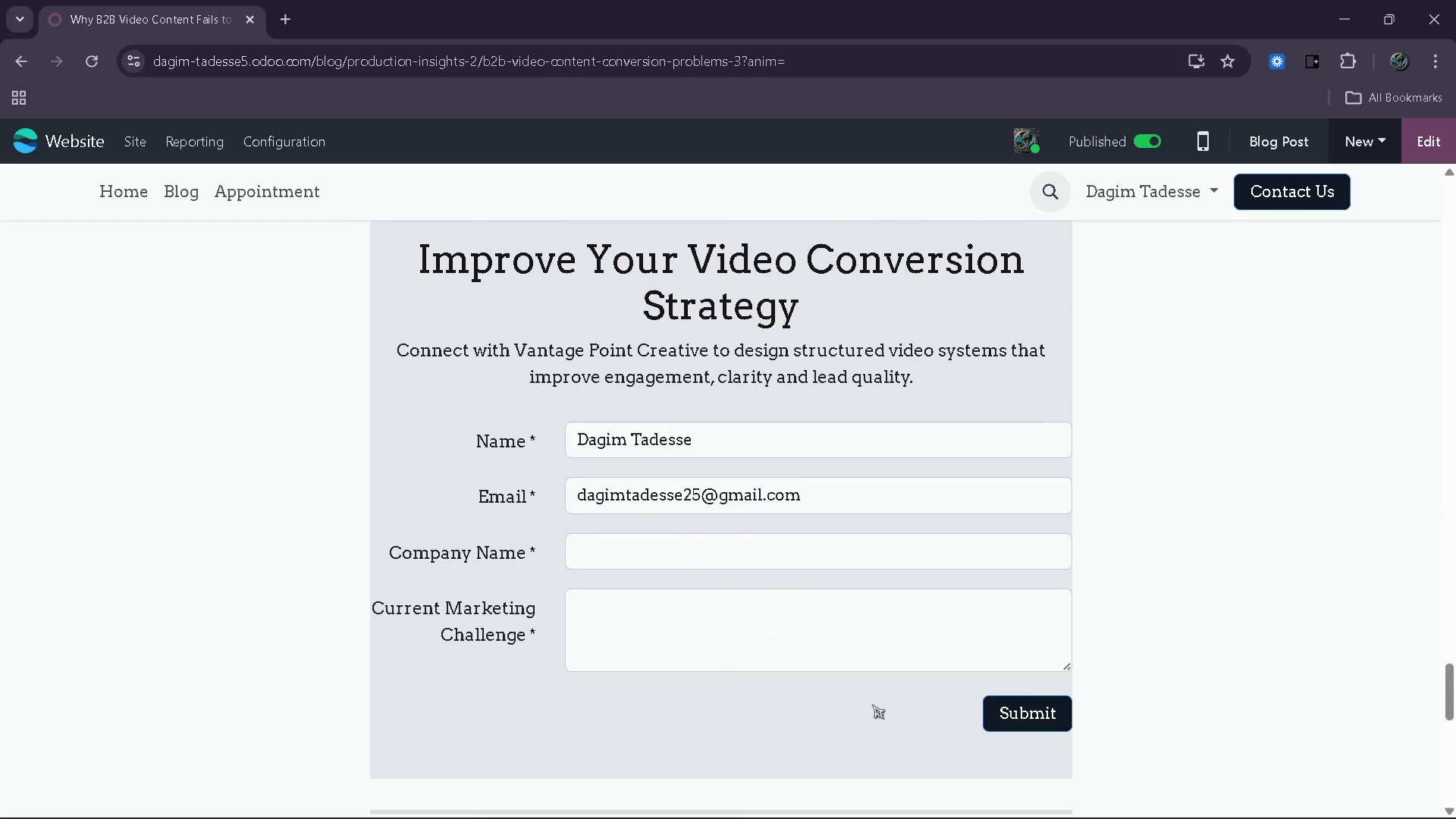 
scroll: coordinate [771, 670], scroll_direction: down, amount: 8.0
 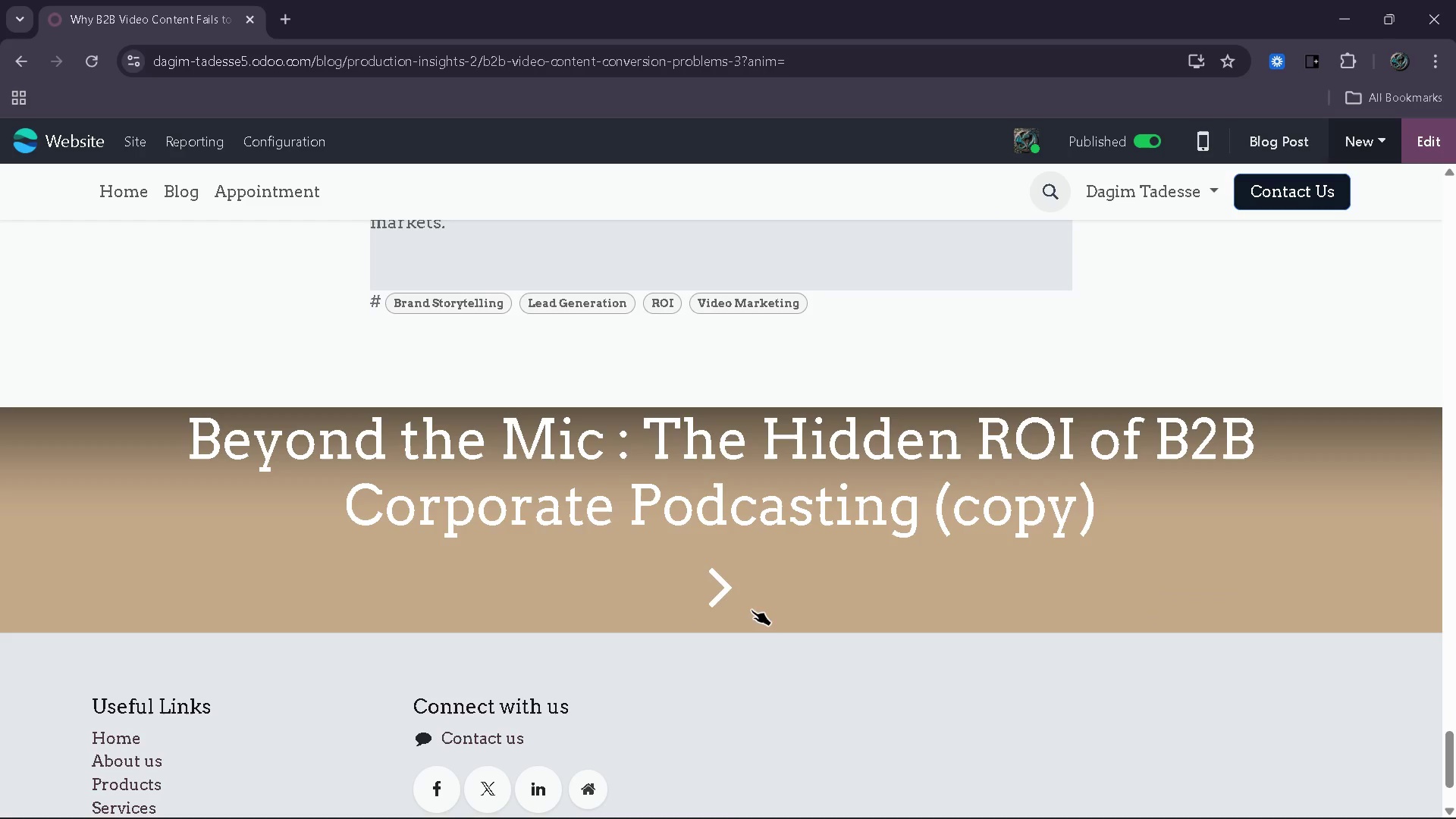 
scroll: coordinate [752, 610], scroll_direction: up, amount: 15.0
 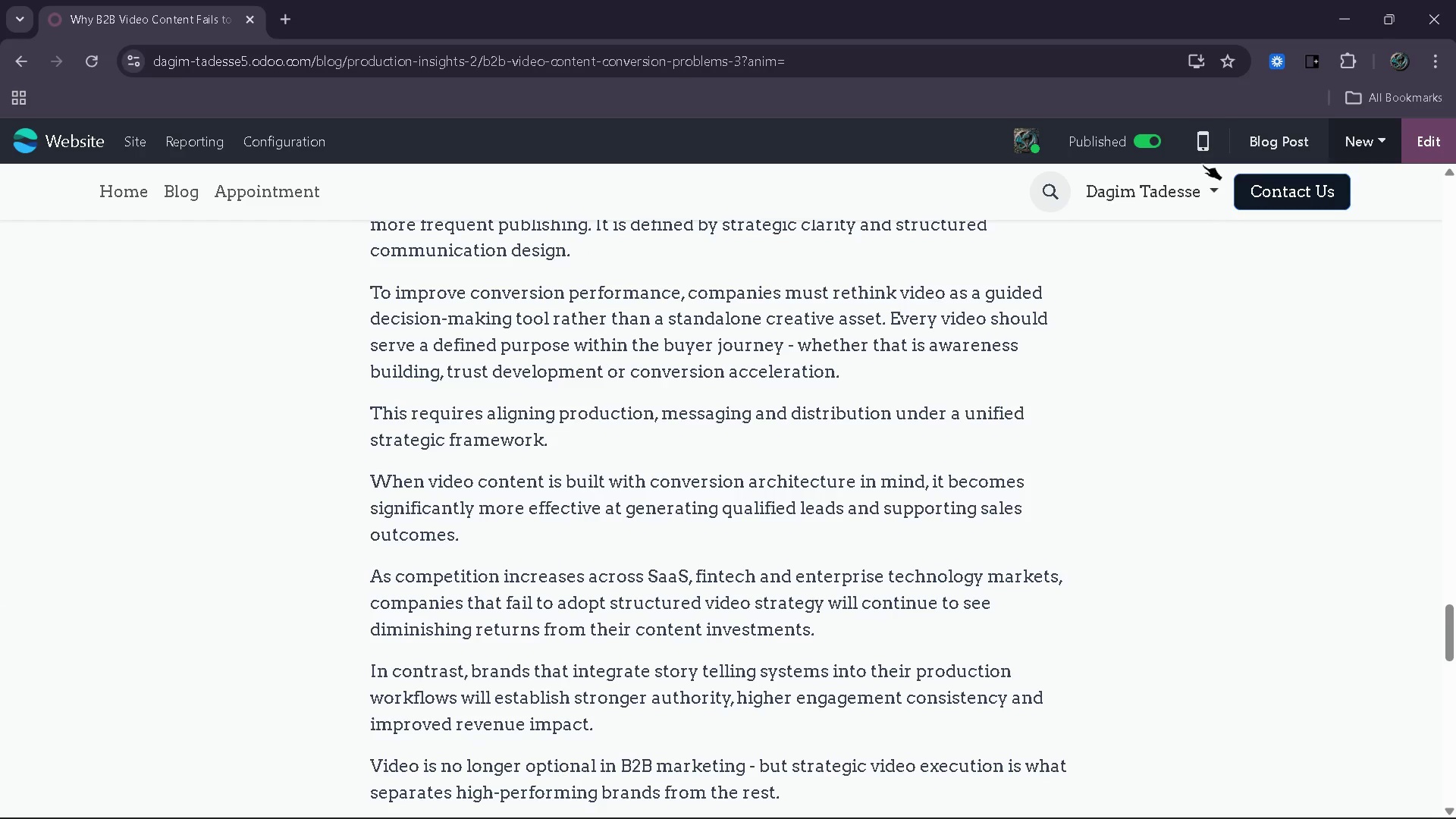 
left_click([1203, 158])
 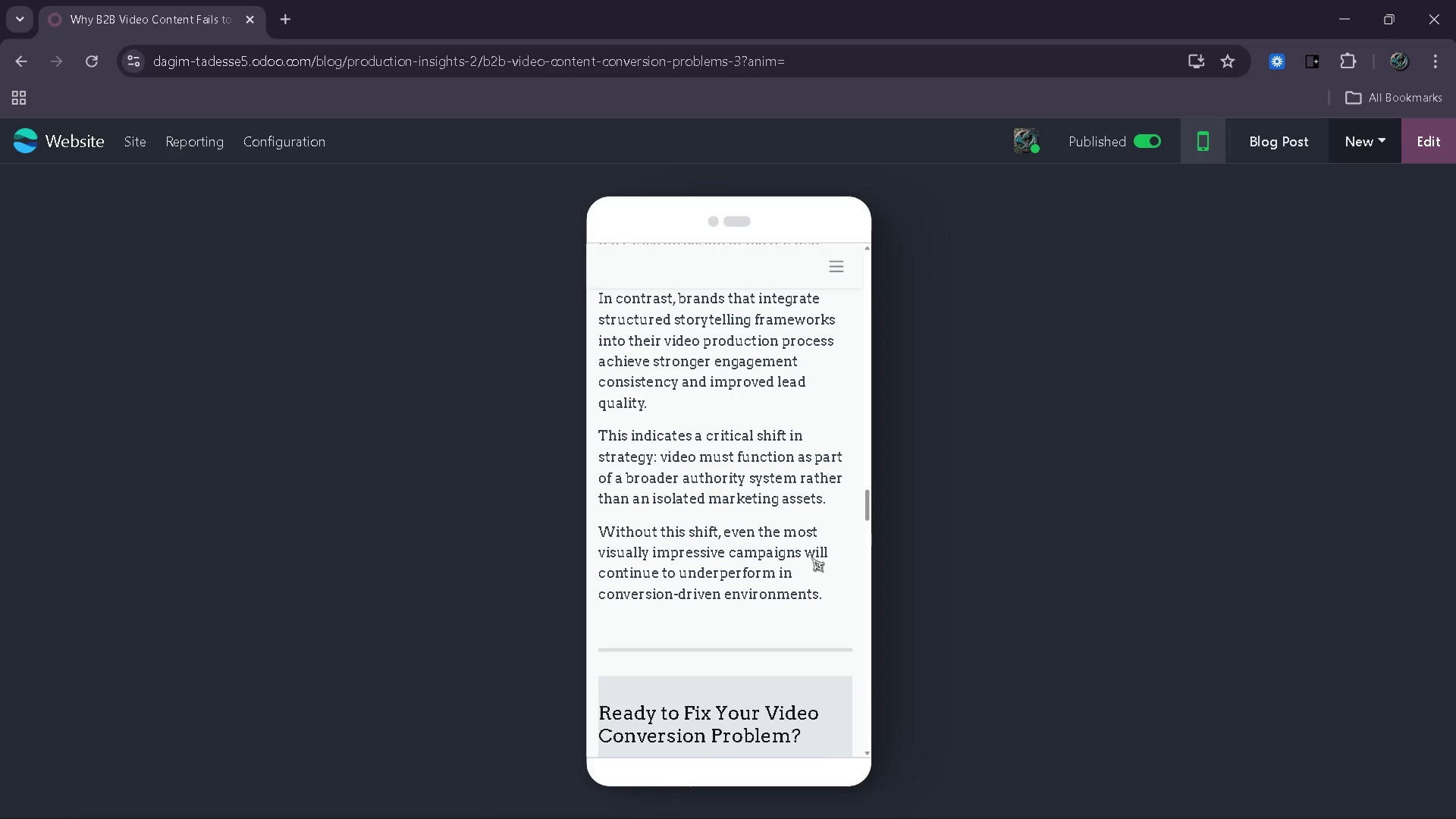 
scroll: coordinate [793, 510], scroll_direction: down, amount: 4.0
 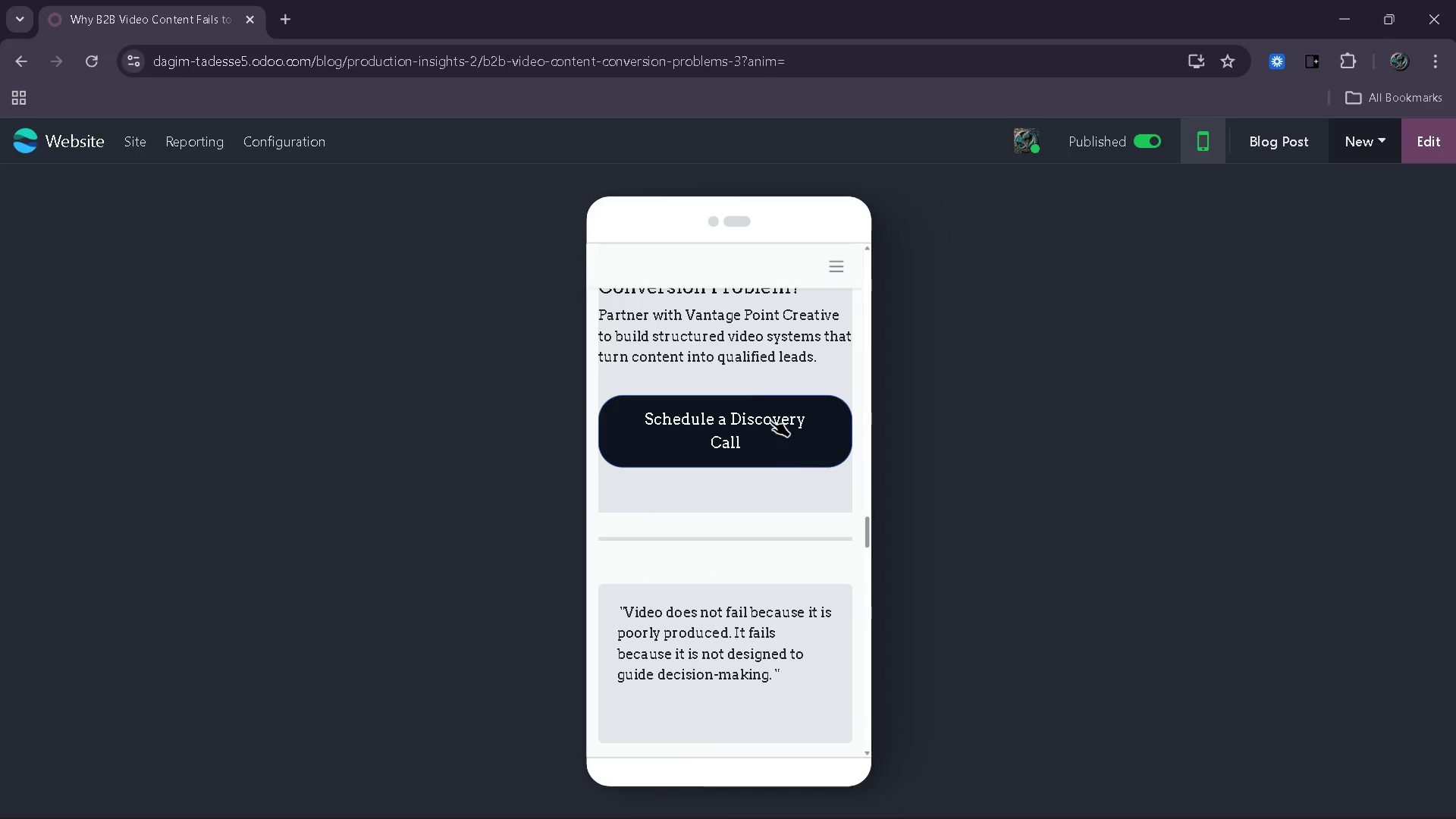 
left_click([770, 420])
 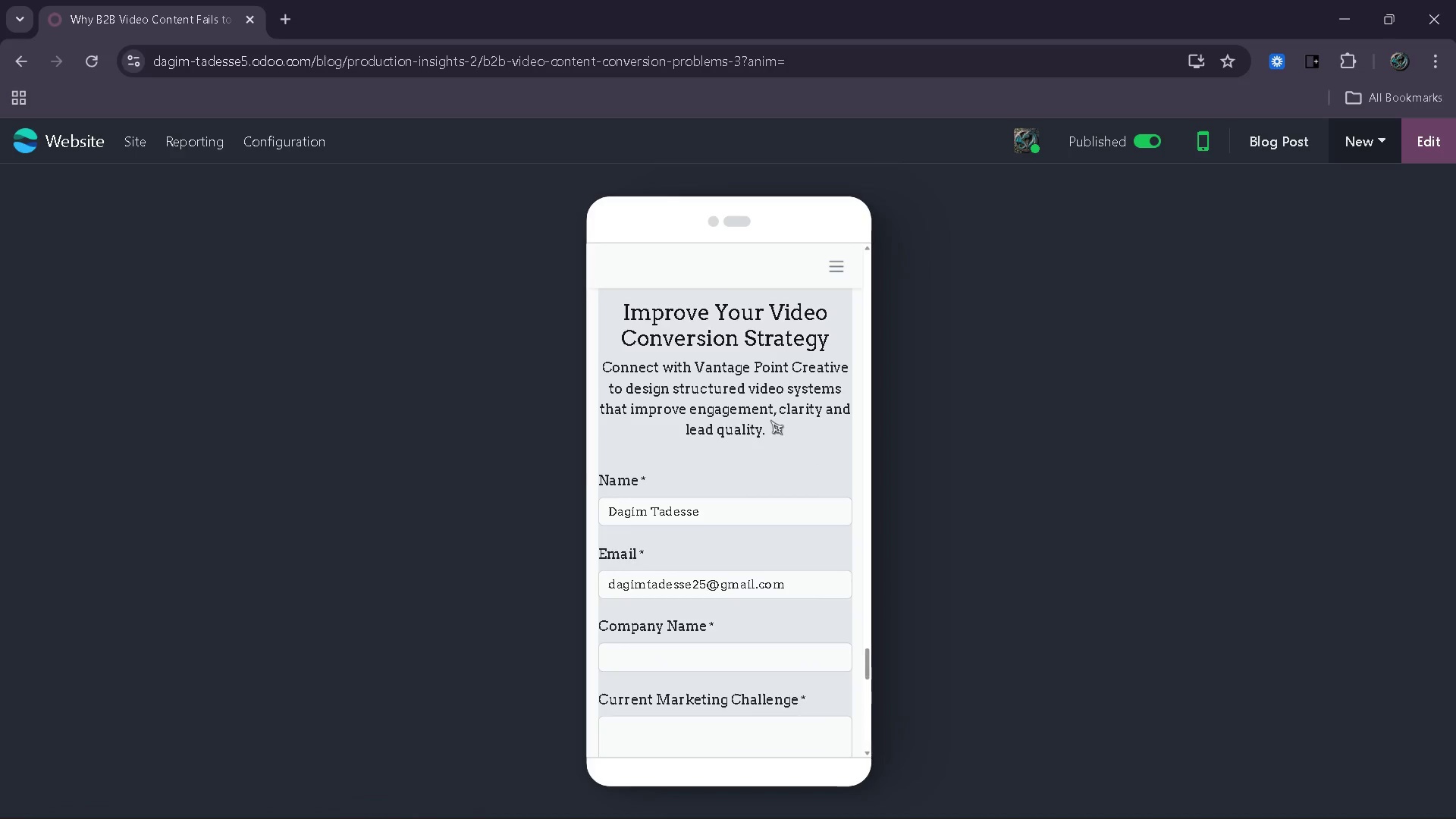 
scroll: coordinate [770, 420], scroll_direction: down, amount: 11.0
 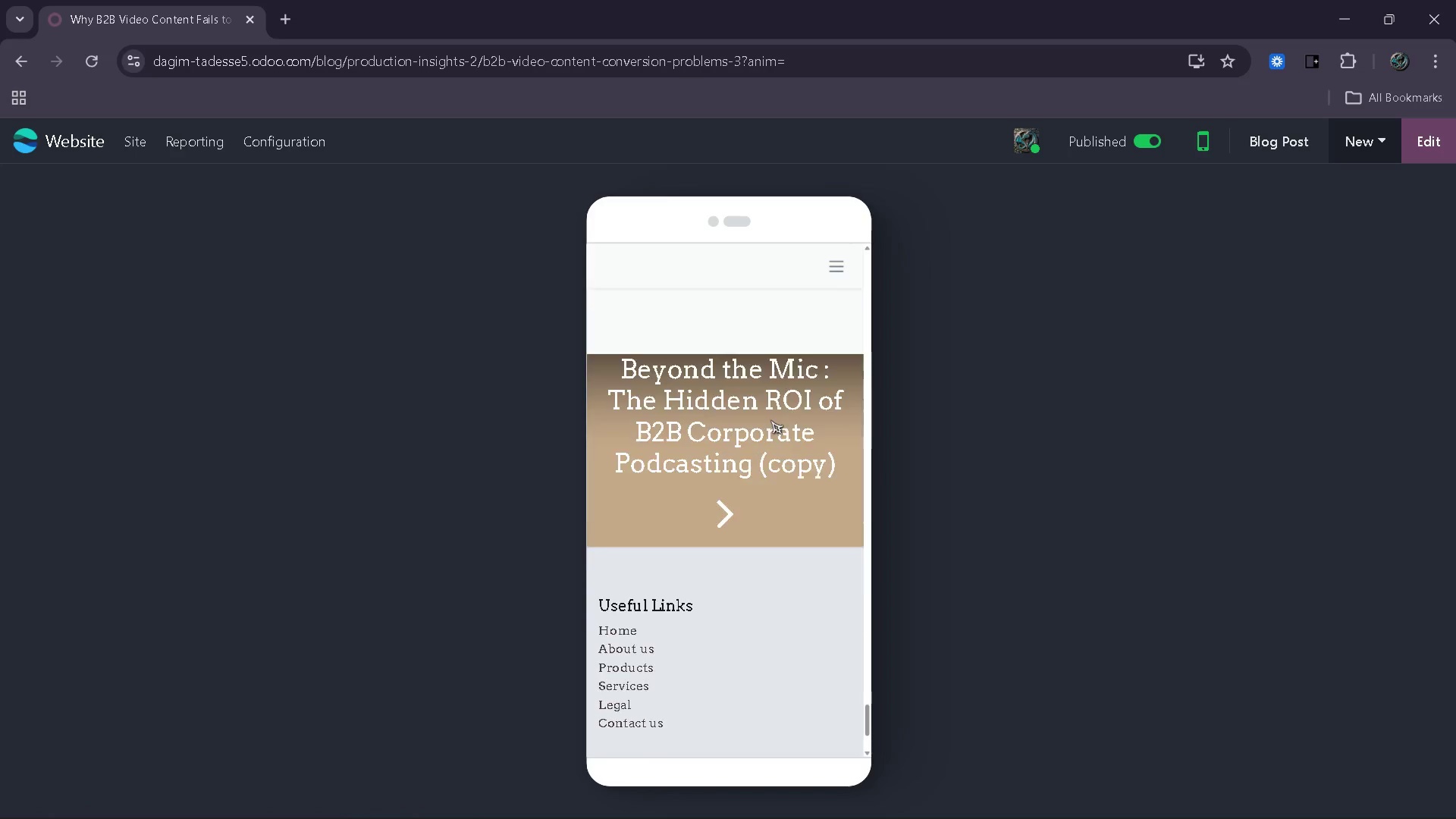 
scroll: coordinate [770, 420], scroll_direction: none, amount: 0.0
 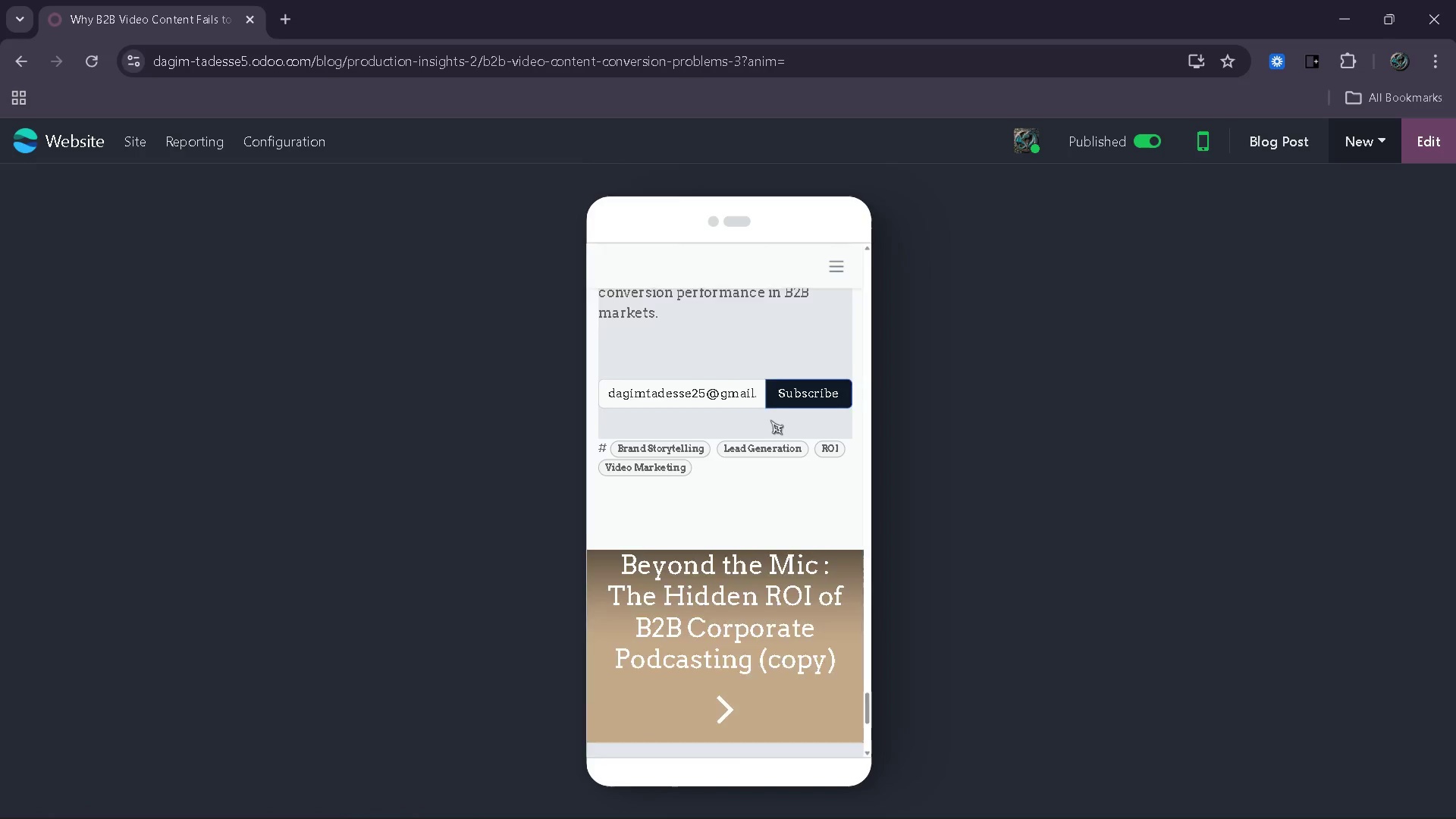 
scroll: coordinate [770, 420], scroll_direction: up, amount: 18.0
 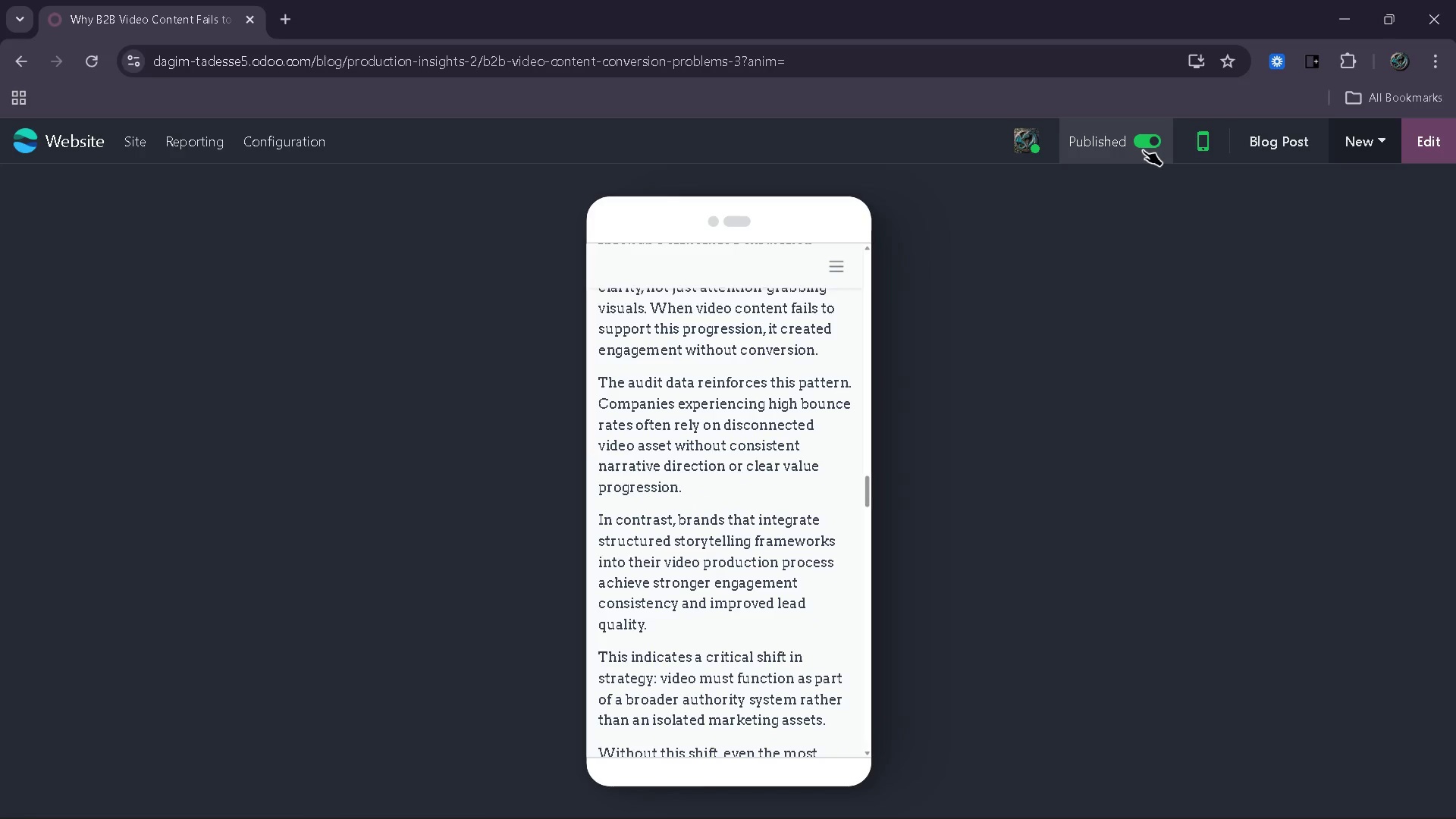 
left_click([1185, 137])
 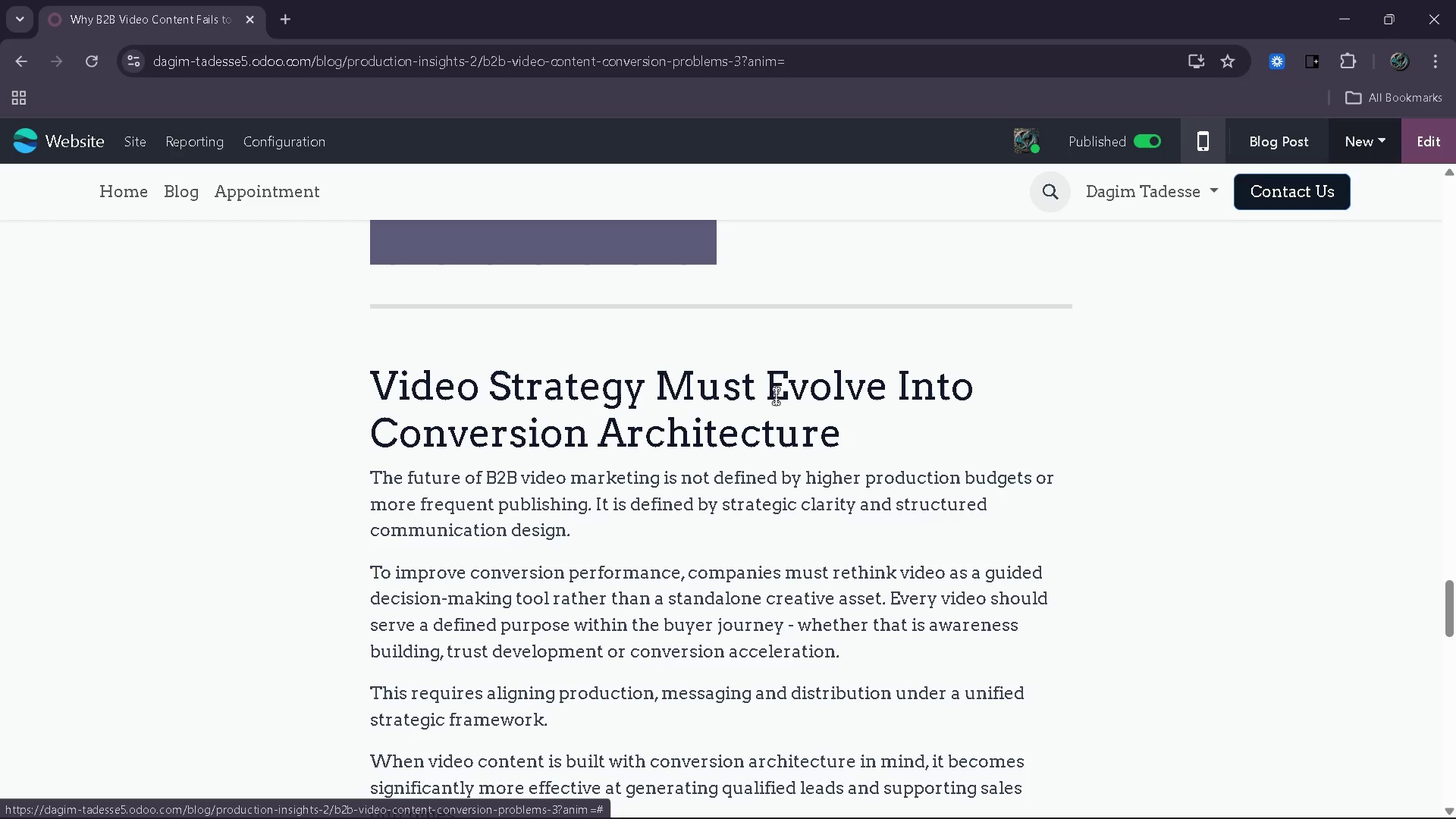 
scroll: coordinate [776, 393], scroll_direction: down, amount: 18.0
 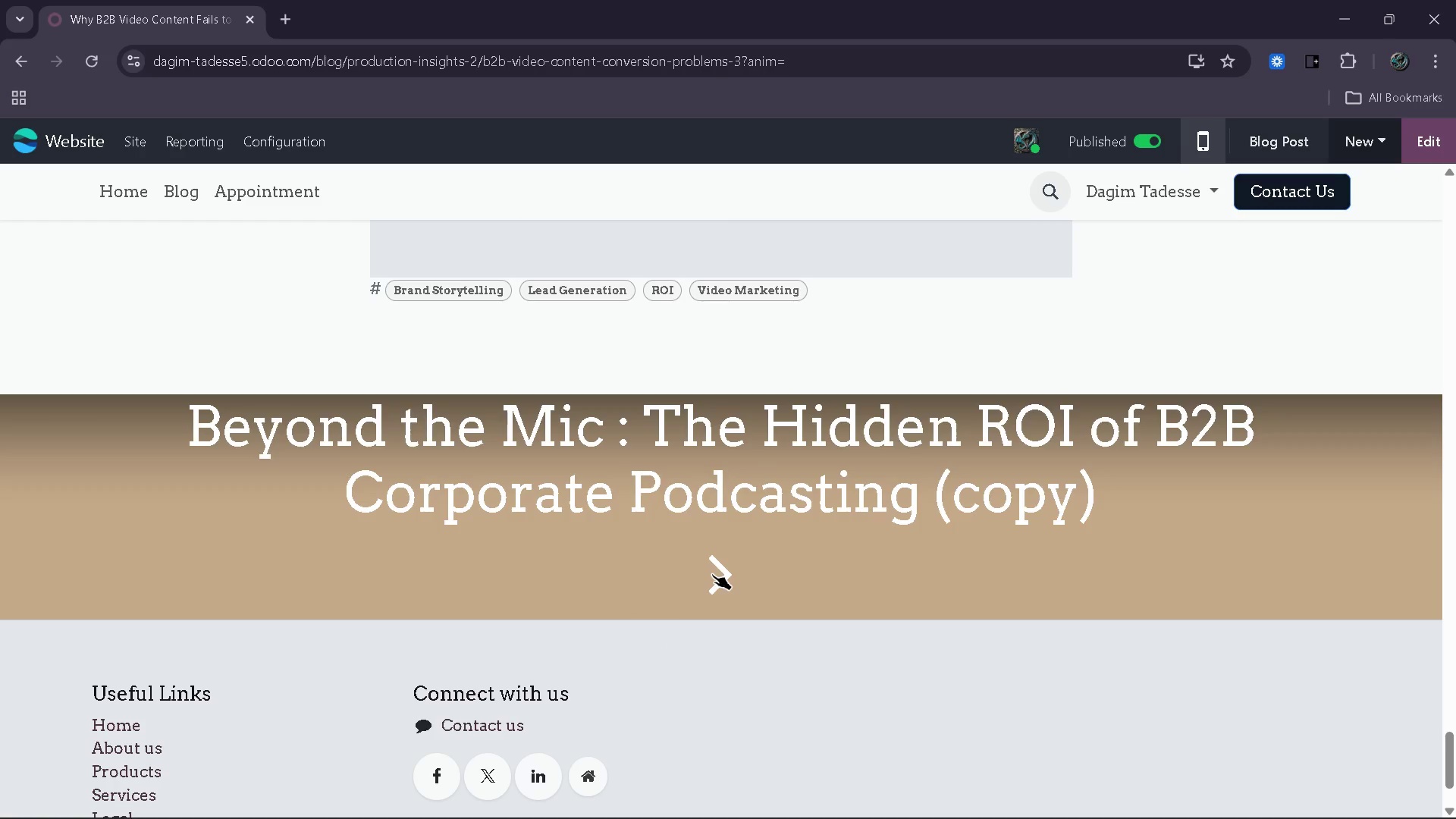 
left_click([712, 574])
 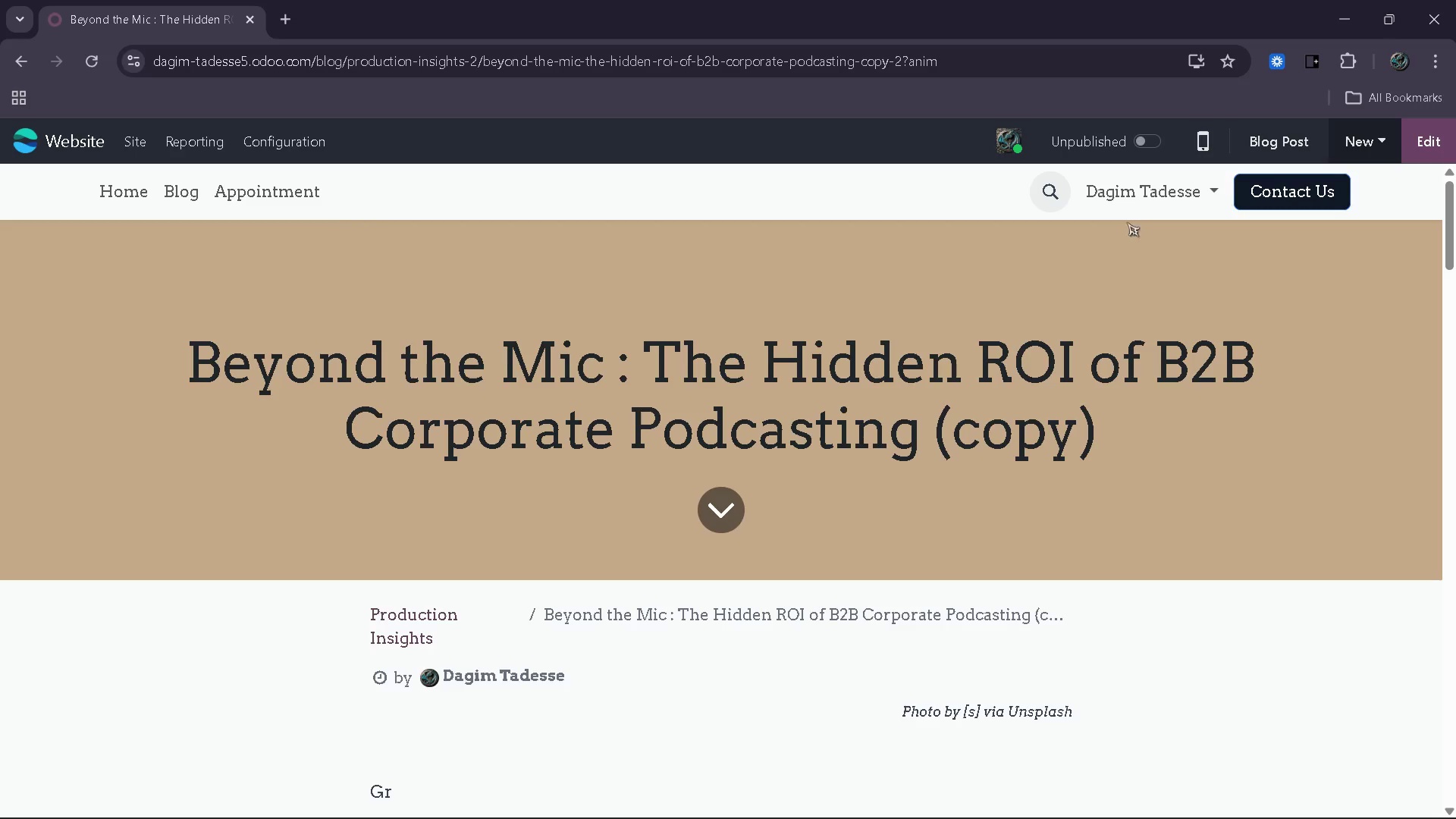 
left_click_drag(start_coordinate=[1455, 118], to_coordinate=[1443, 122])
 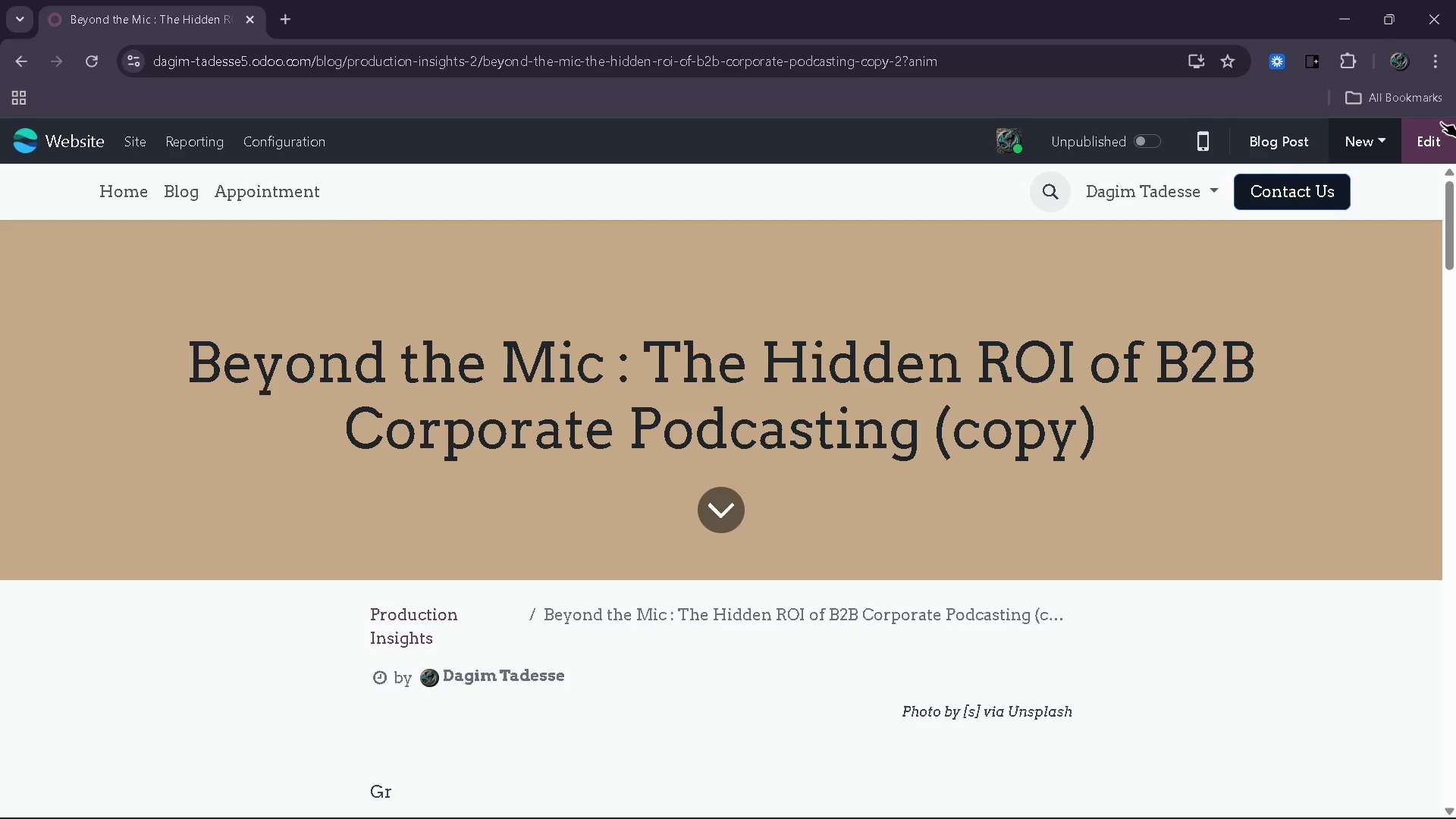 
left_click([1441, 122])
 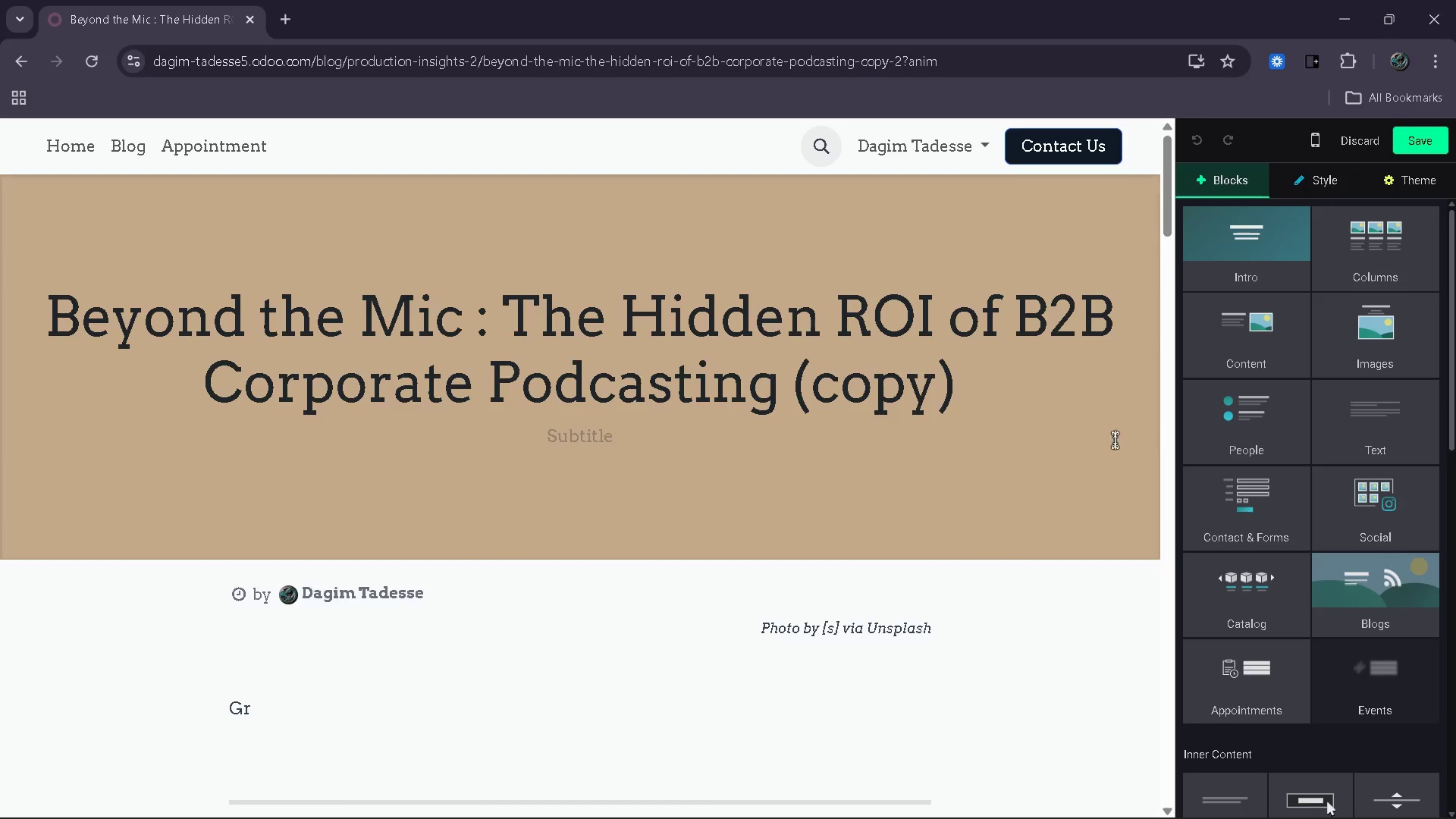 
left_click_drag(start_coordinate=[960, 389], to_coordinate=[766, 346])
 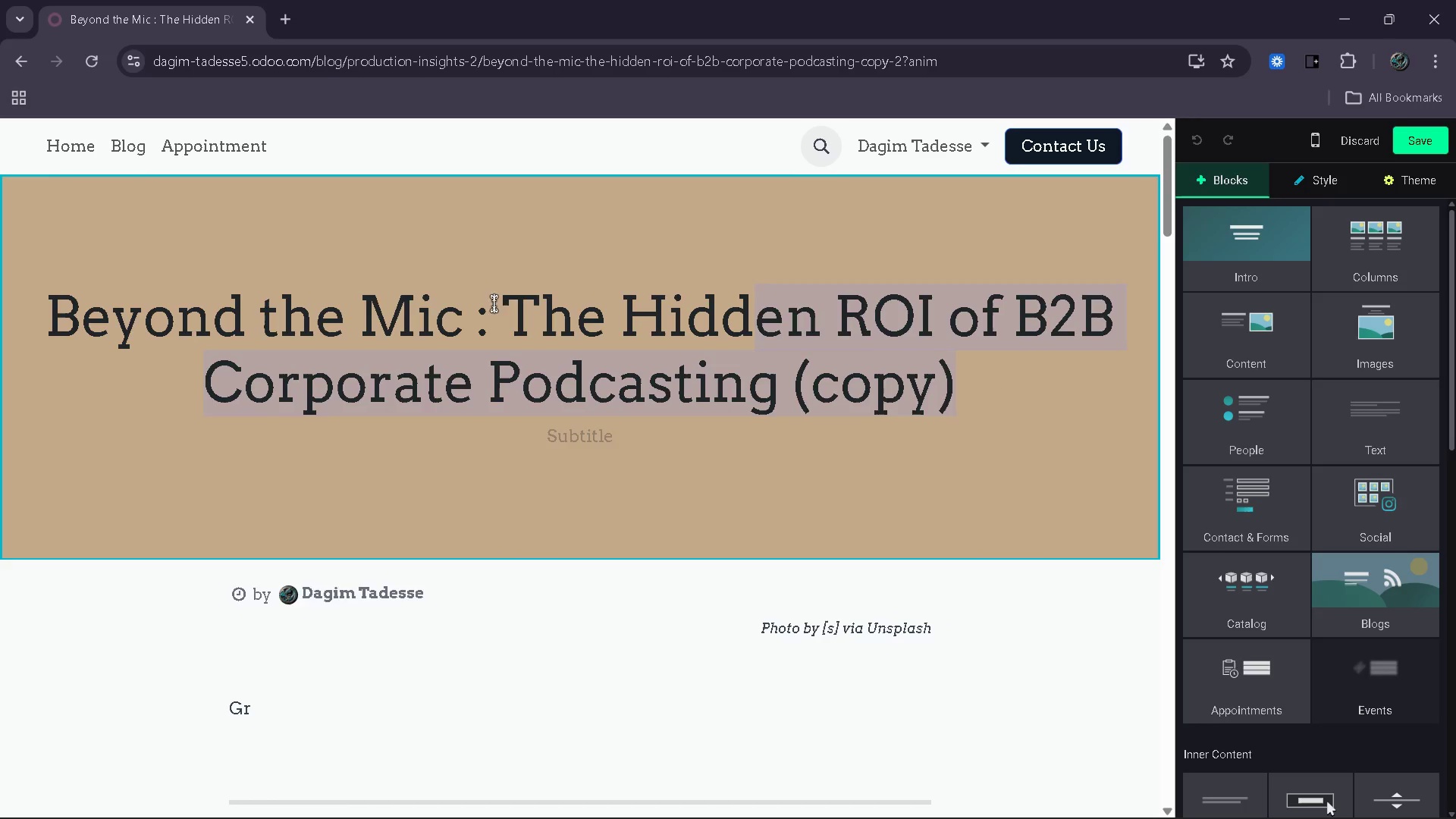 
left_click_drag(start_coordinate=[541, 311], to_coordinate=[338, 290])
 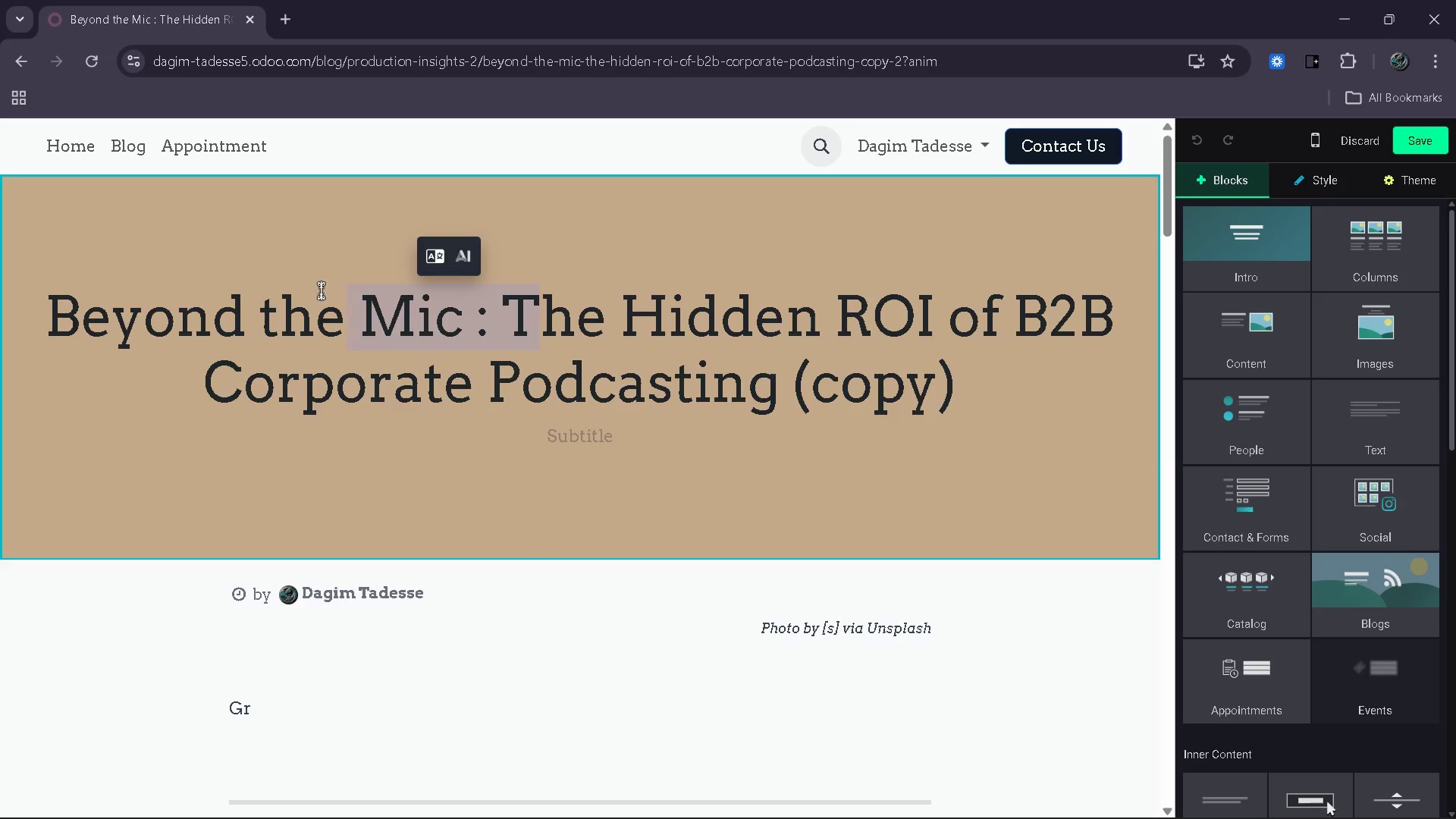 
left_click_drag(start_coordinate=[321, 290], to_coordinate=[302, 291])
 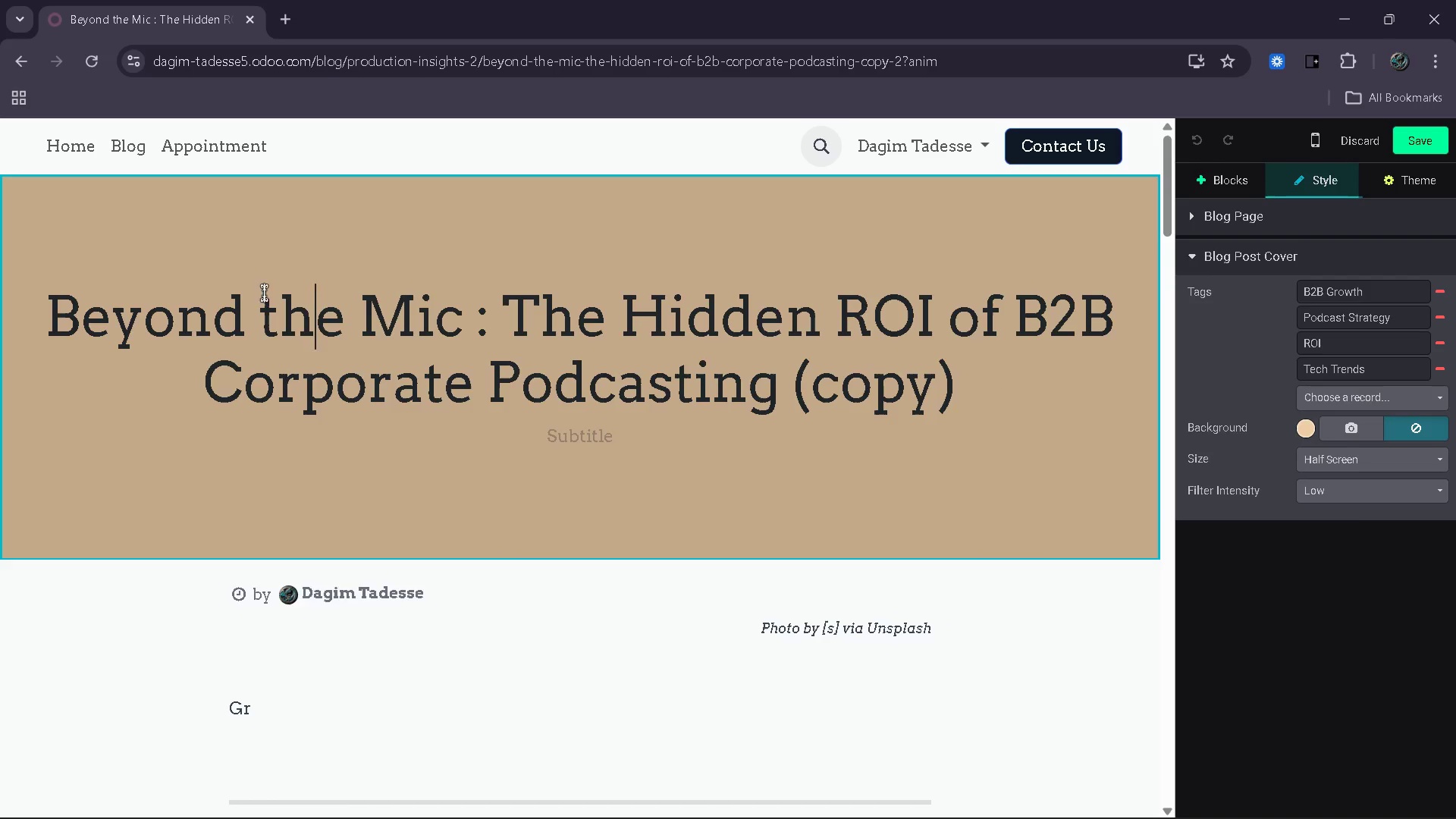 
left_click_drag(start_coordinate=[285, 293], to_coordinate=[648, 397])
 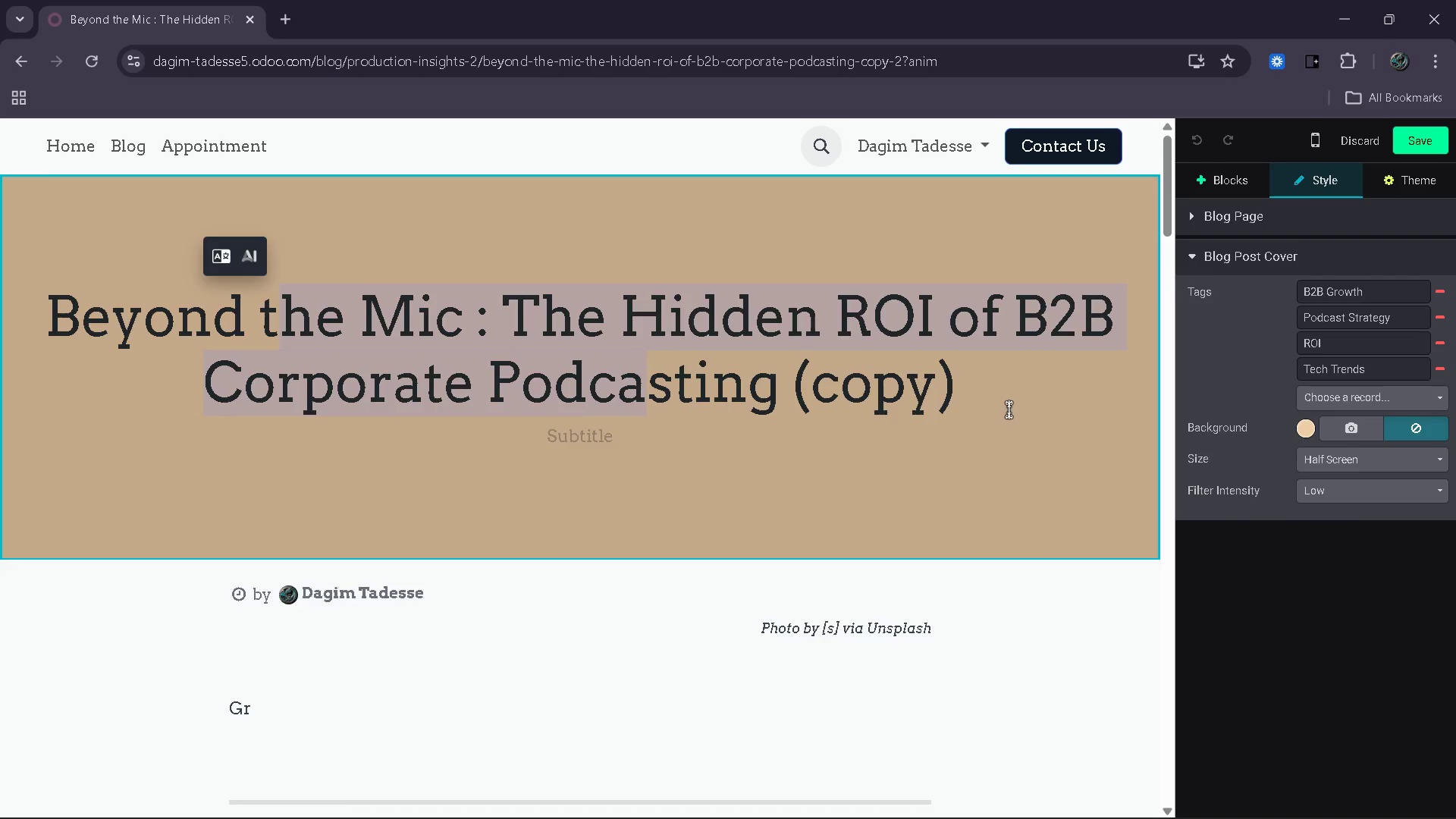 
left_click_drag(start_coordinate=[1008, 410], to_coordinate=[59, 312])
 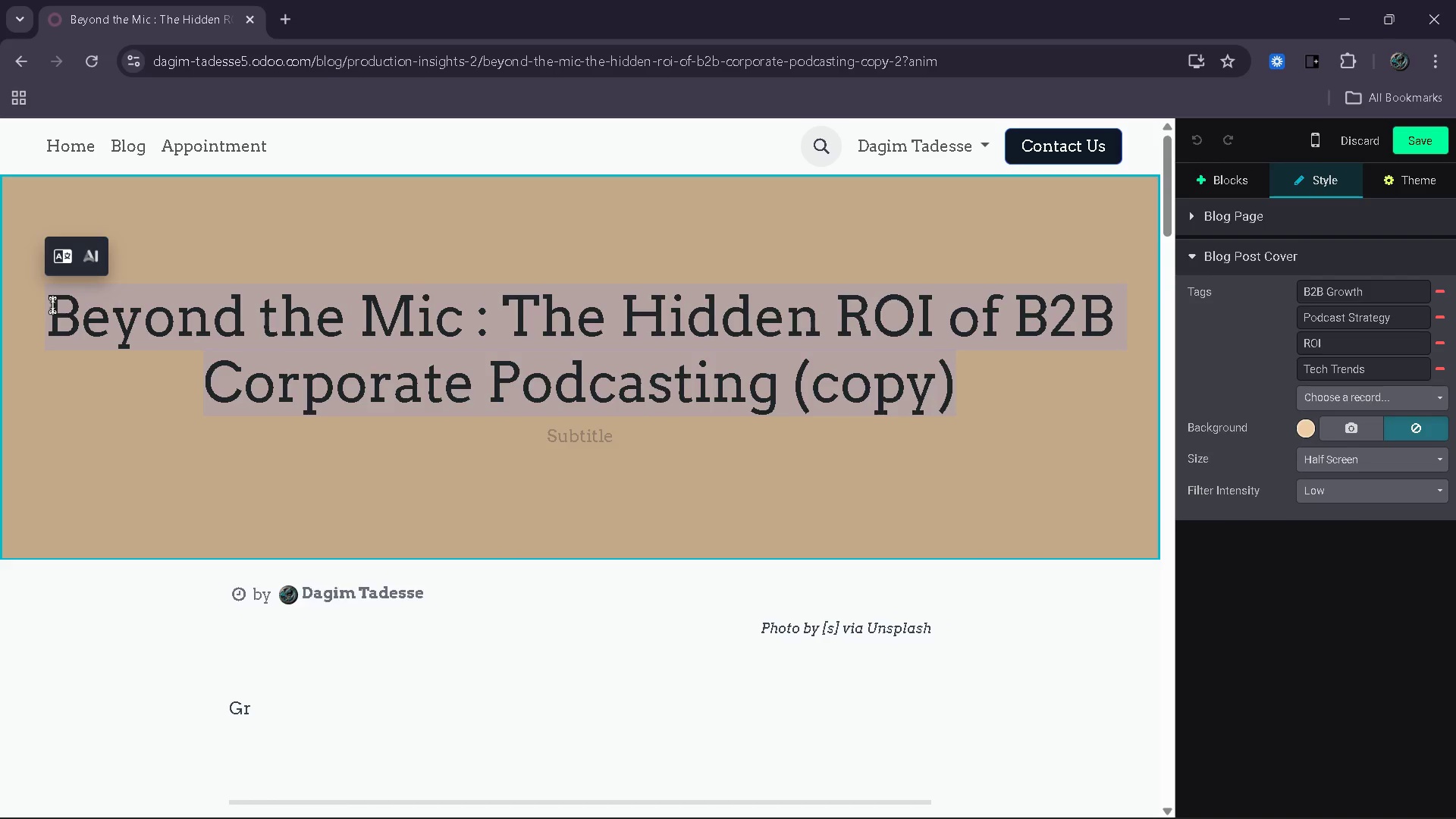 
type(Saas)
key(Backspace)
type(S Spotlight: Closing the Engagement Gap with Strategic Vido)
key(Backspace)
type(eo)
 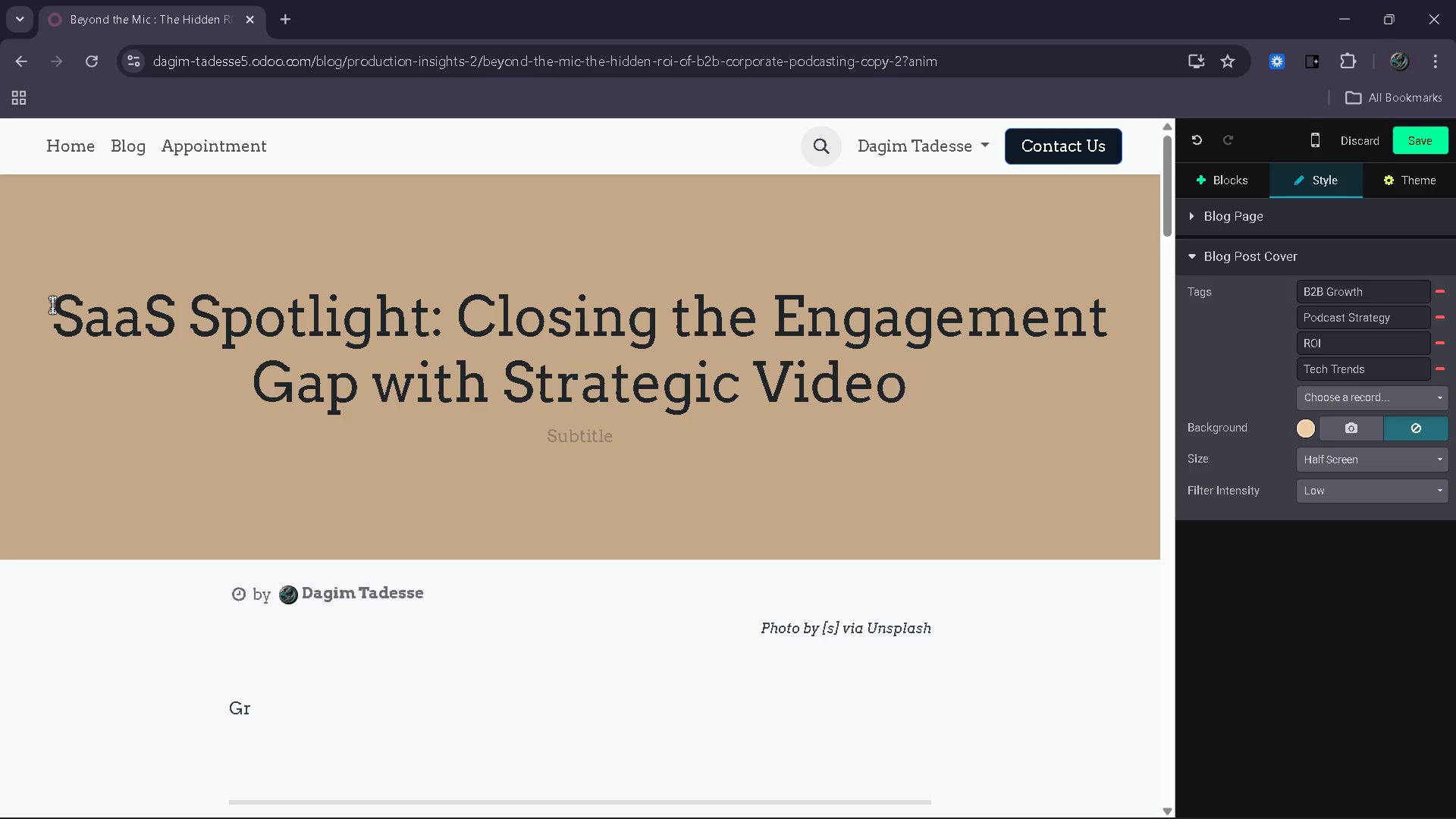 
wait(8.55)
 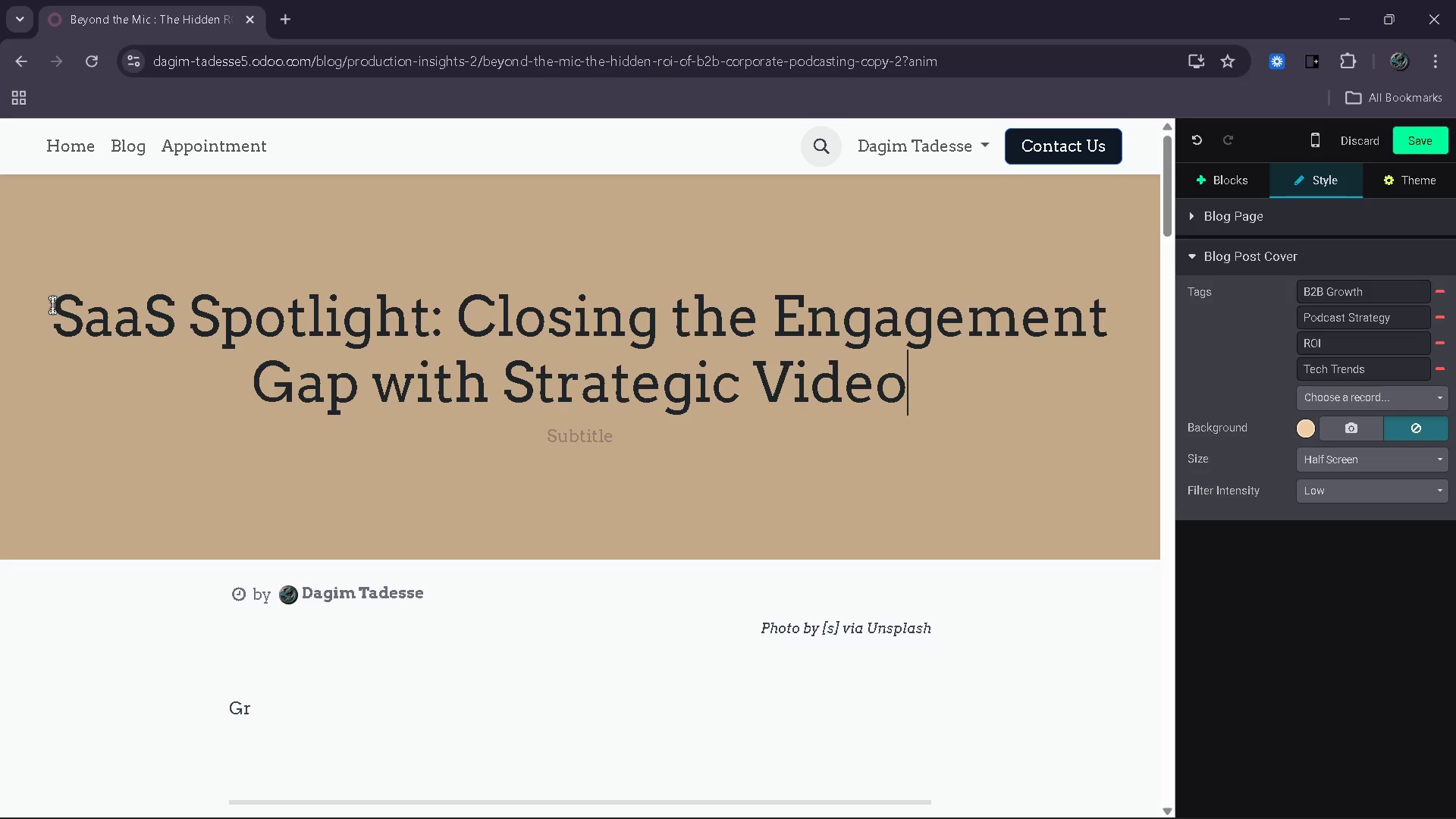 
key(Tab)
type(A data-driven case study showing how strategic mef)
key(Backspace)
type(die)
key(Backspace)
type(a )
 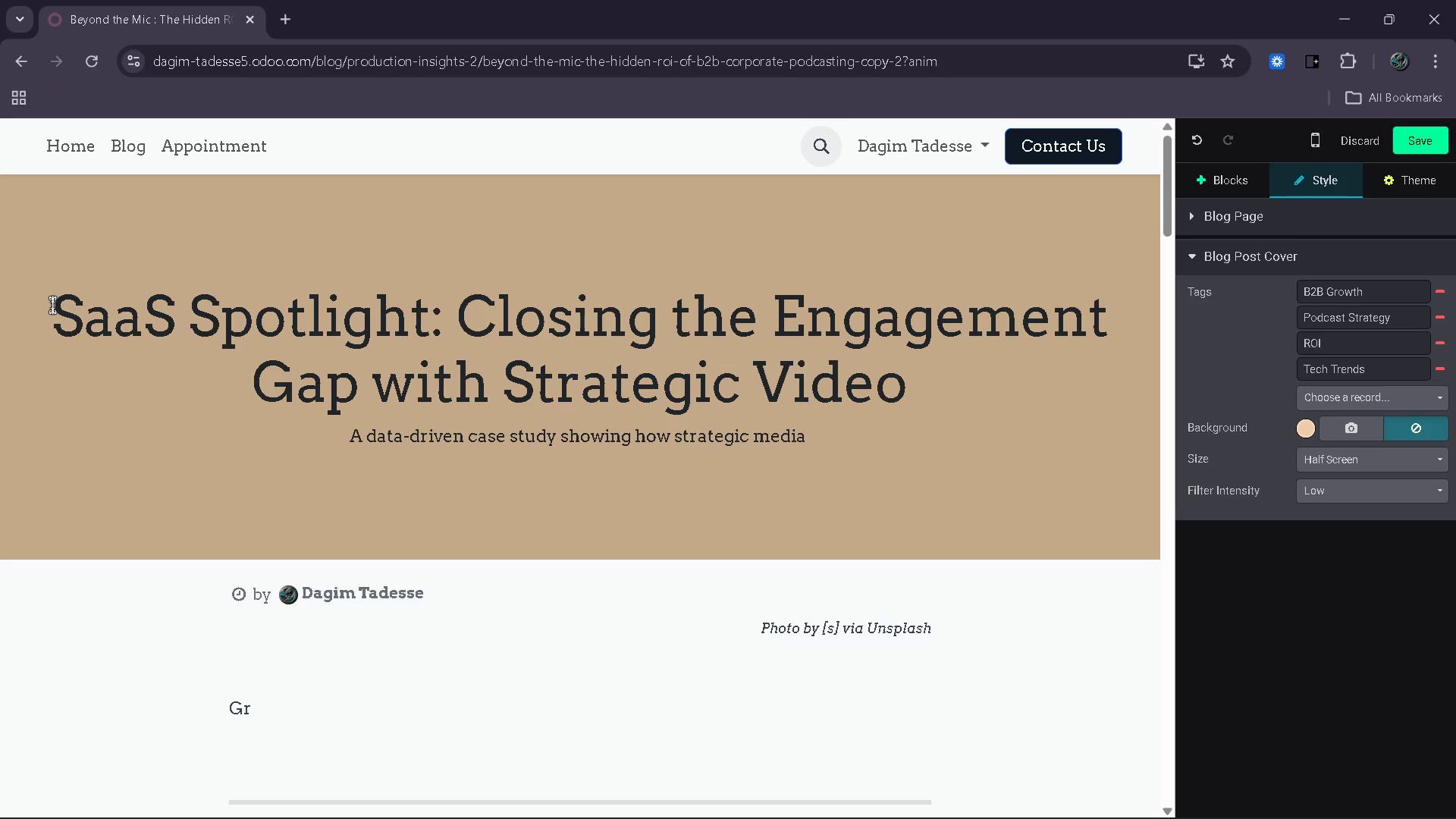 
wait(33.94)
 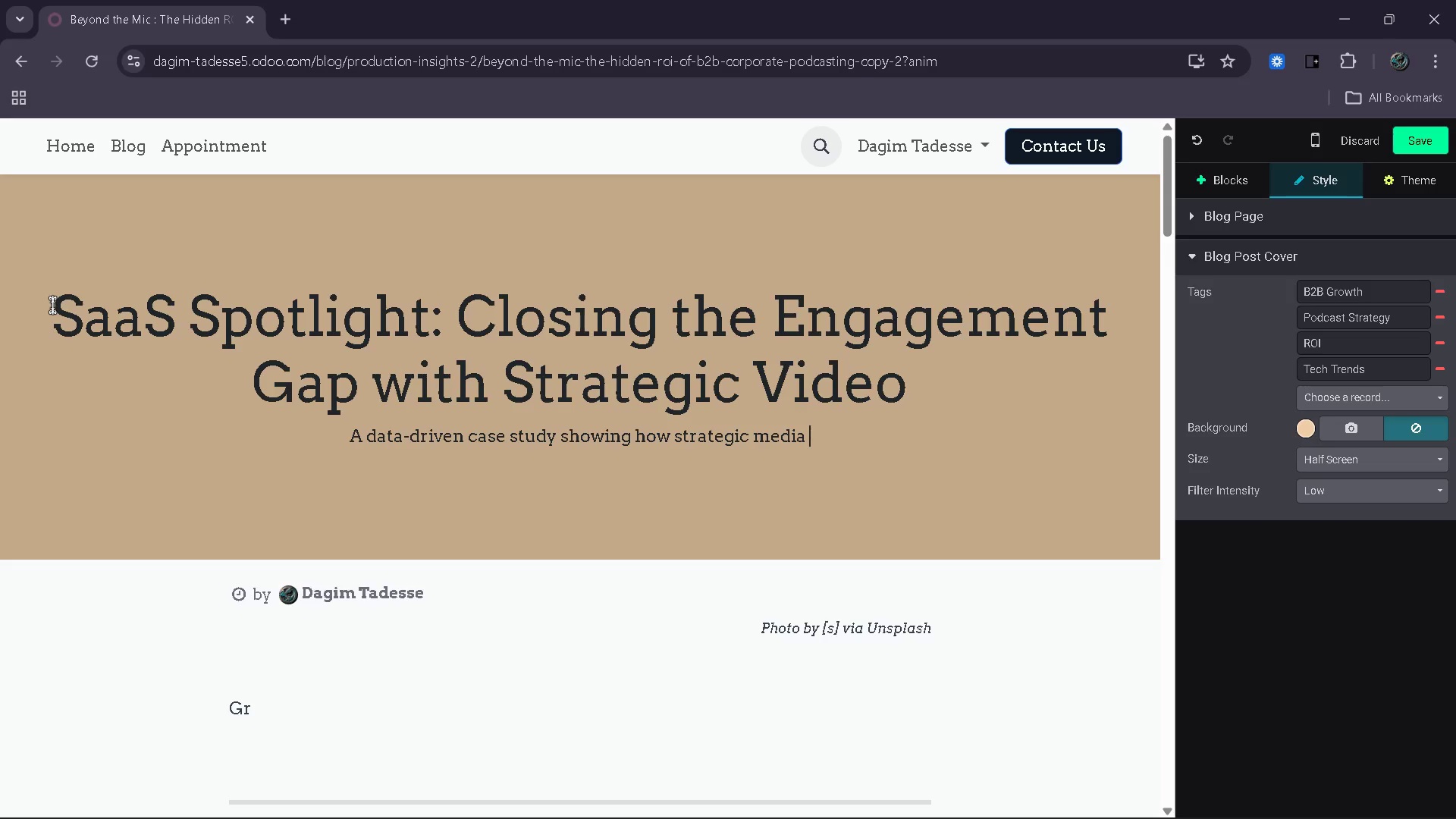 
type(production transforms Saas)
key(Backspace)
type(S engagement)
 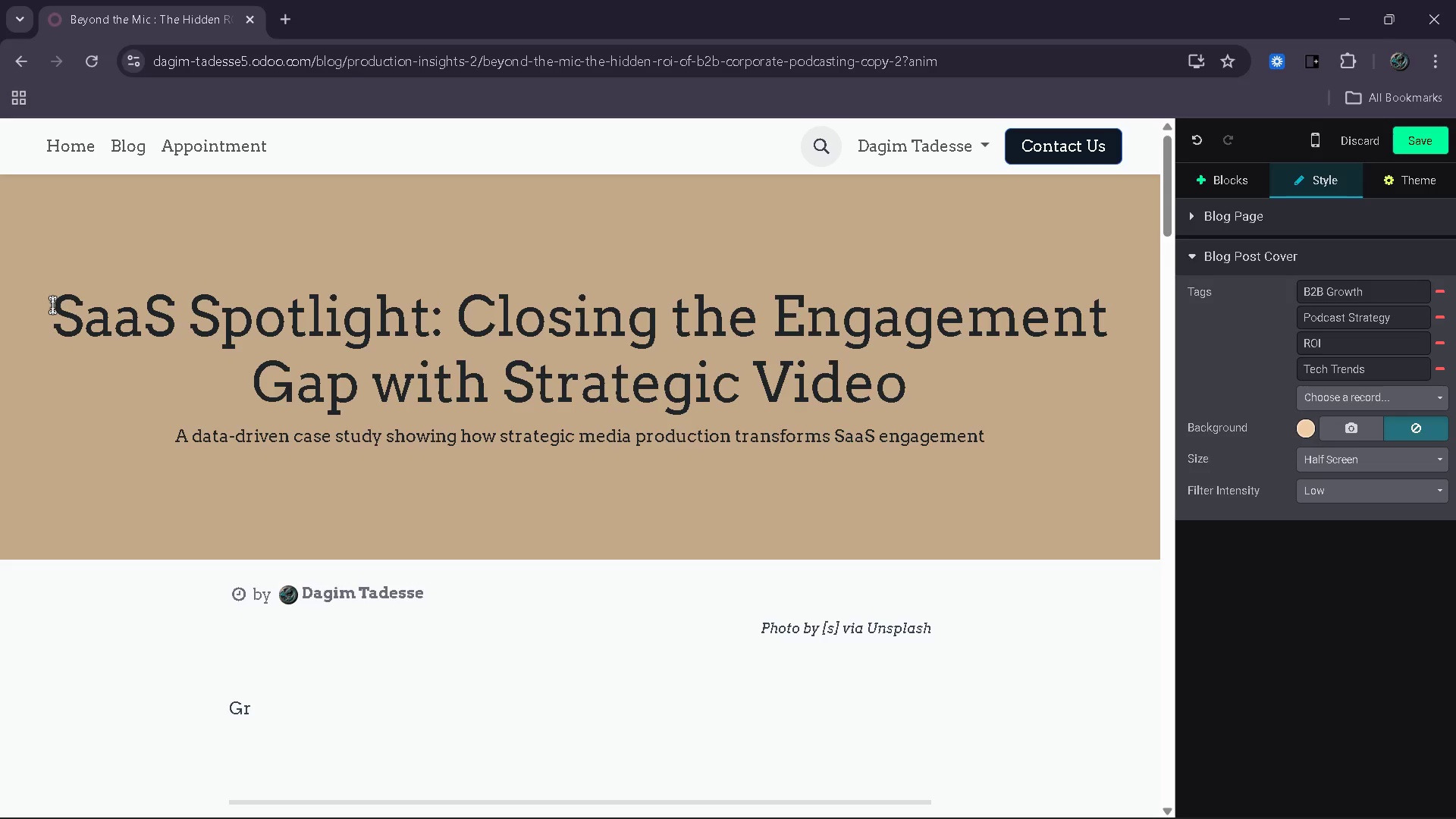 
wait(9.11)
 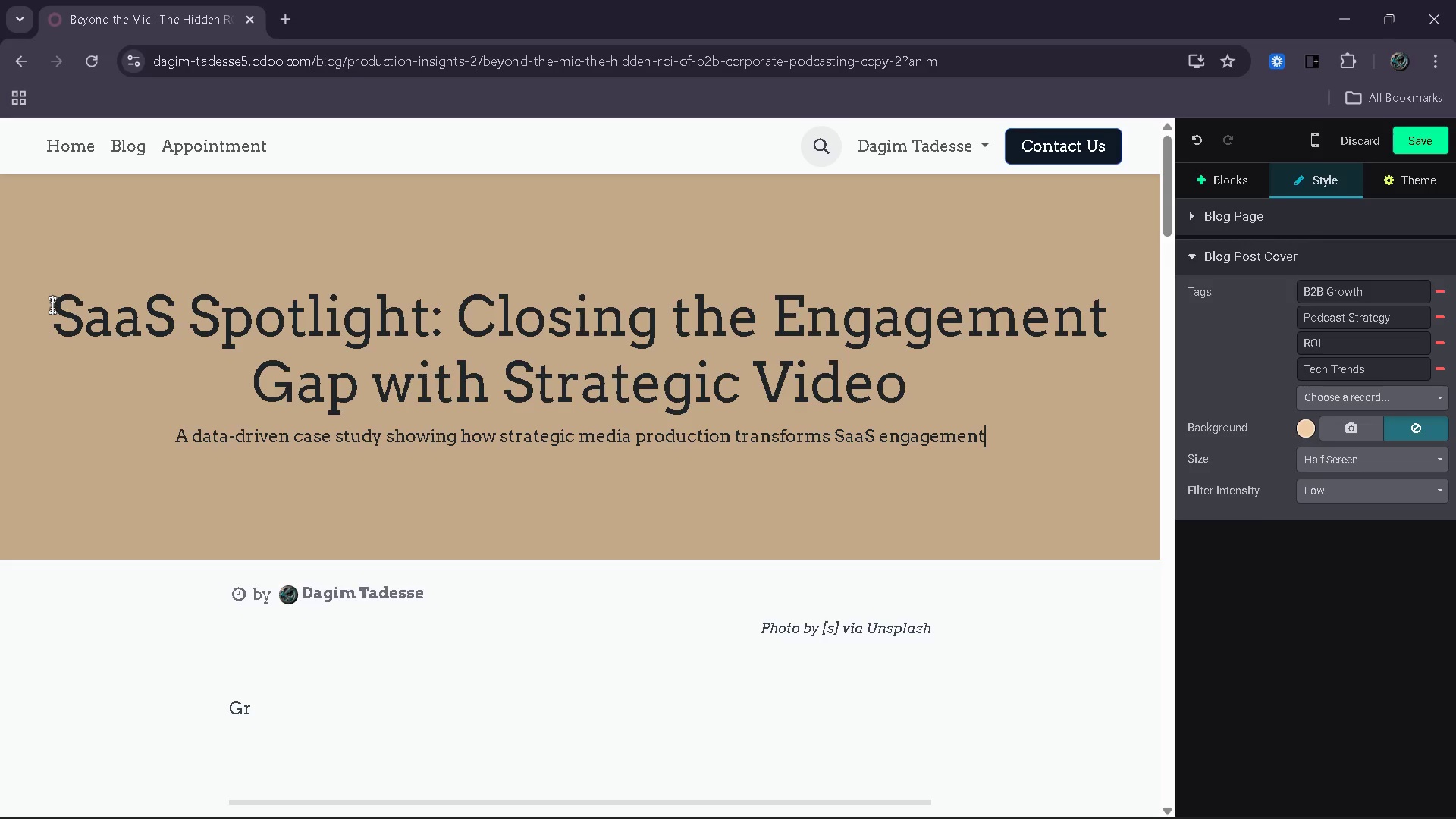 
type( performance and reduces the engagement gap)
 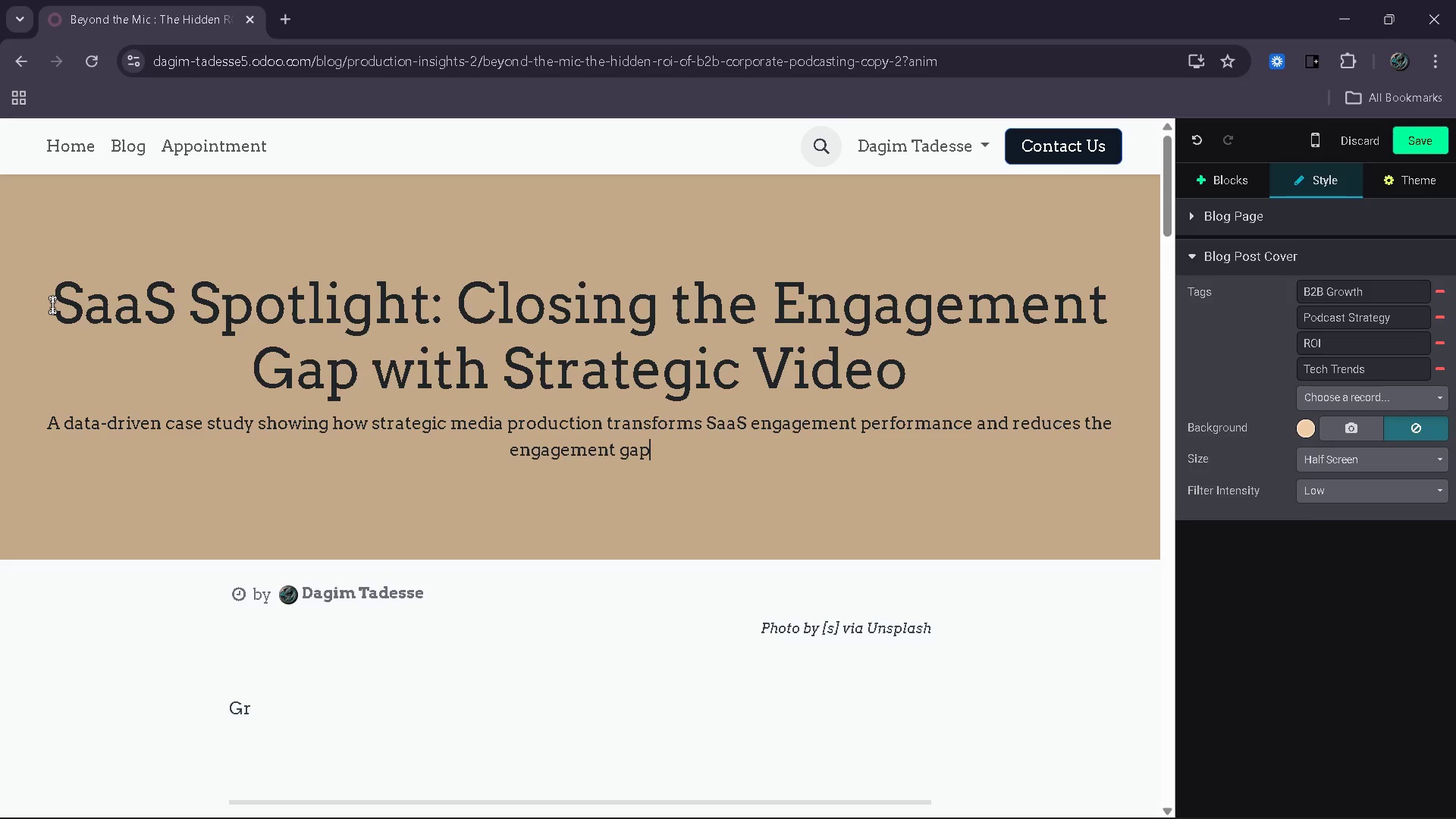 
wait(7.3)
 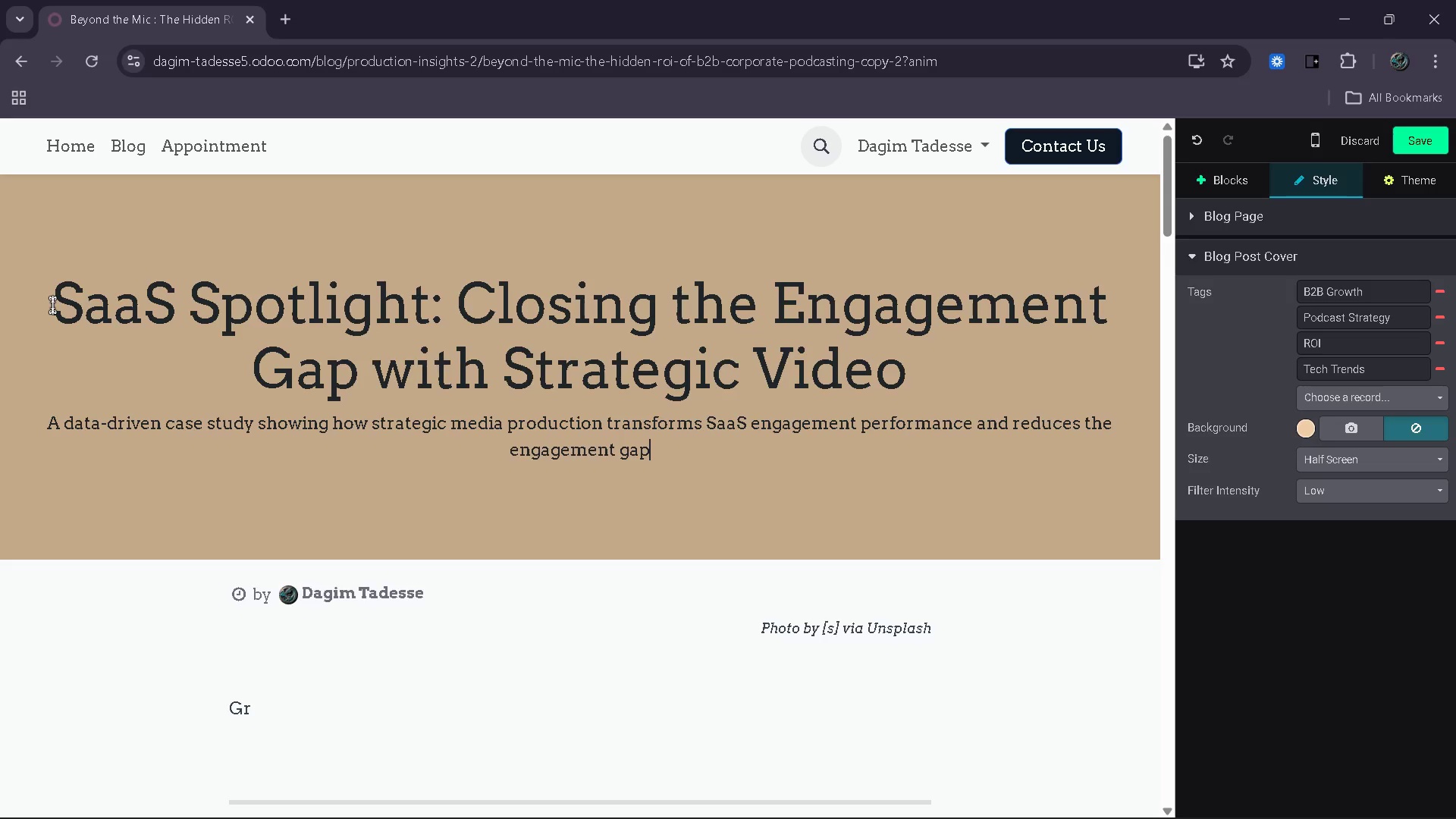 
key(Period)
 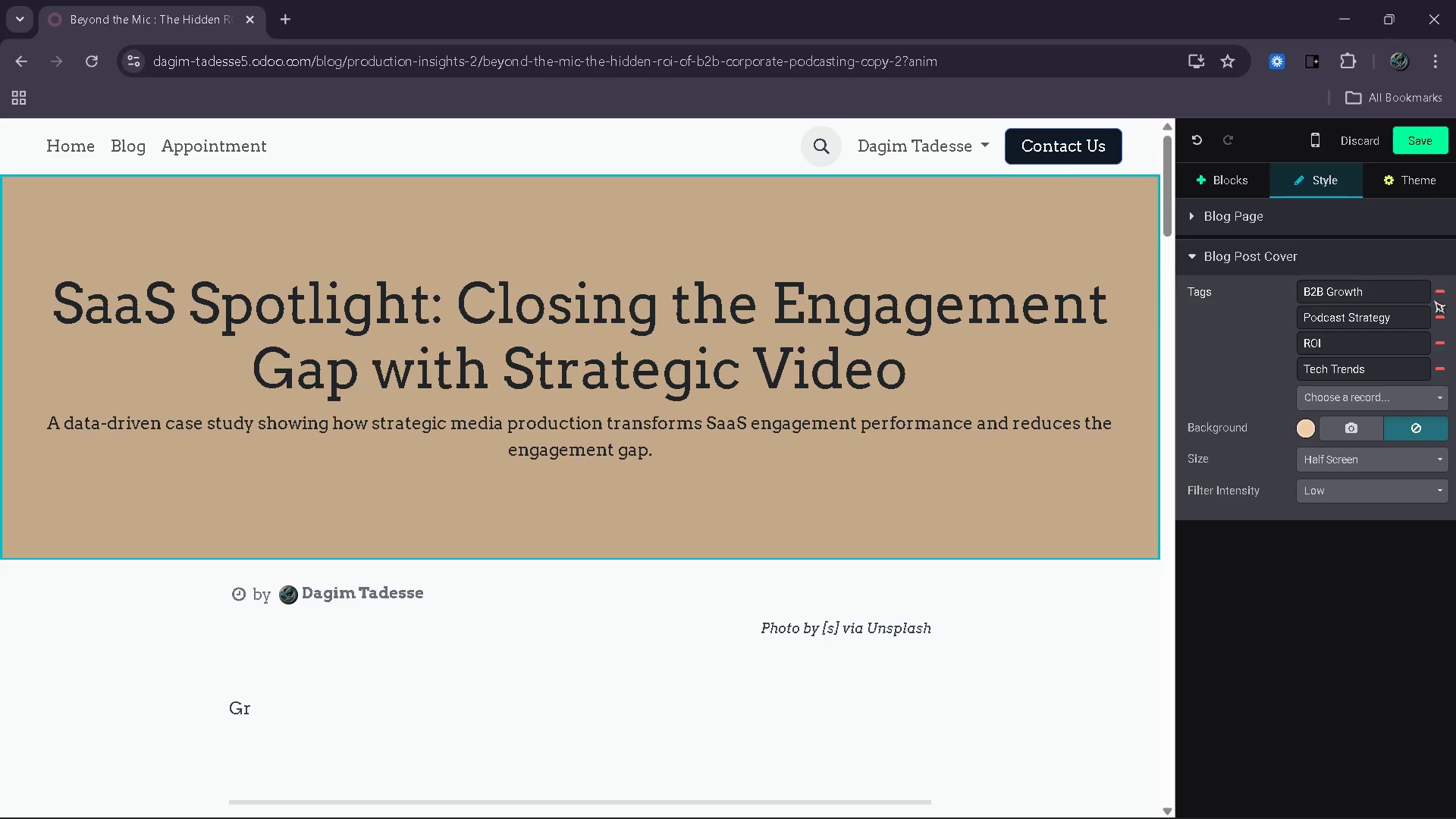 
wait(6.88)
 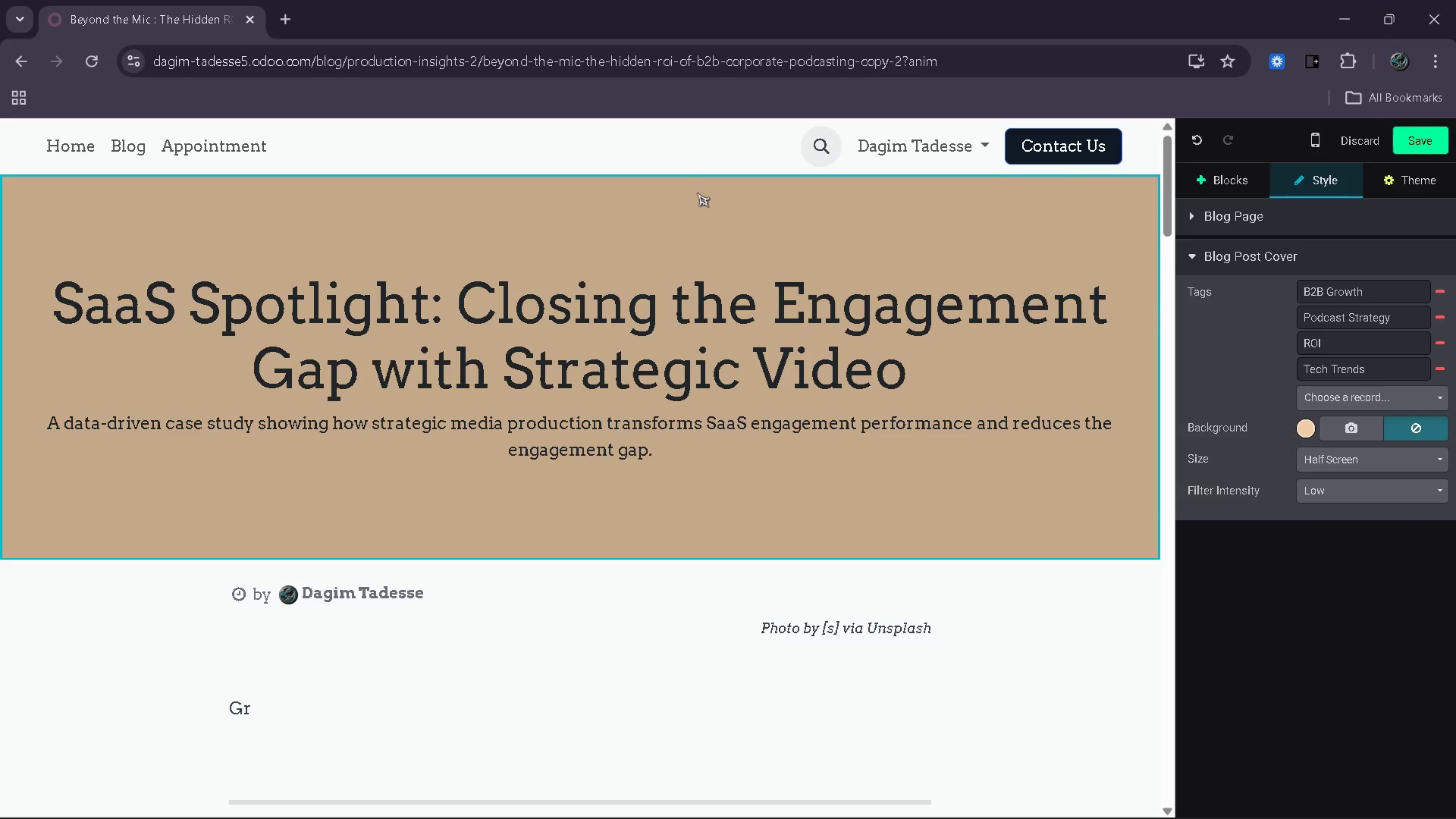 
left_click([1440, 291])
 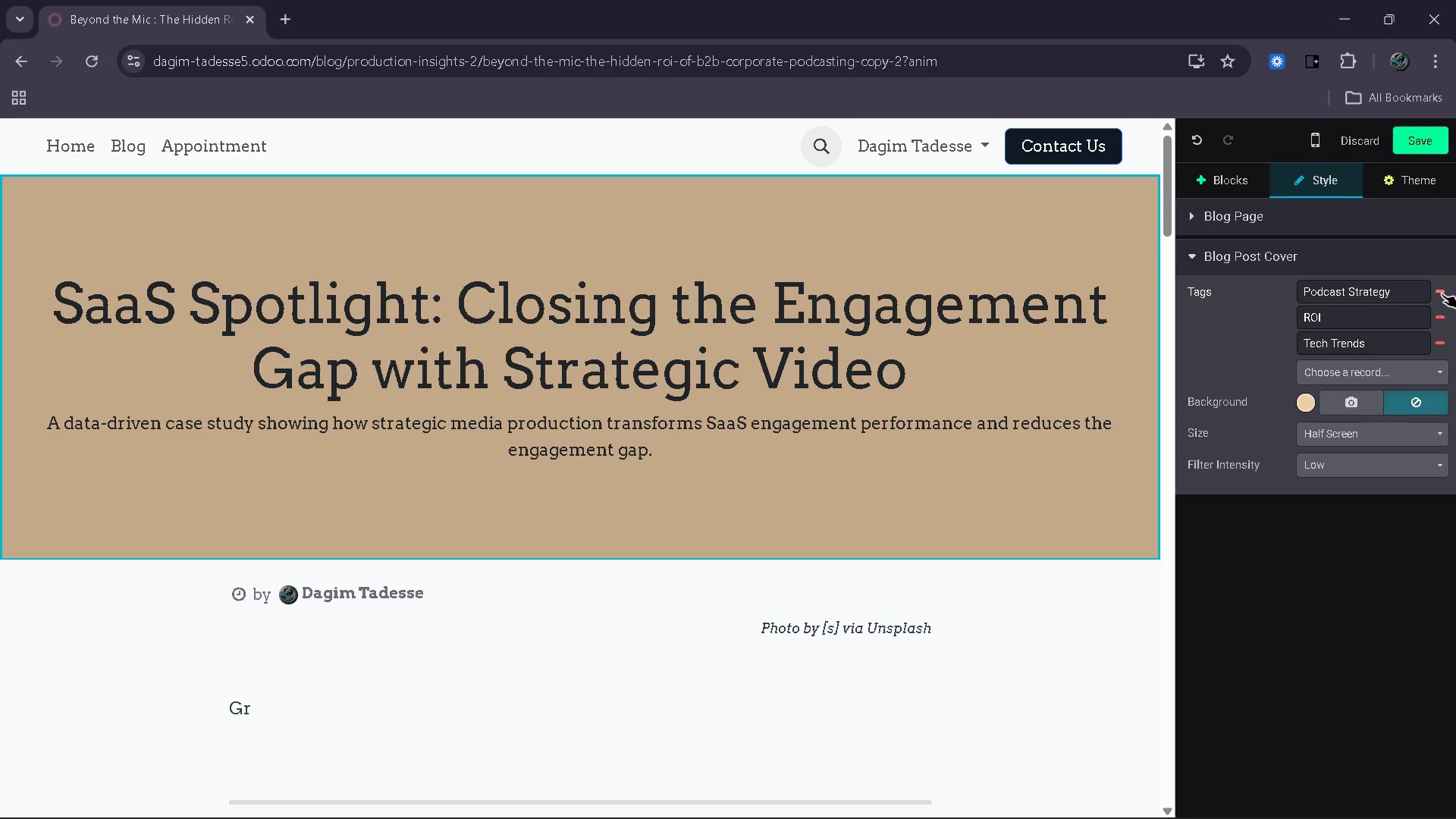 
left_click([1442, 293])
 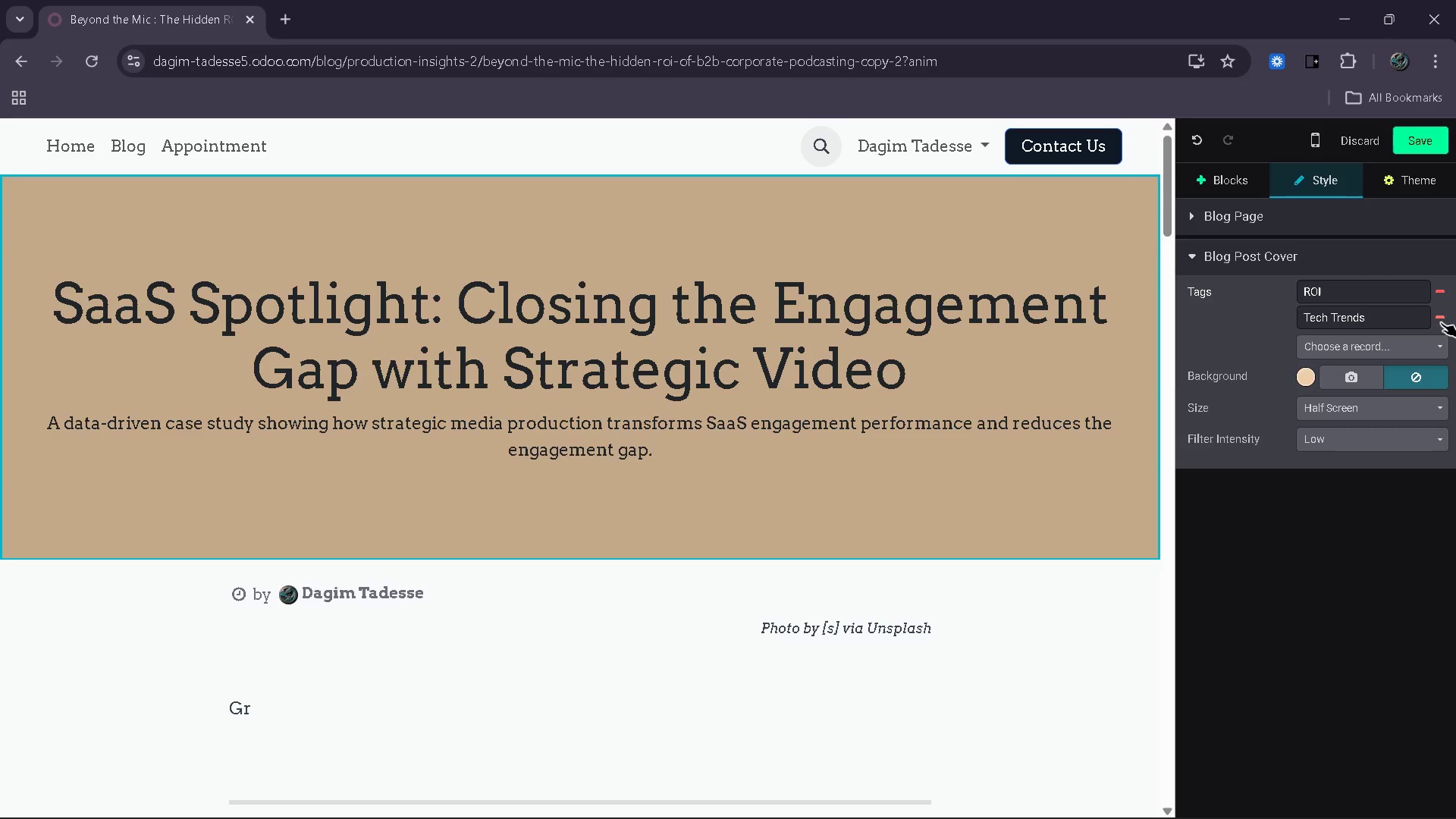 
left_click([1401, 350])
 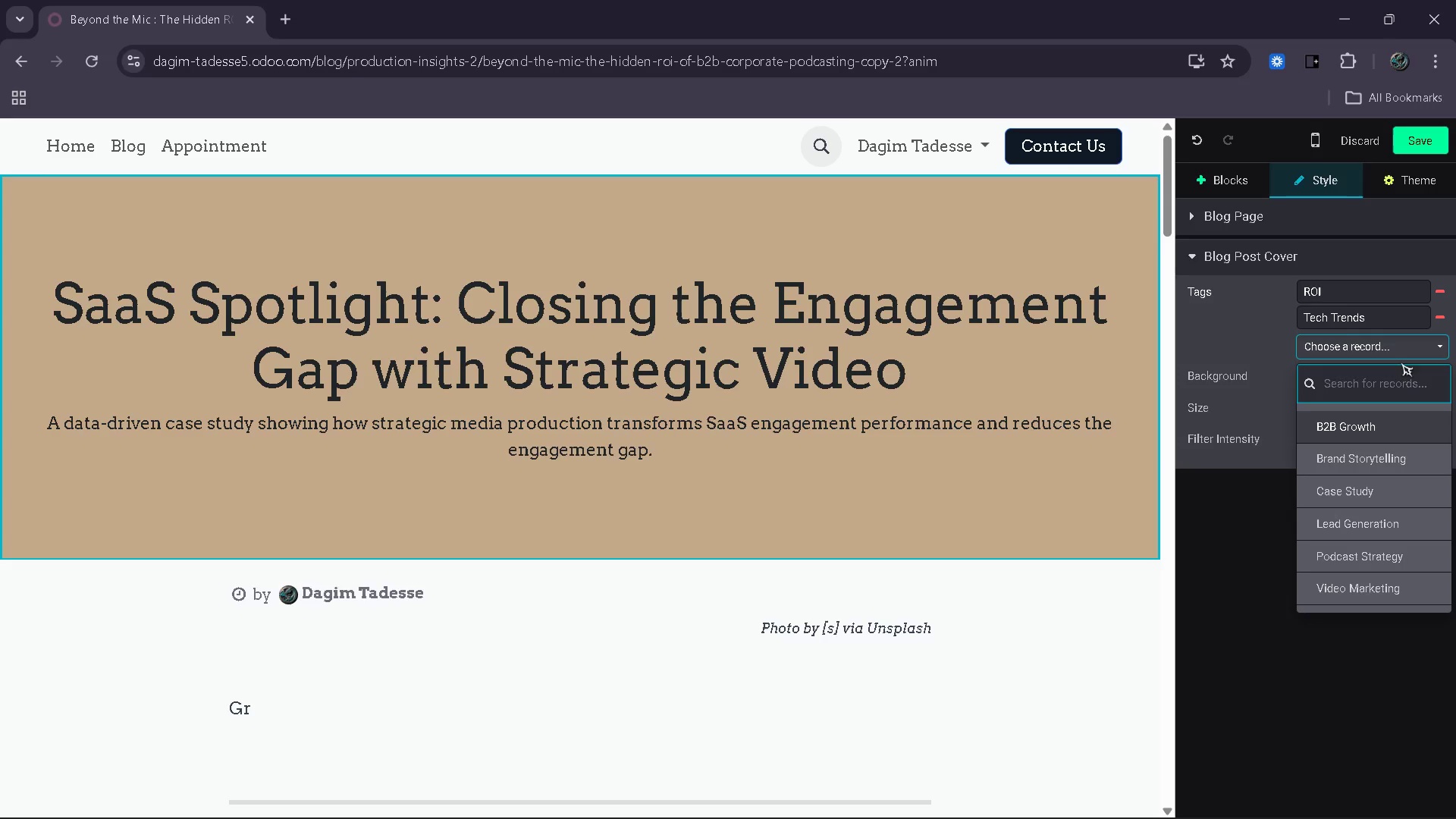 
left_click([1376, 485])
 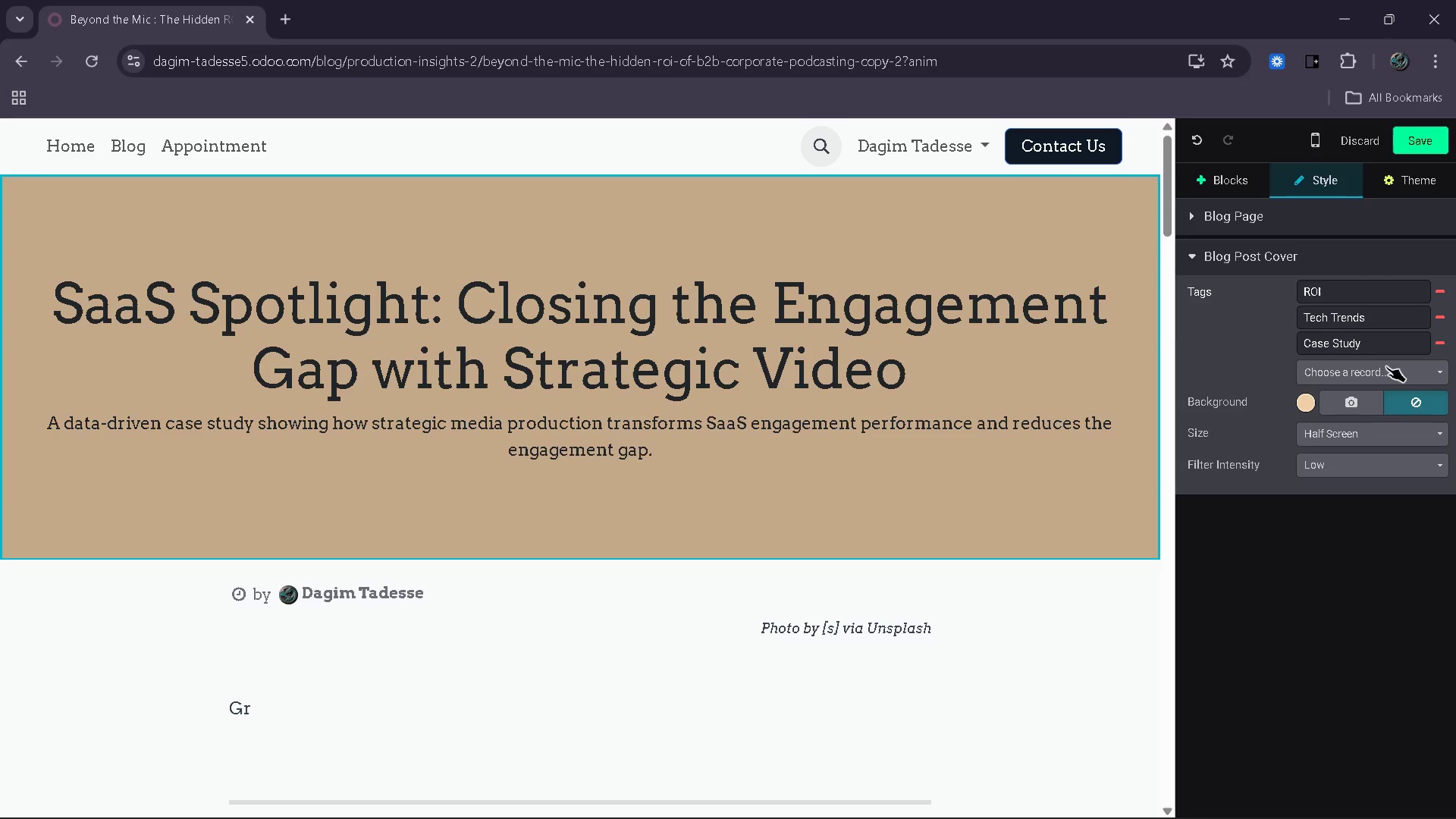 
left_click([1385, 366])
 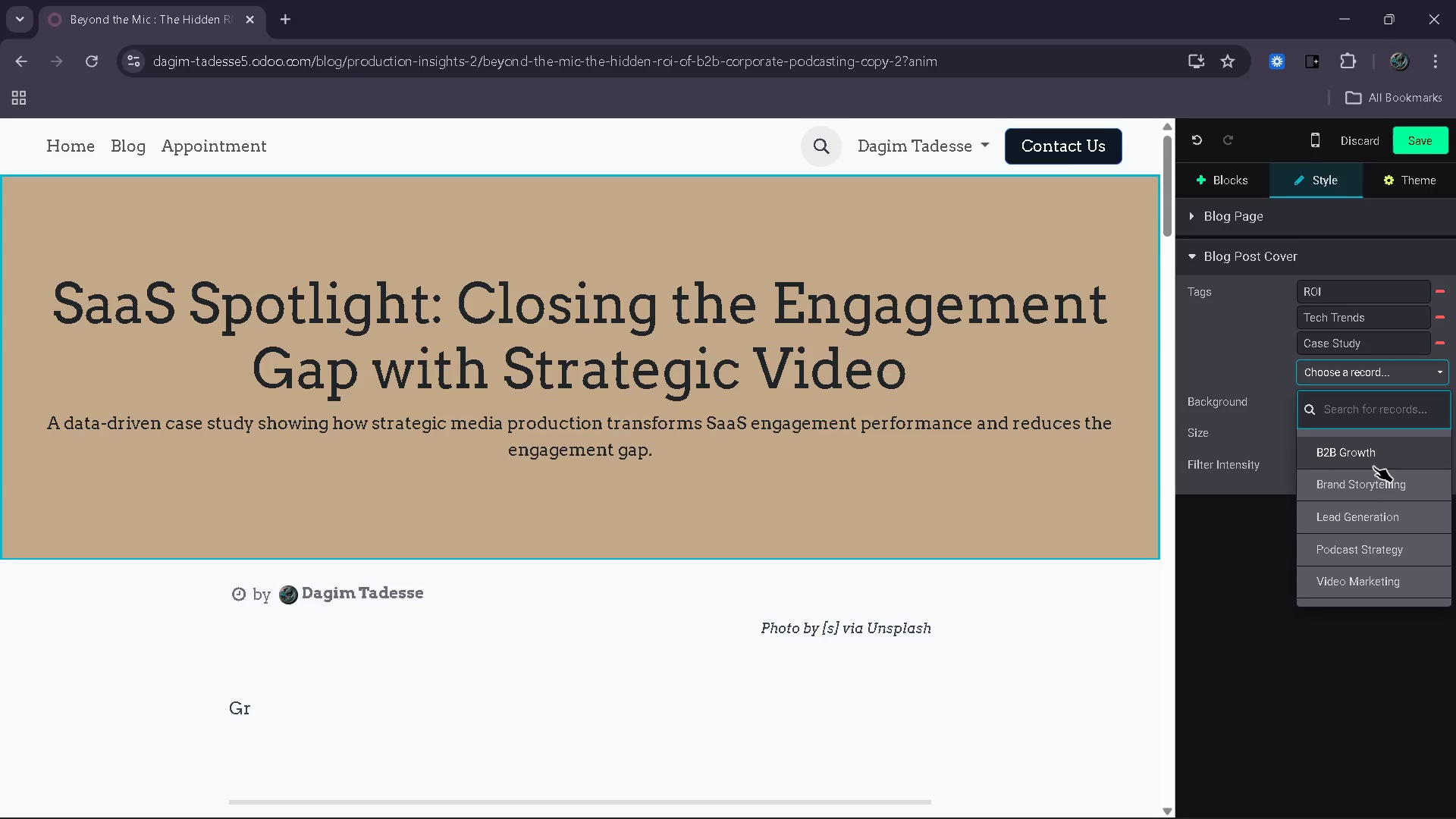 
left_click([1374, 479])
 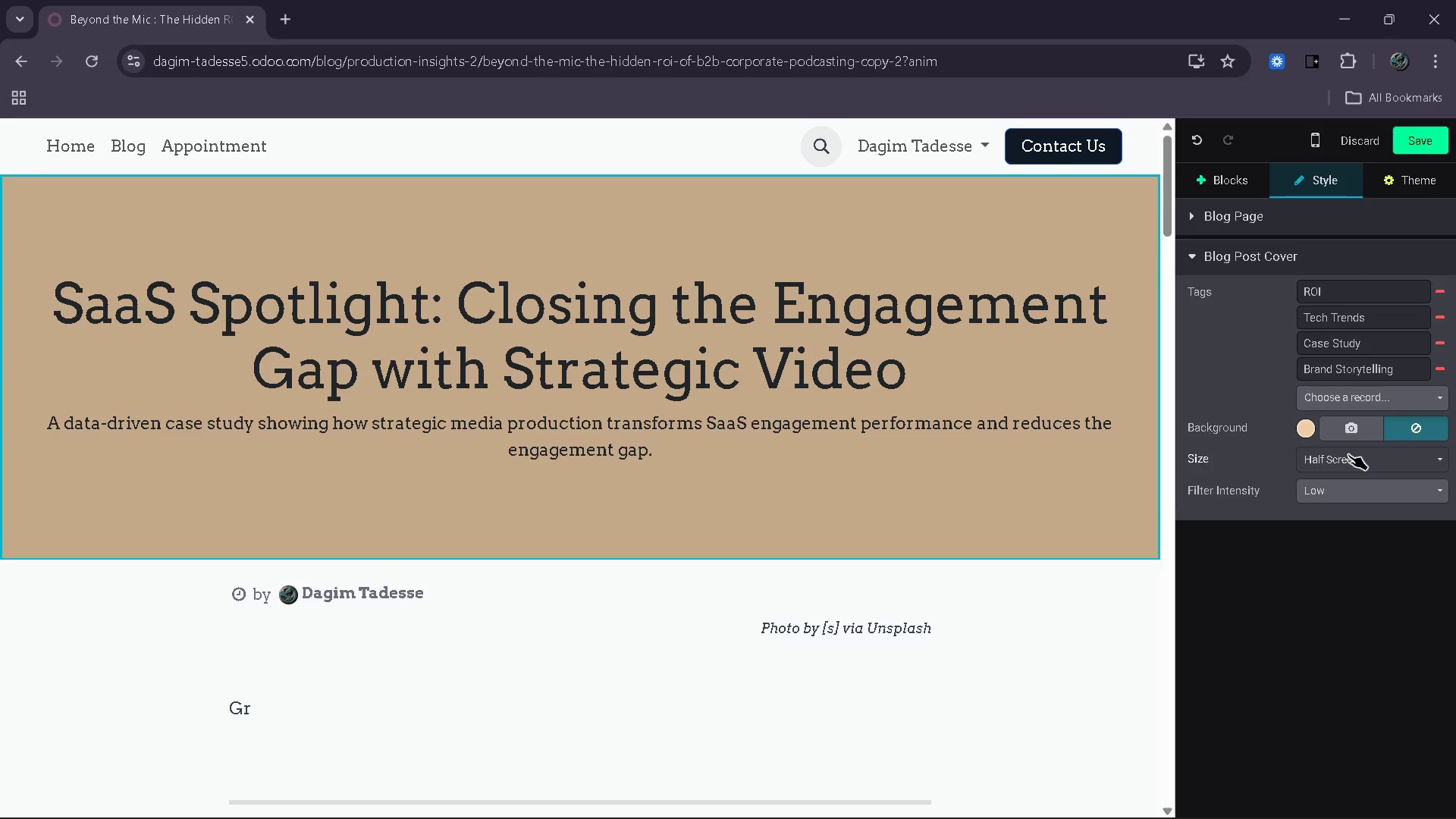 
left_click([1374, 425])
 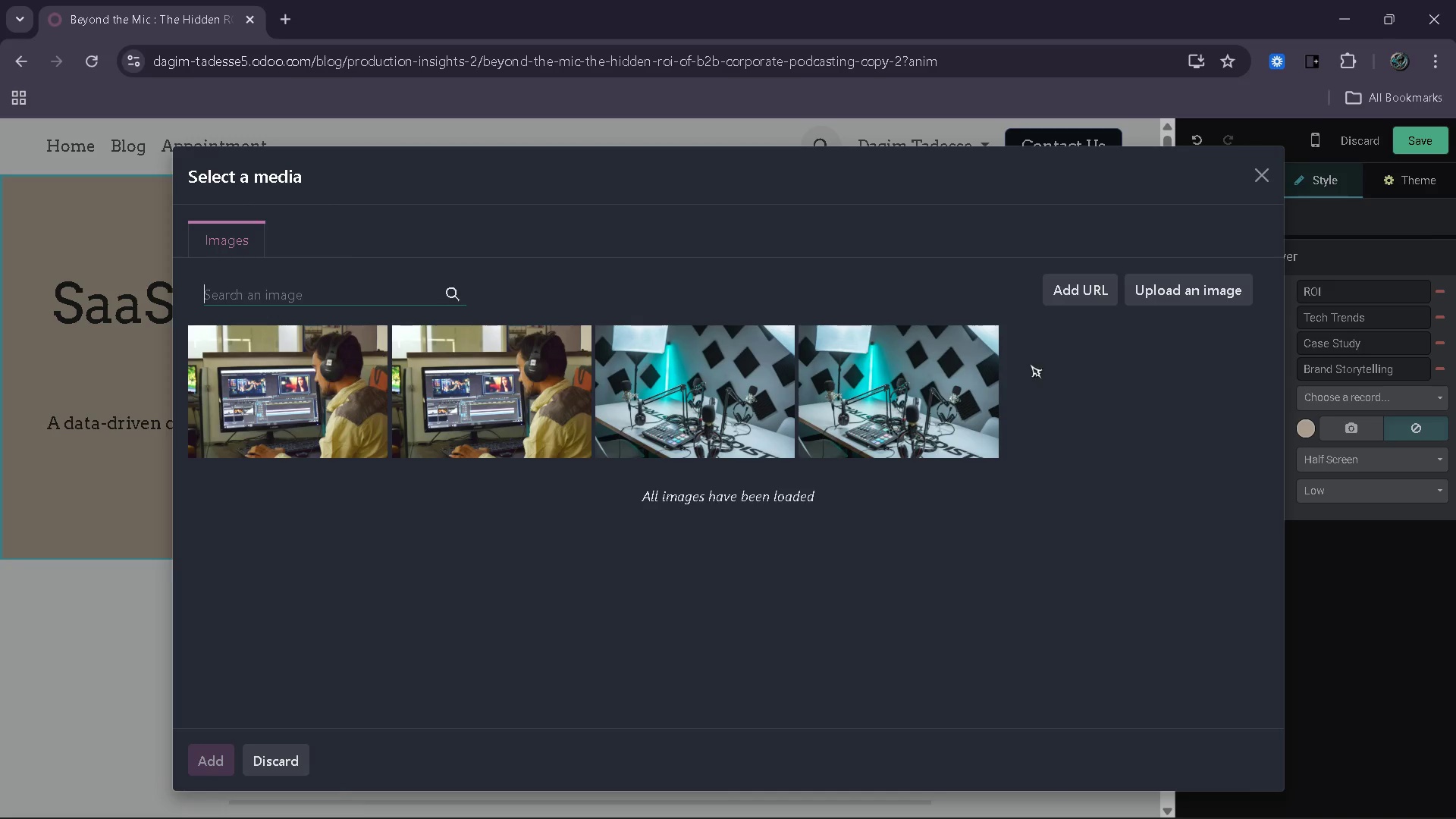 
type(saas na)
key(Backspace)
key(Backspace)
type(analytics dashboard )
 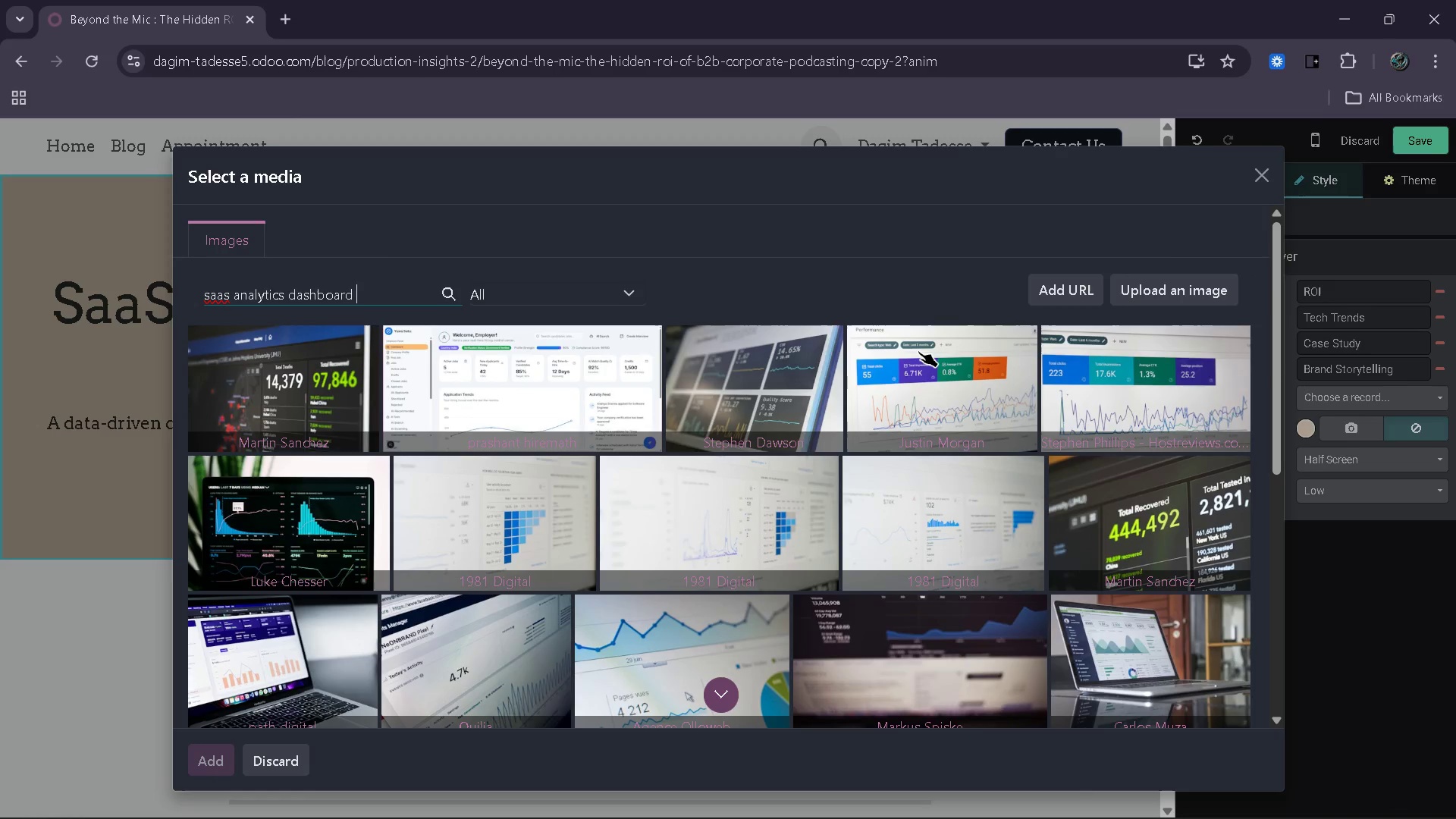 
wait(9.77)
 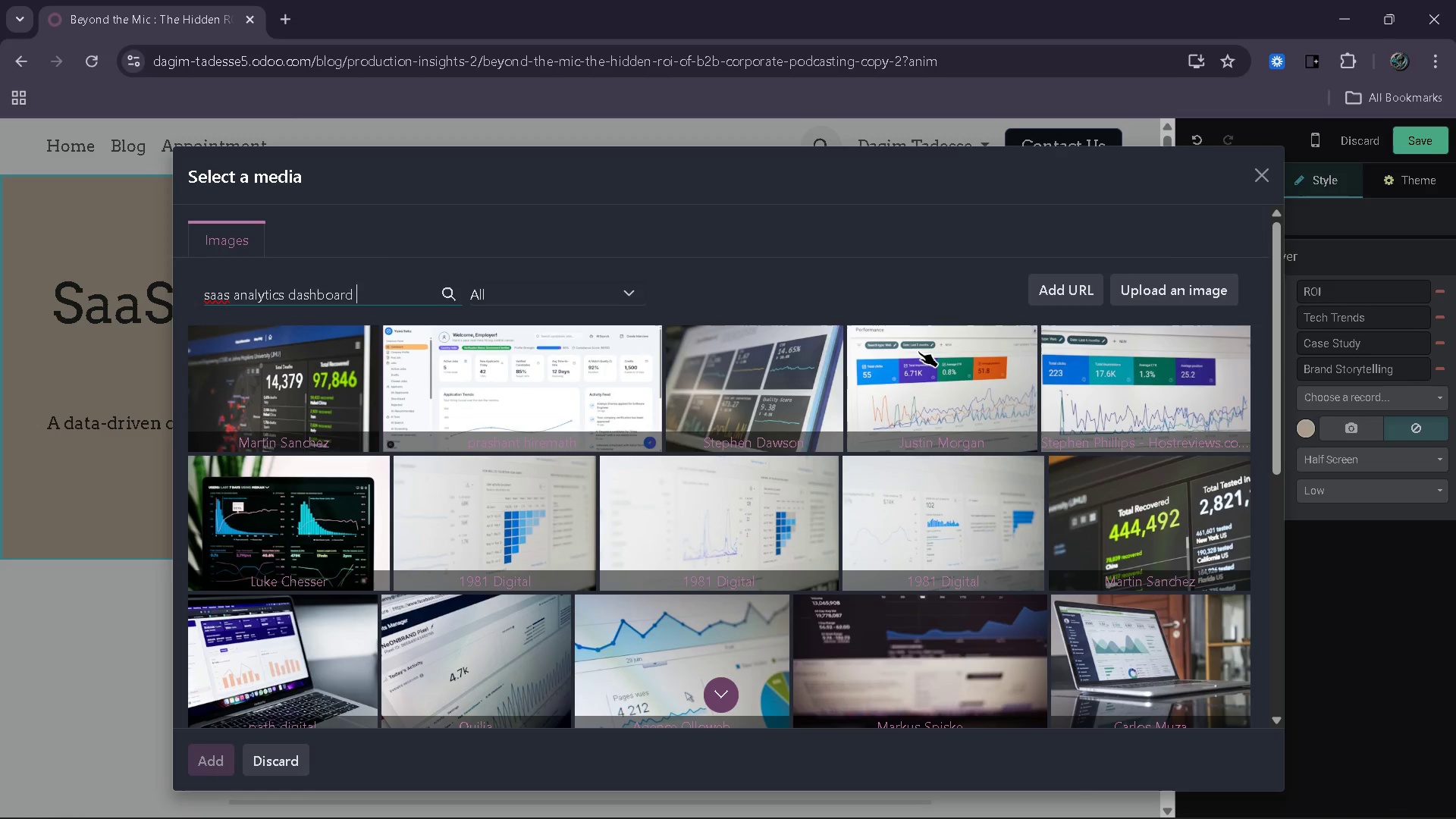 
key(Backspace)
 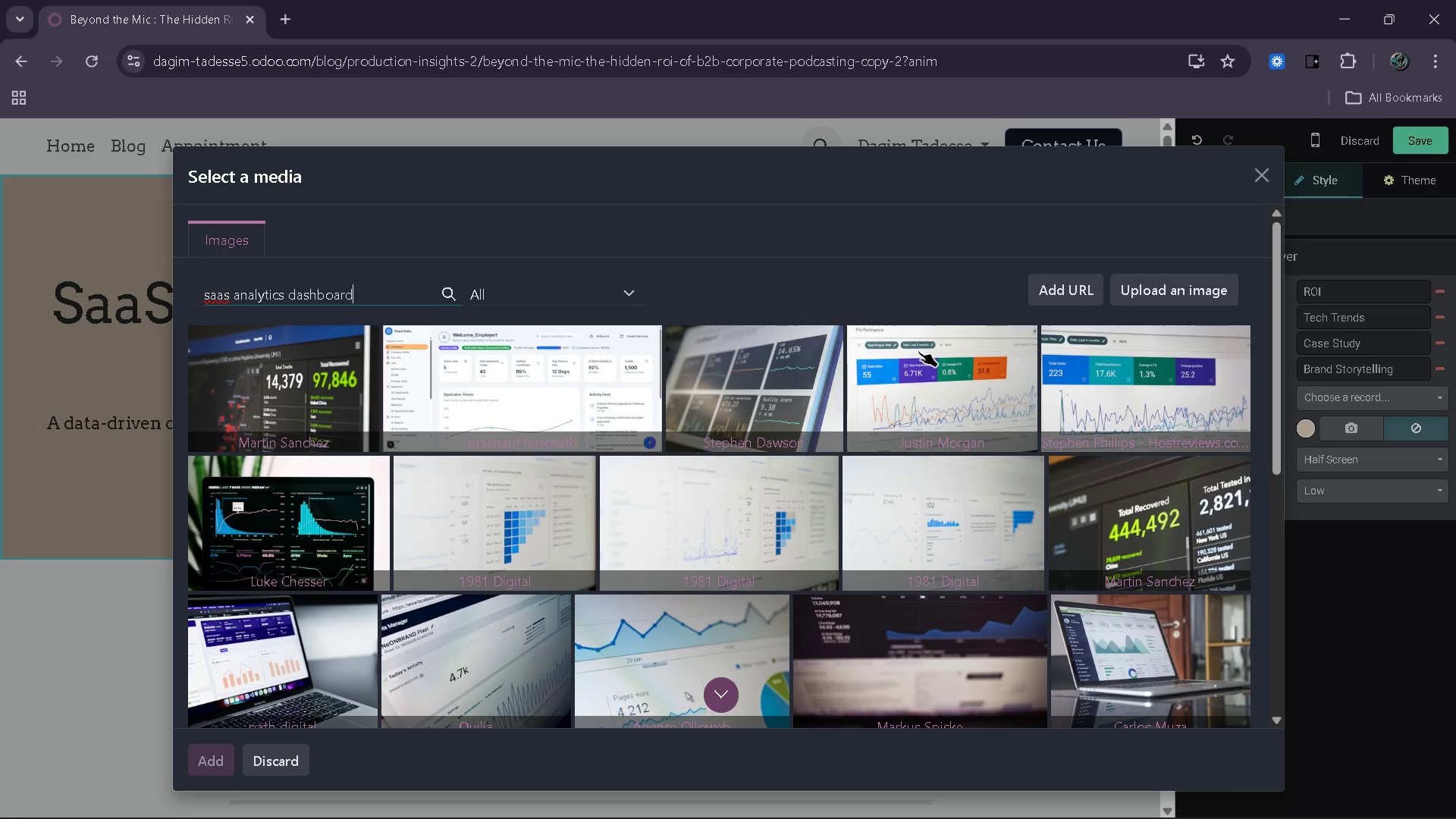 
key(Backspace)
 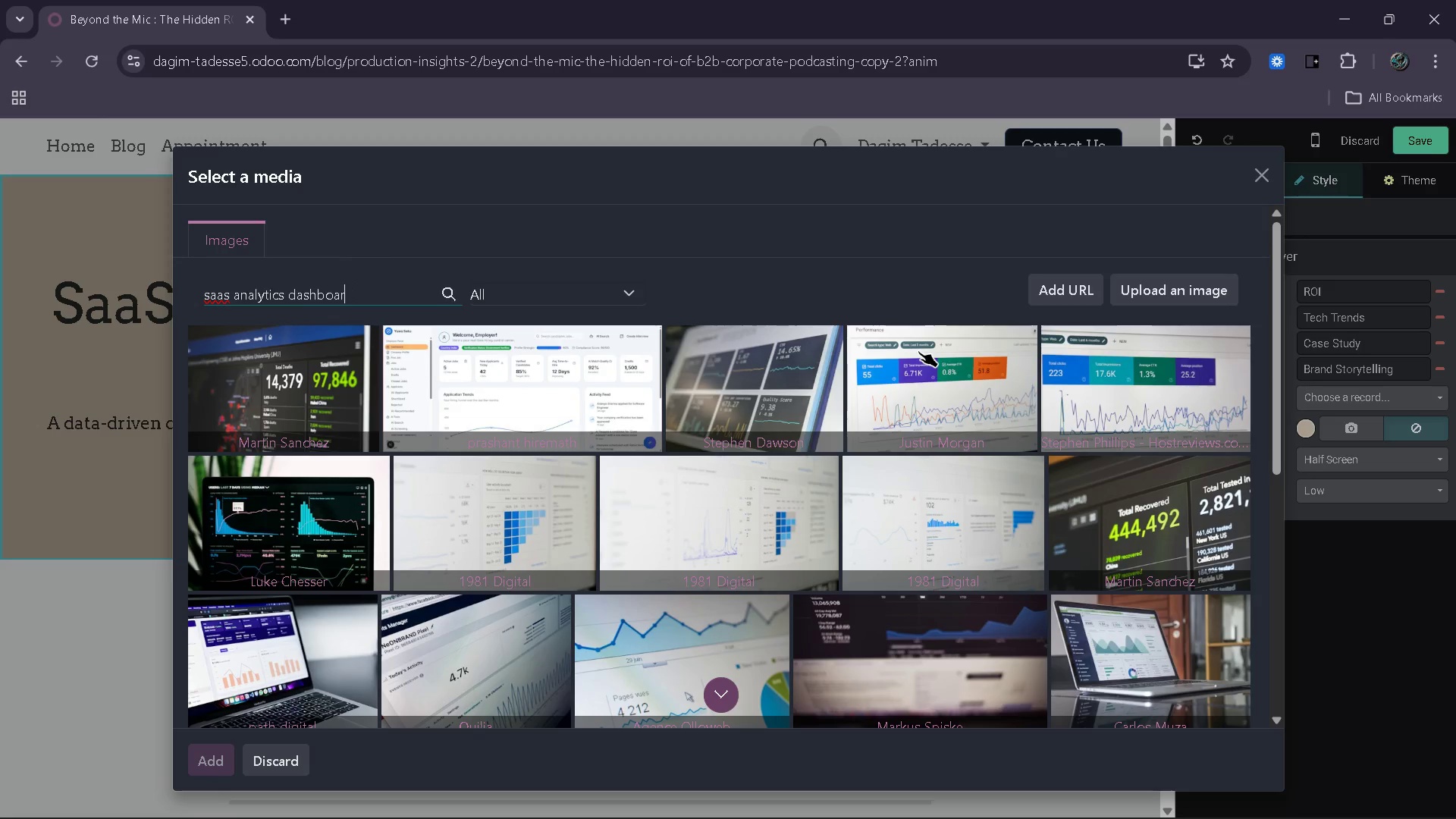 
key(Backspace)
 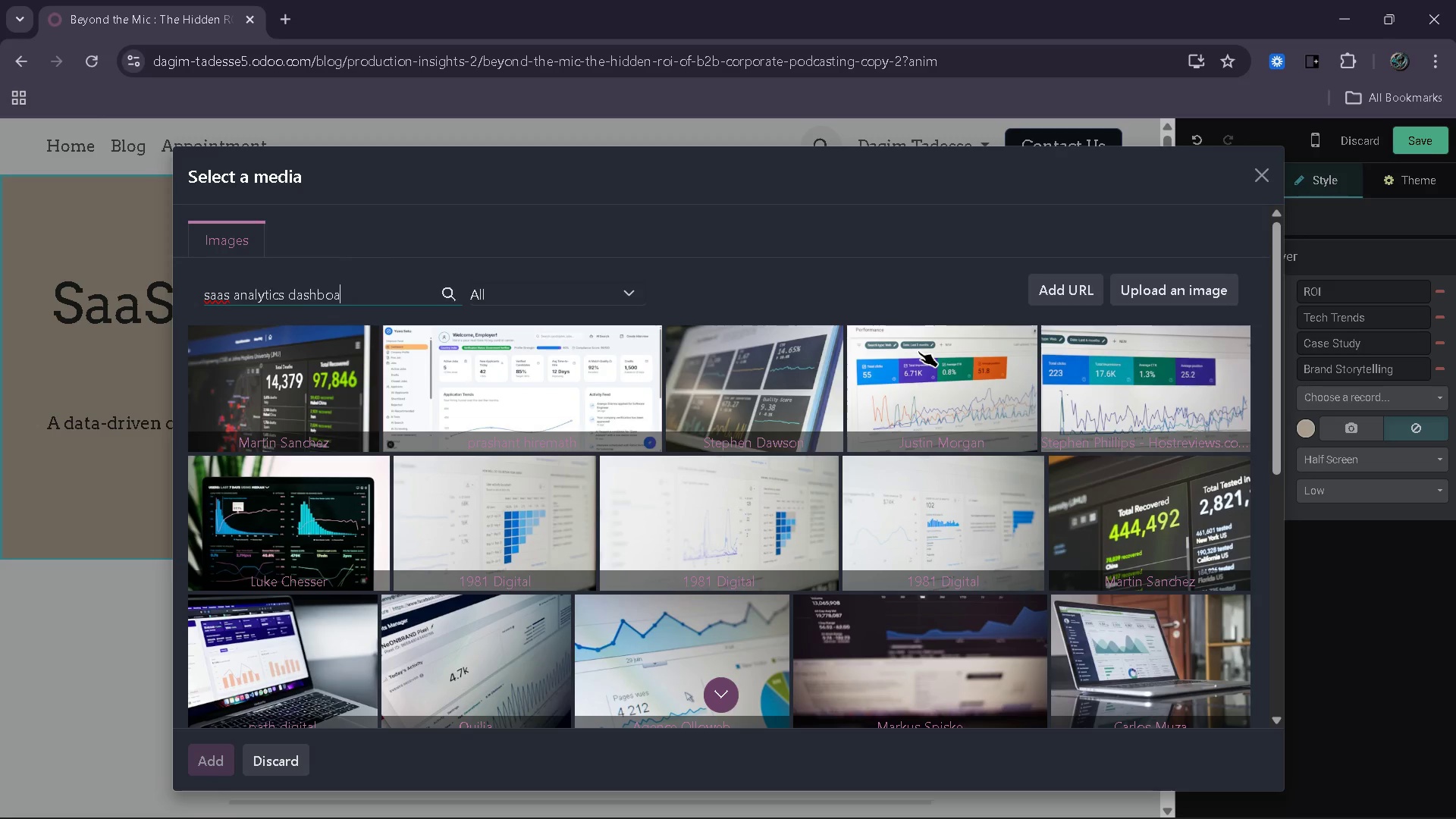 
key(Backspace)
 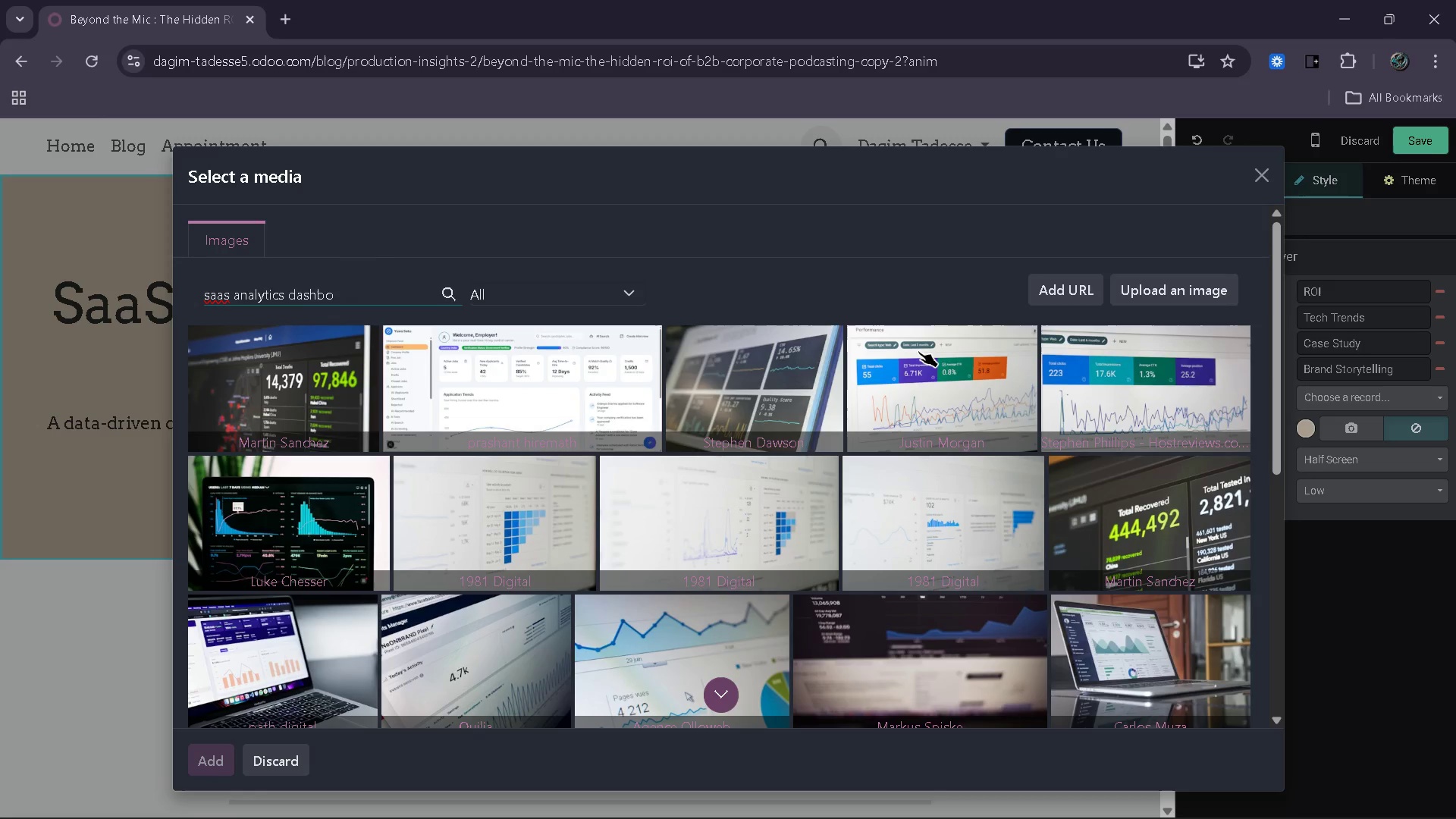 
key(Backspace)
 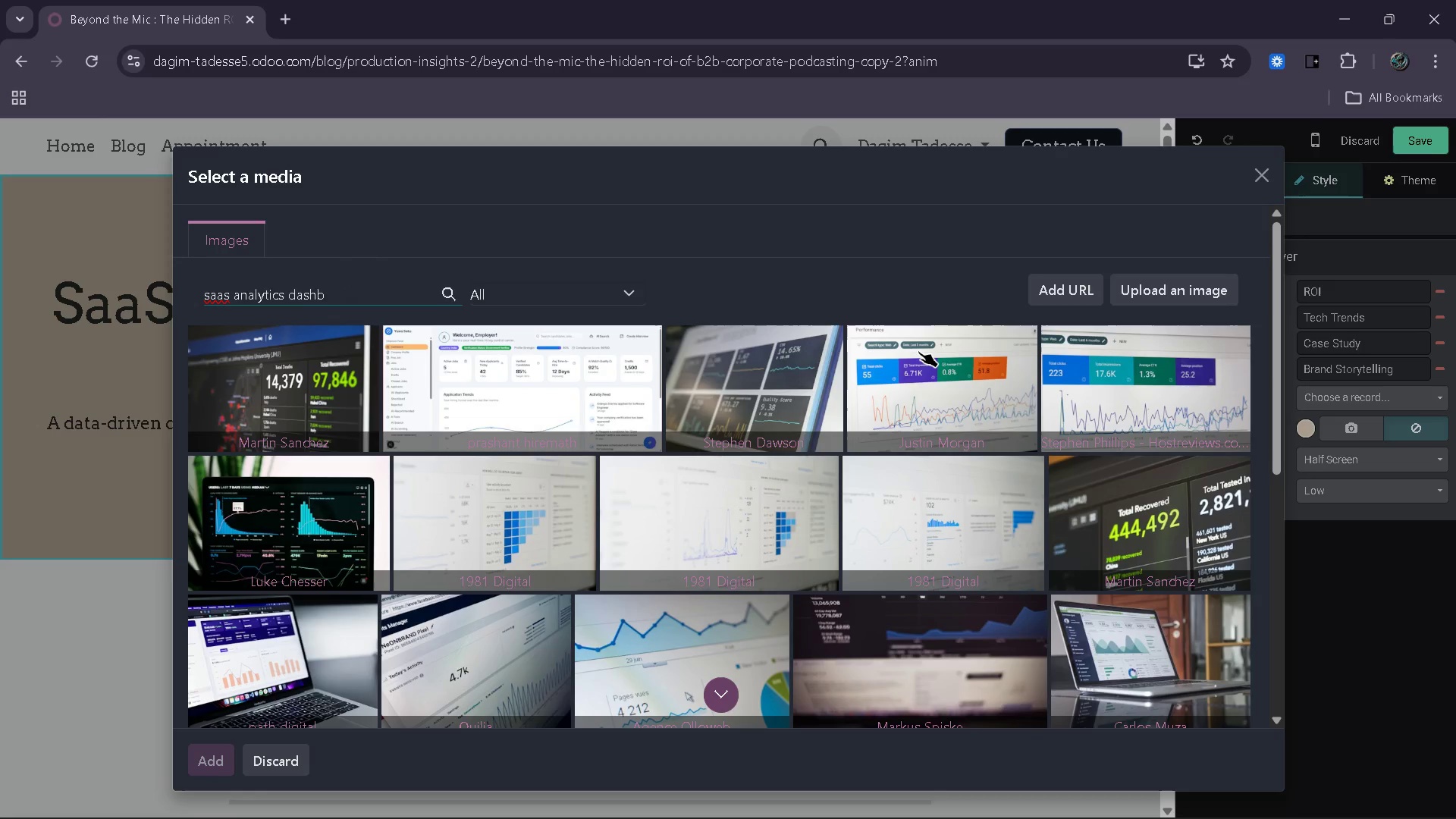 
key(Backspace)
 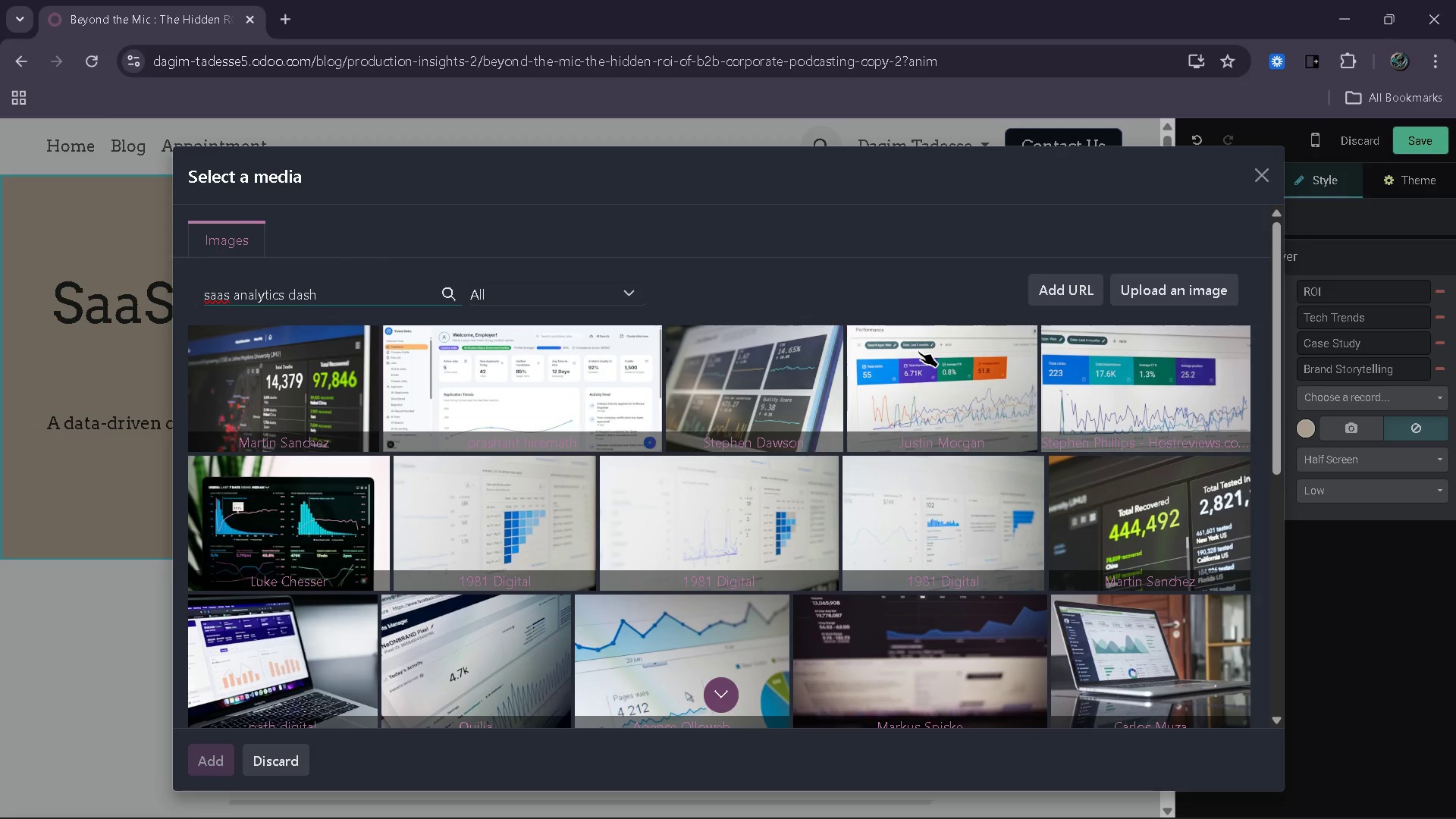 
key(Backspace)
 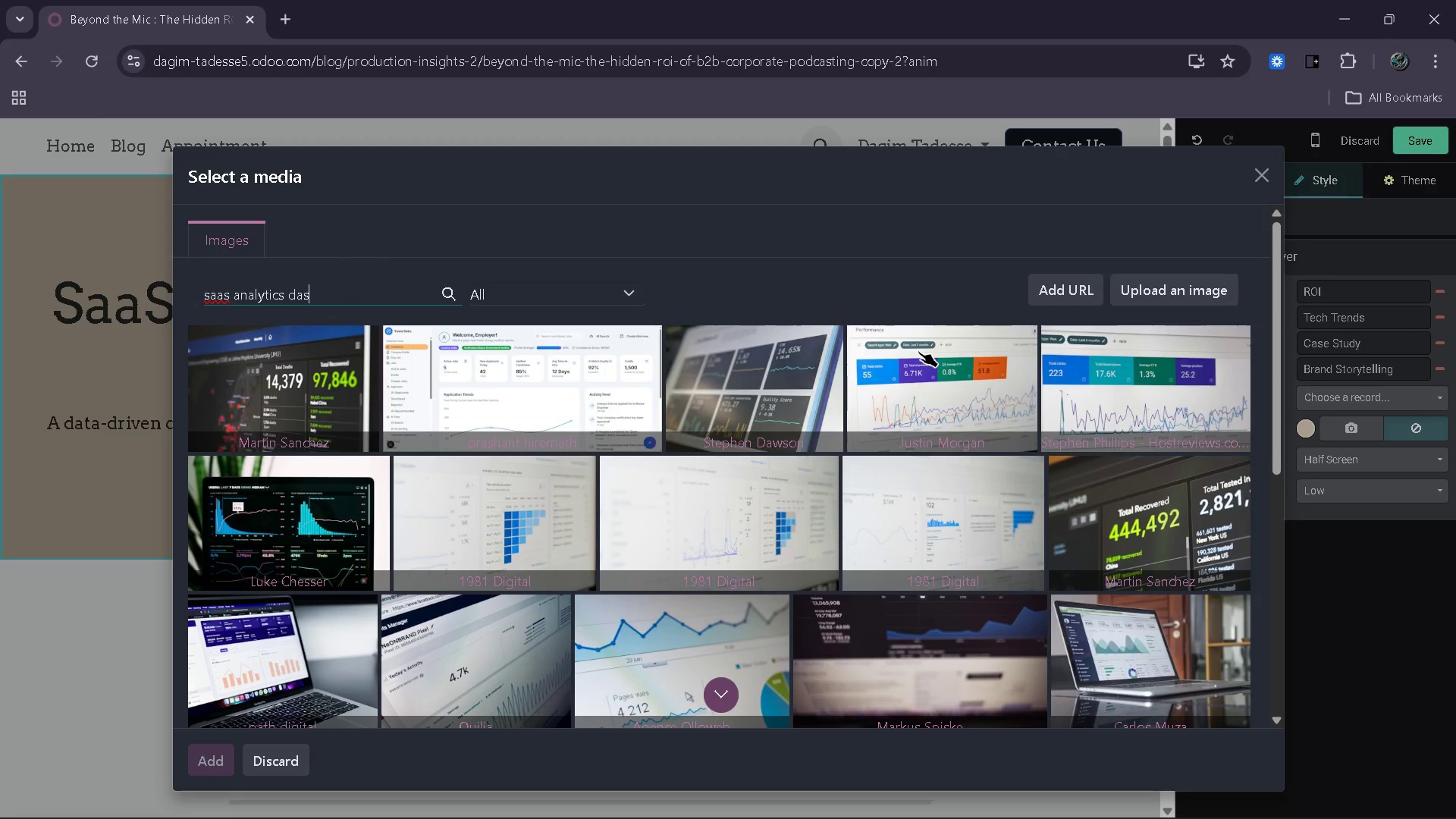 
key(Backspace)
 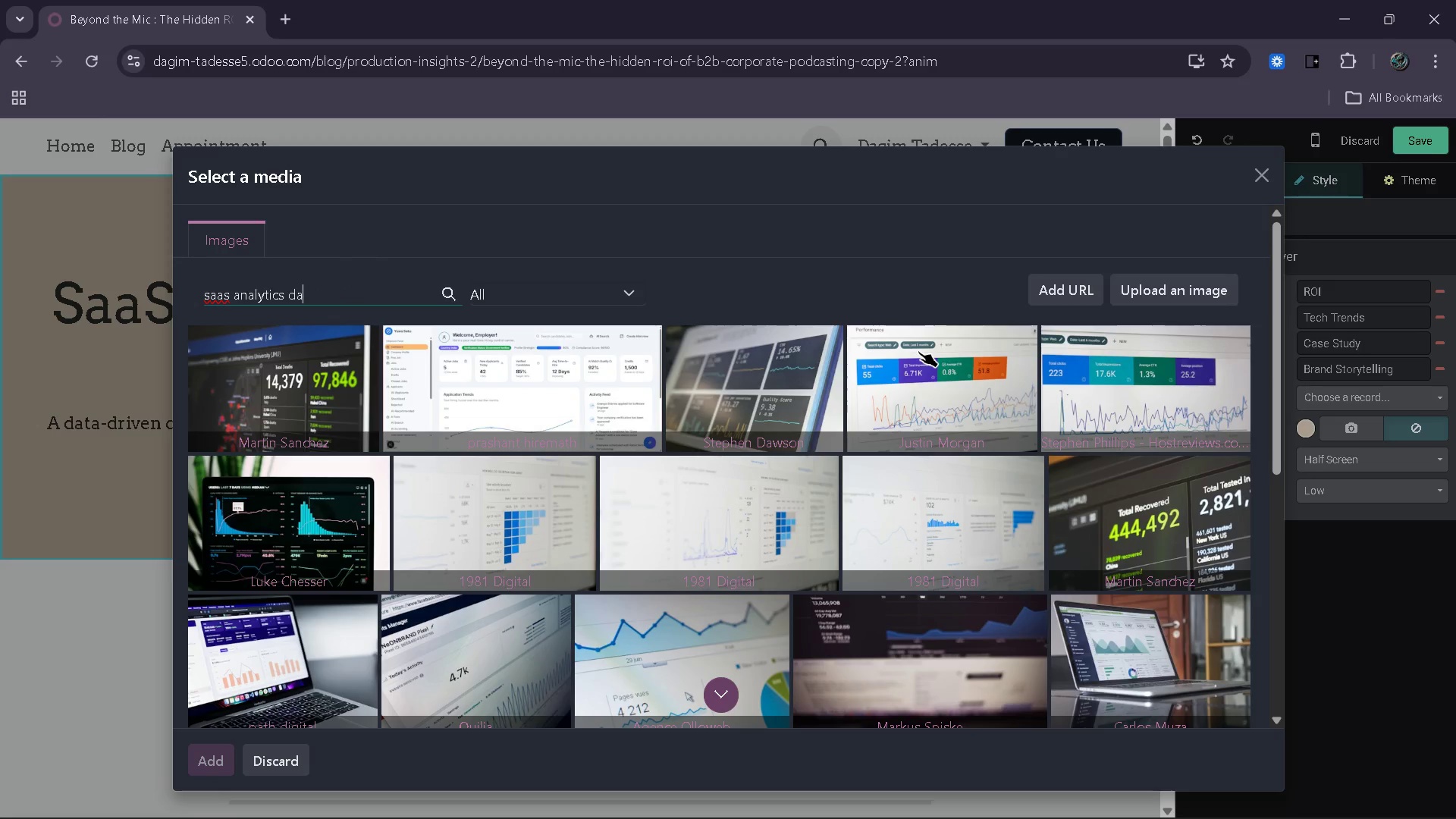 
key(Backspace)
 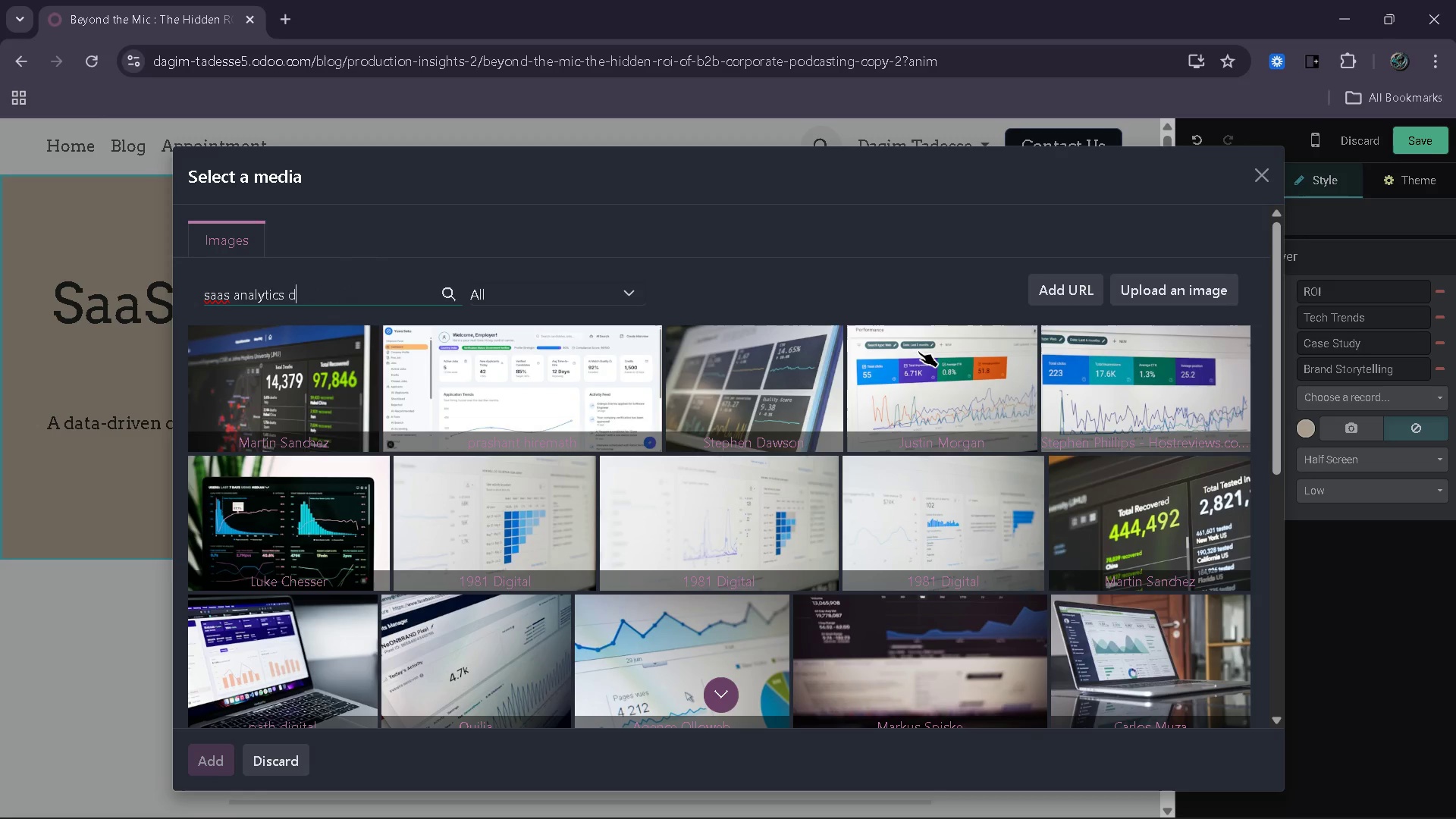 
key(Backspace)
 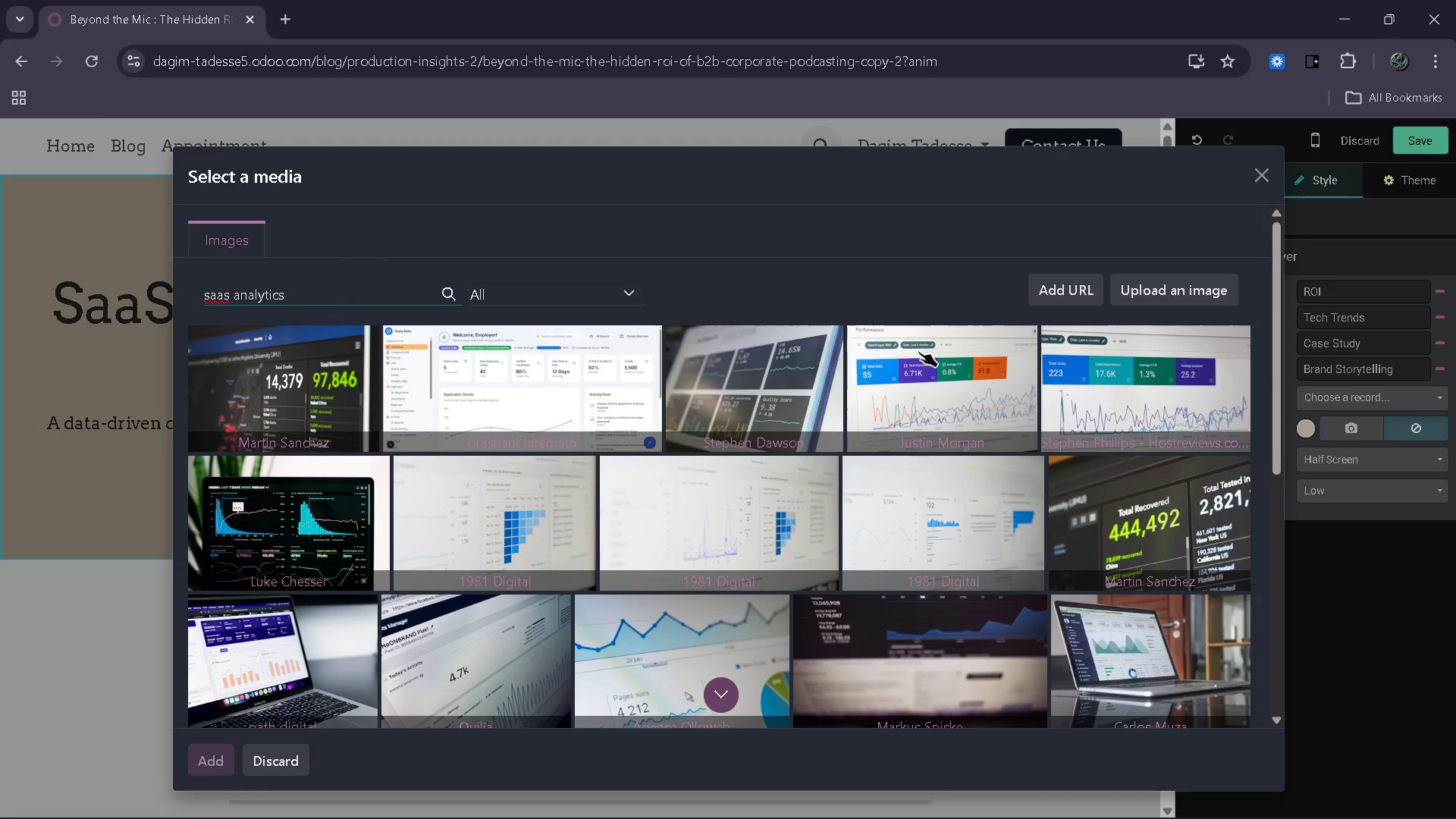 
key(Backspace)
 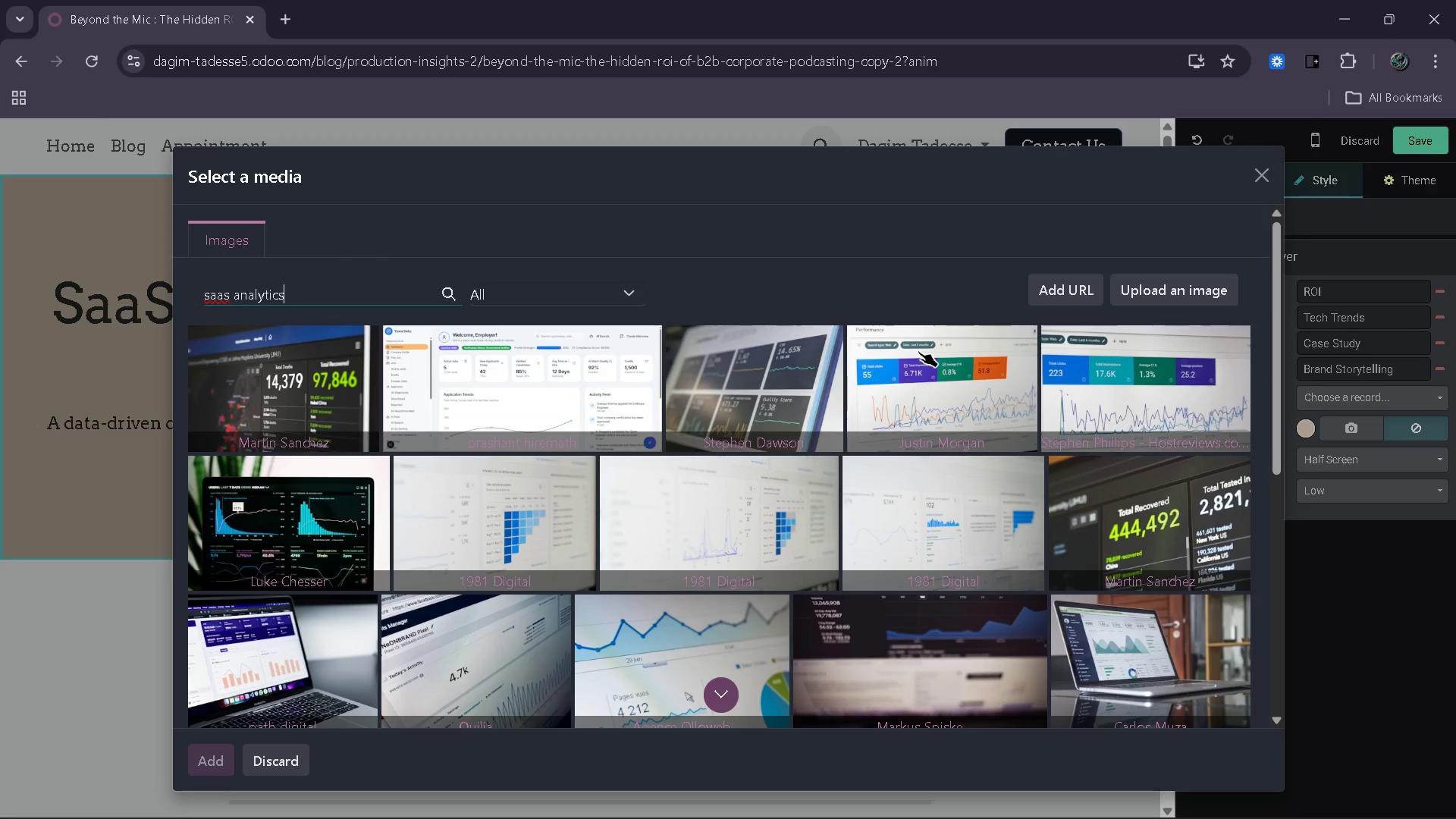 
key(Space)
 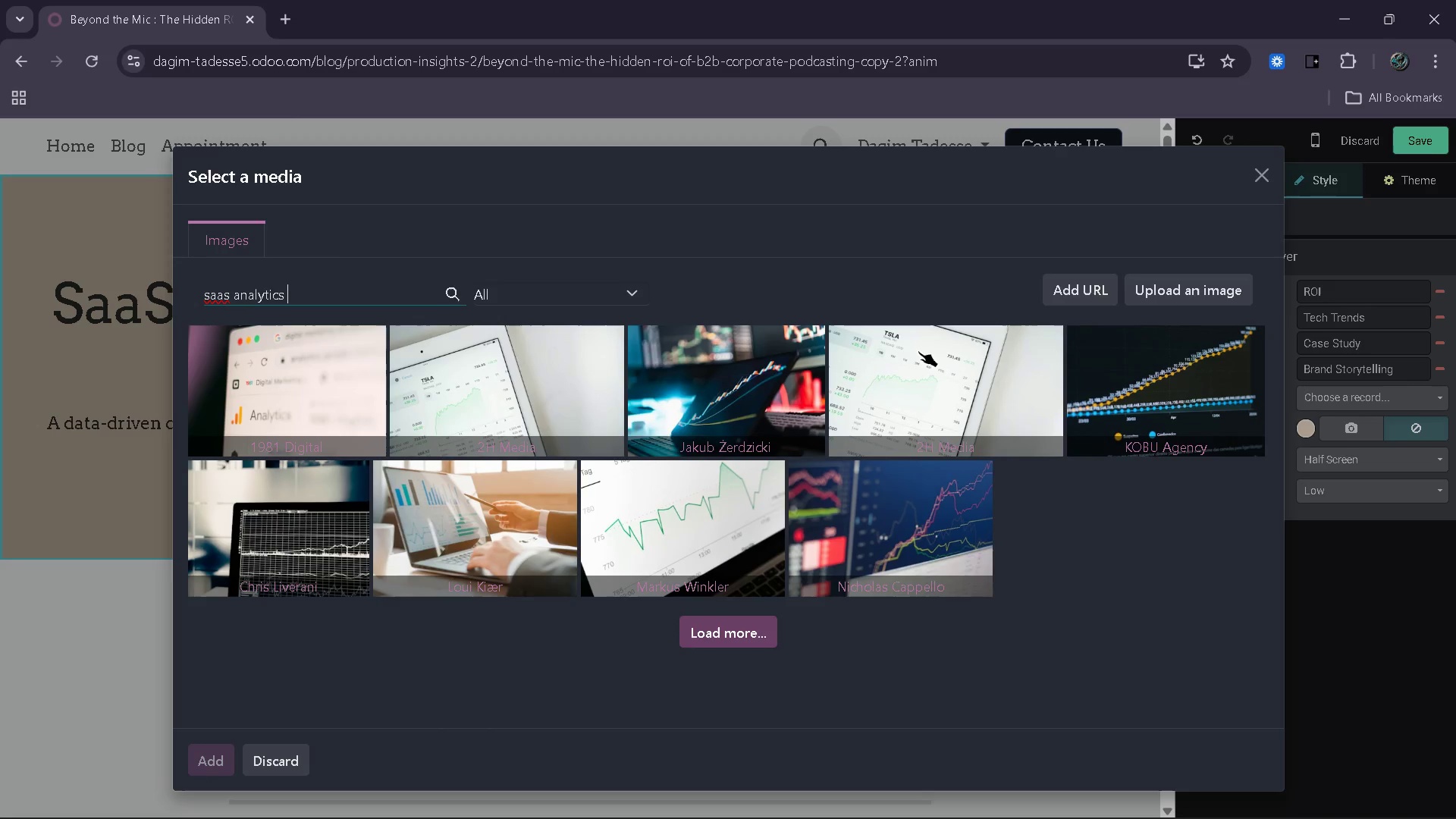 
wait(7.77)
 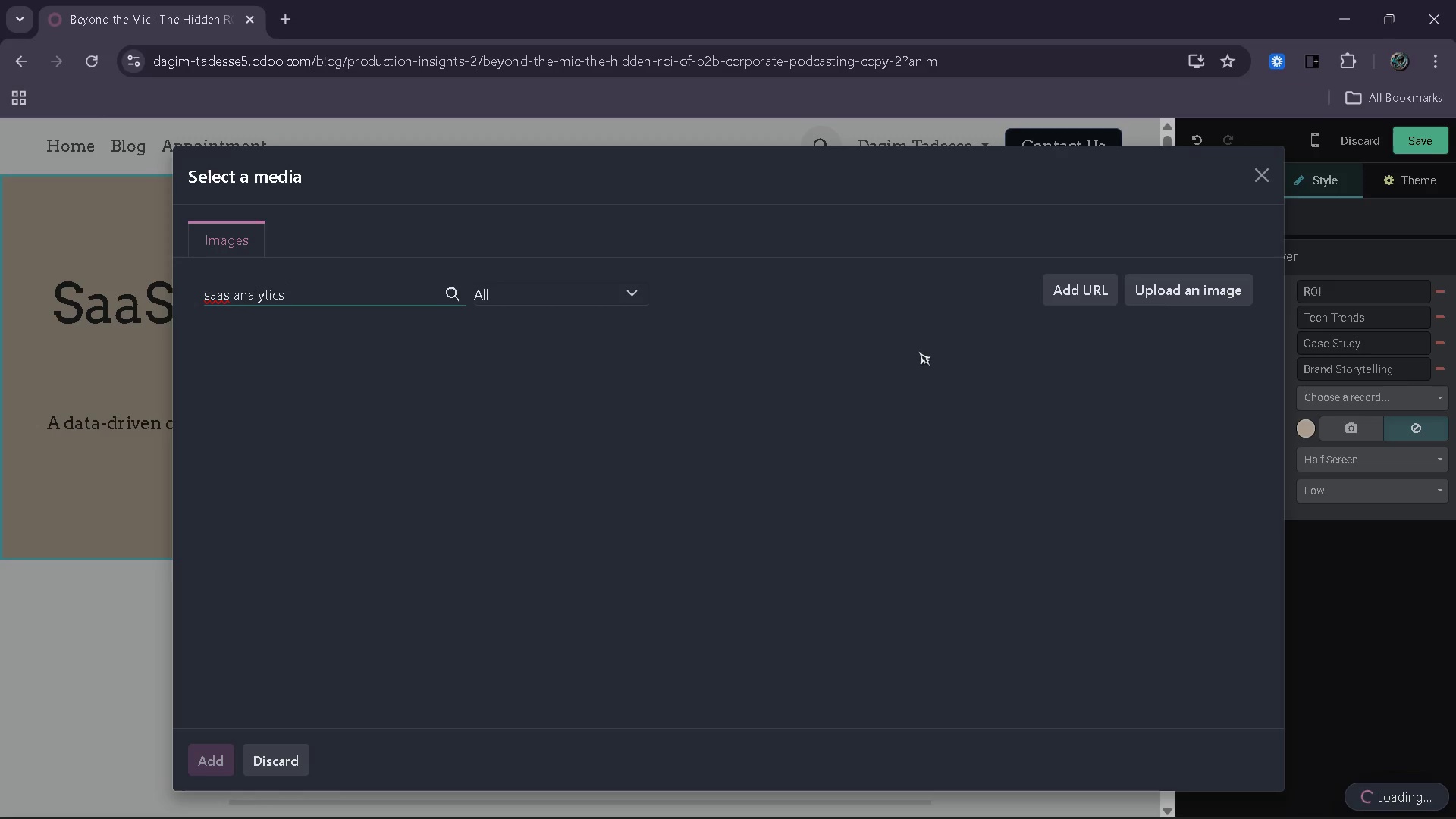 
type(dash)
 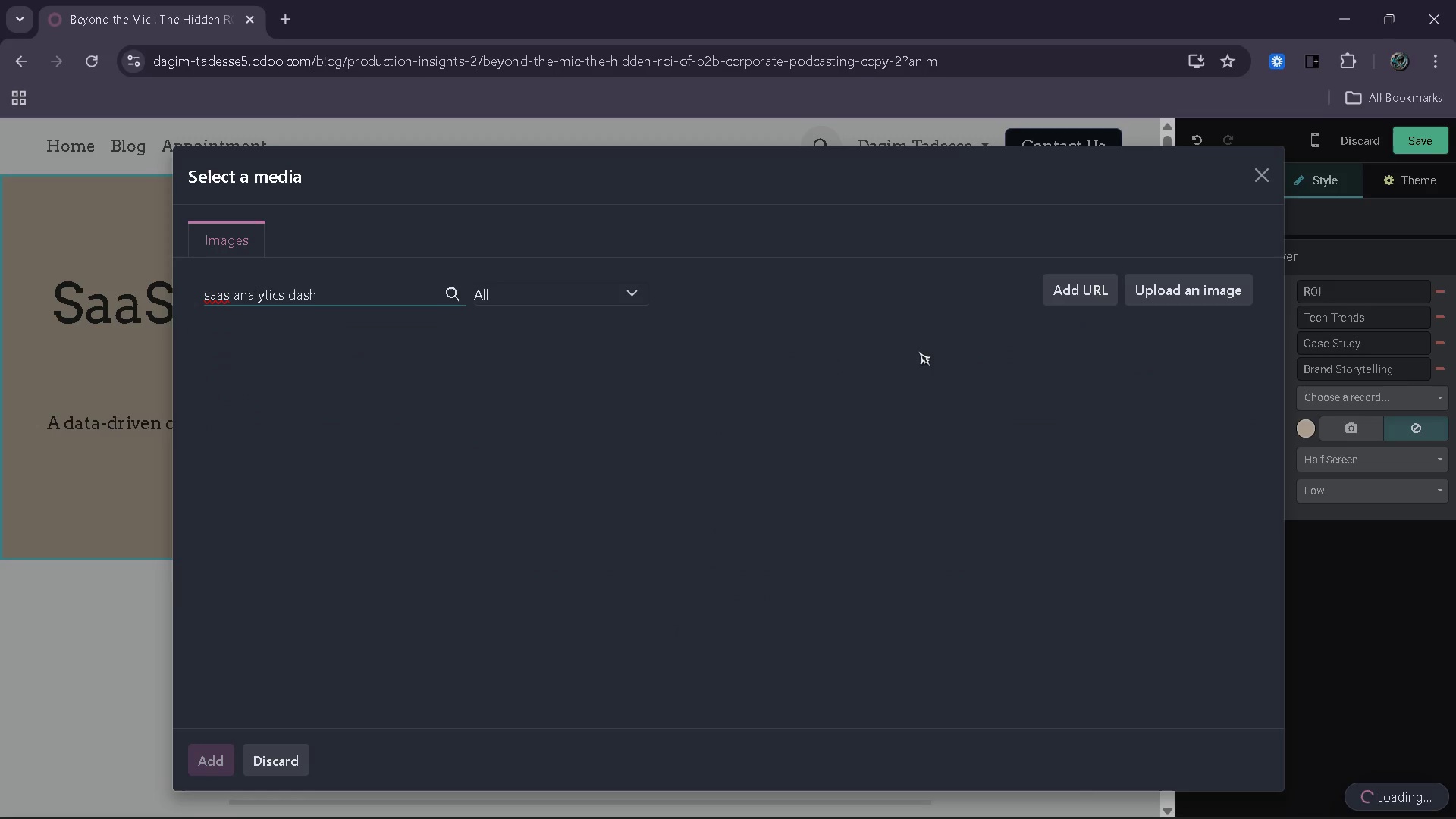 
key(Backspace)
 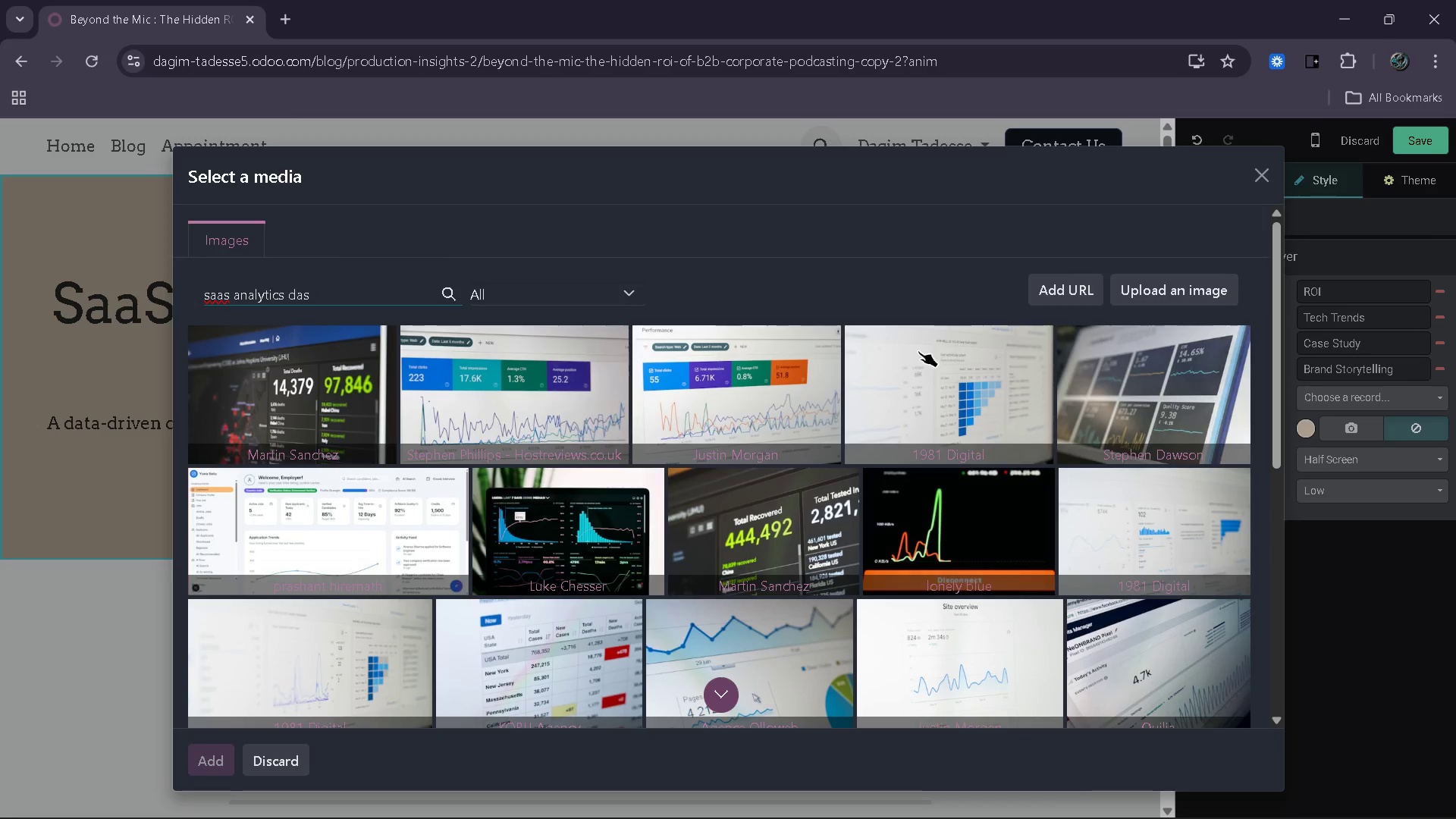 
key(Backspace)
 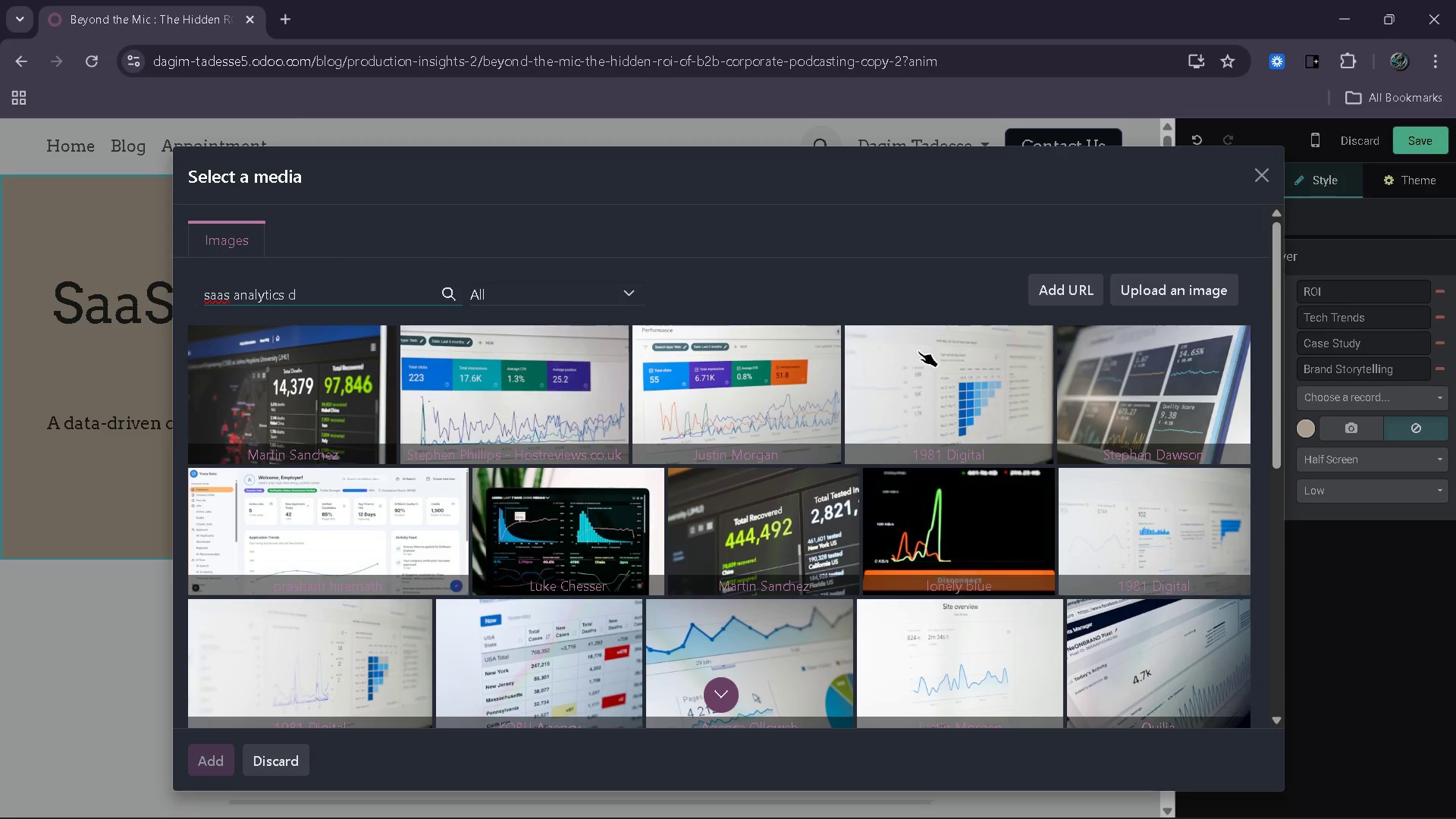 
key(Backspace)
 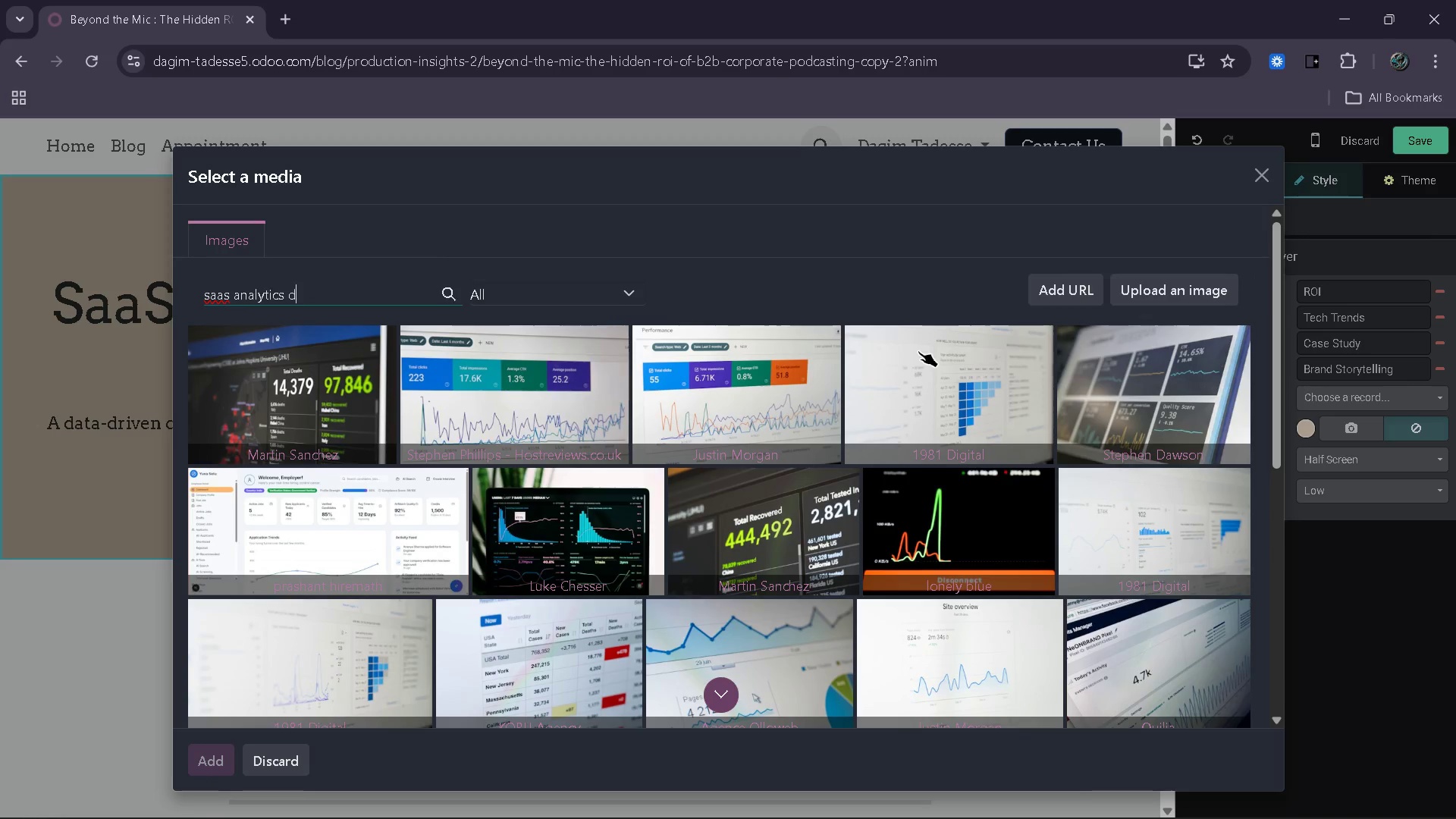 
key(Backspace)
 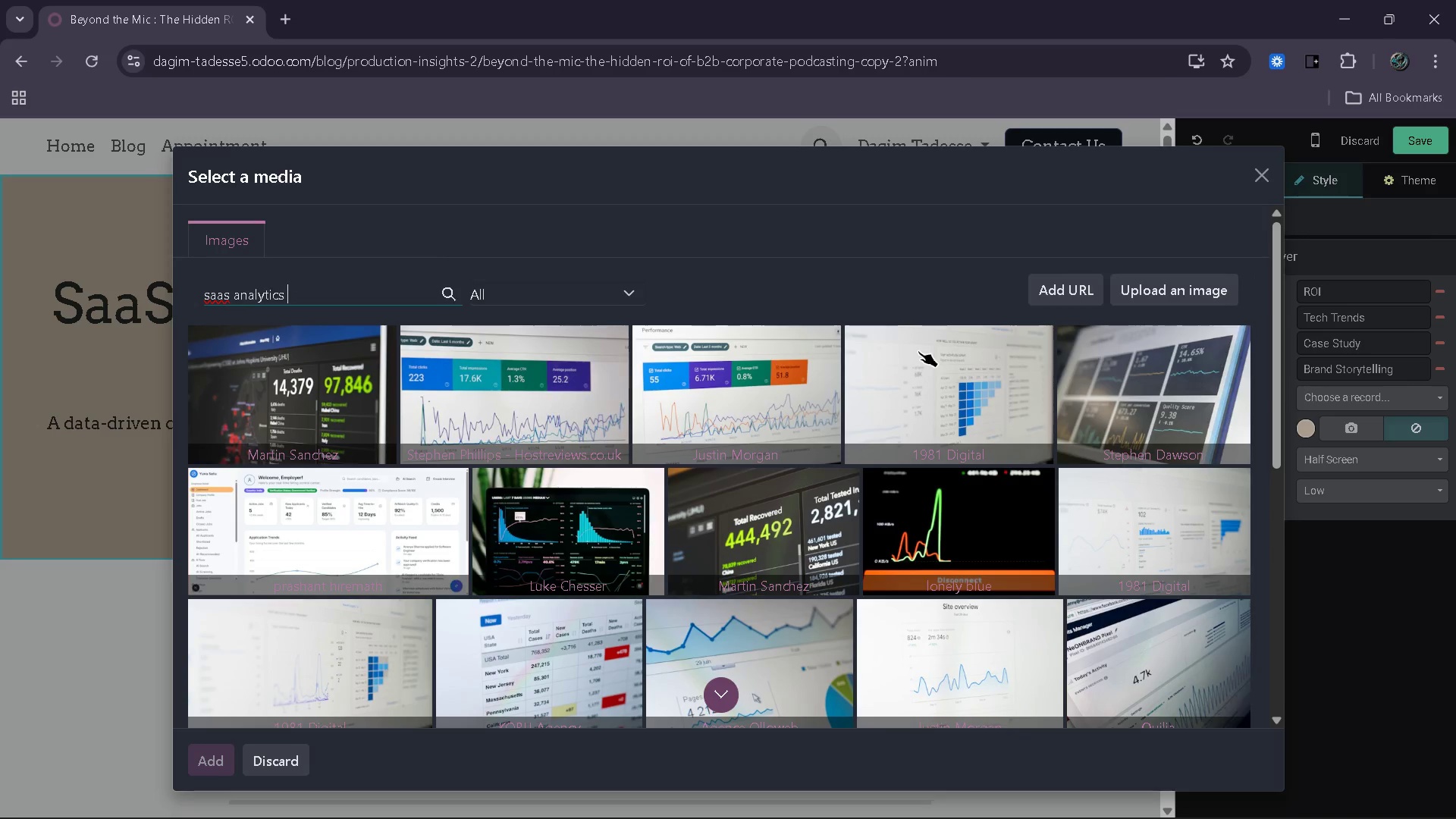 
key(Backspace)
 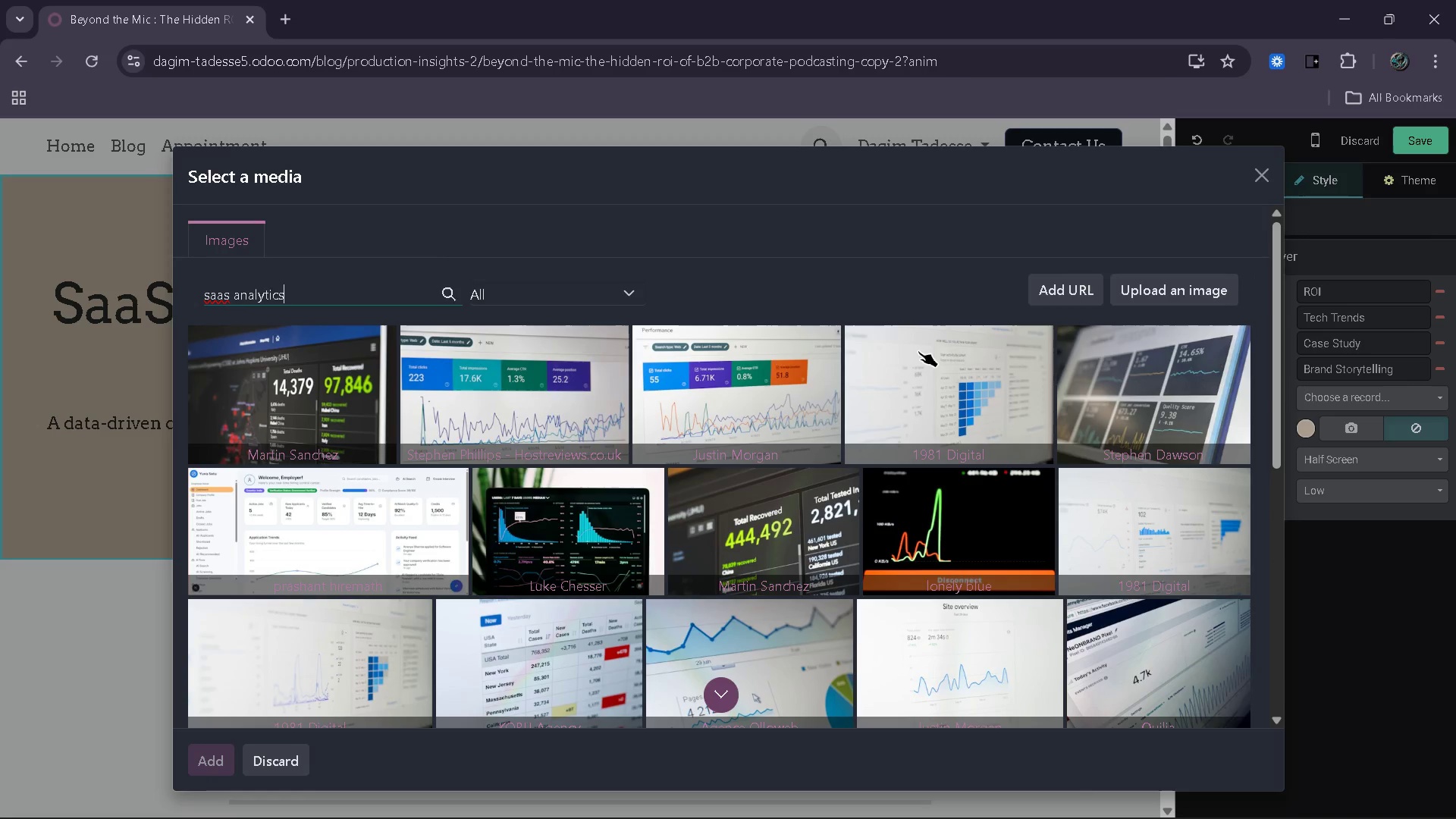 
key(Backspace)
 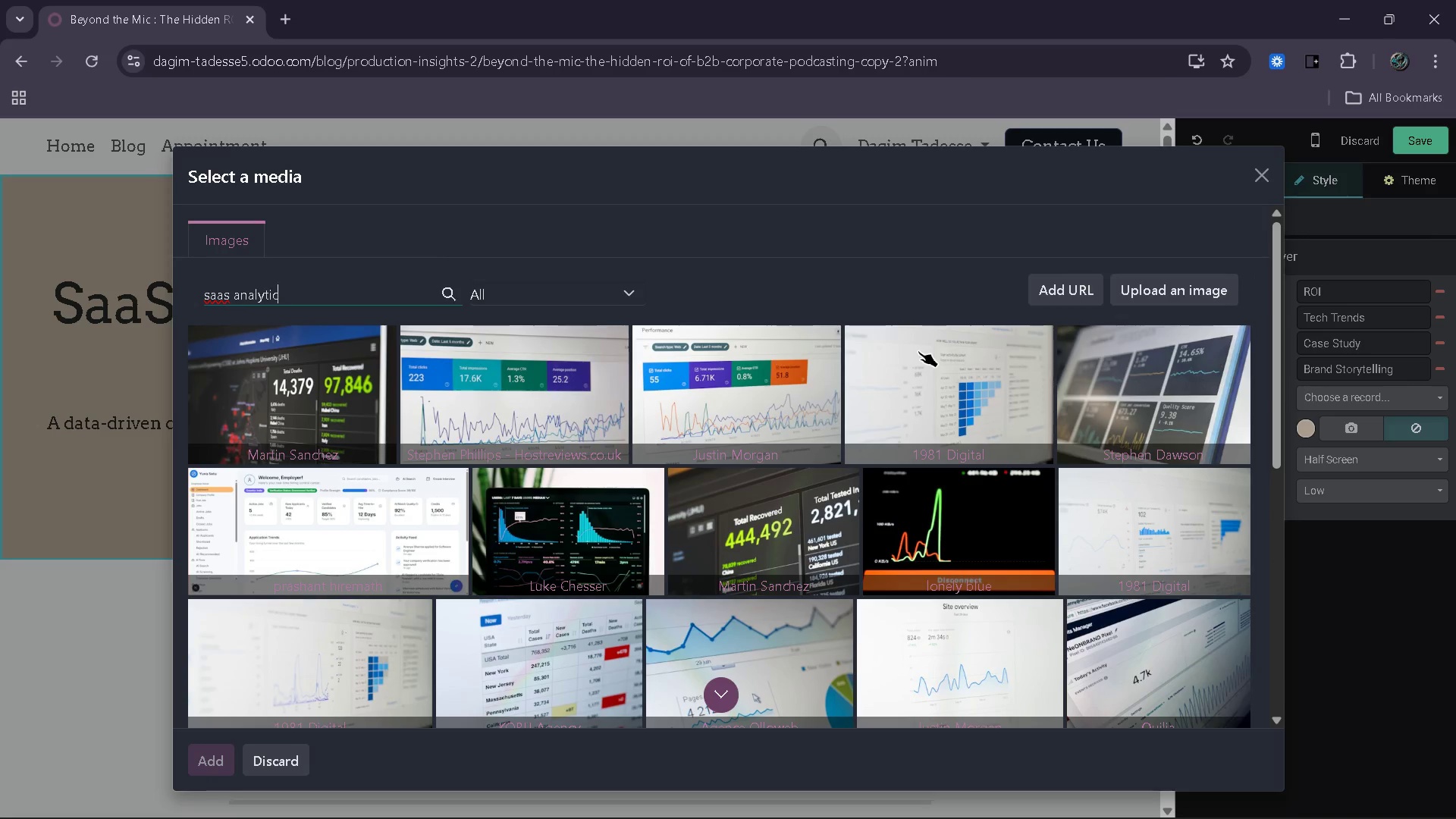 
key(Backspace)
 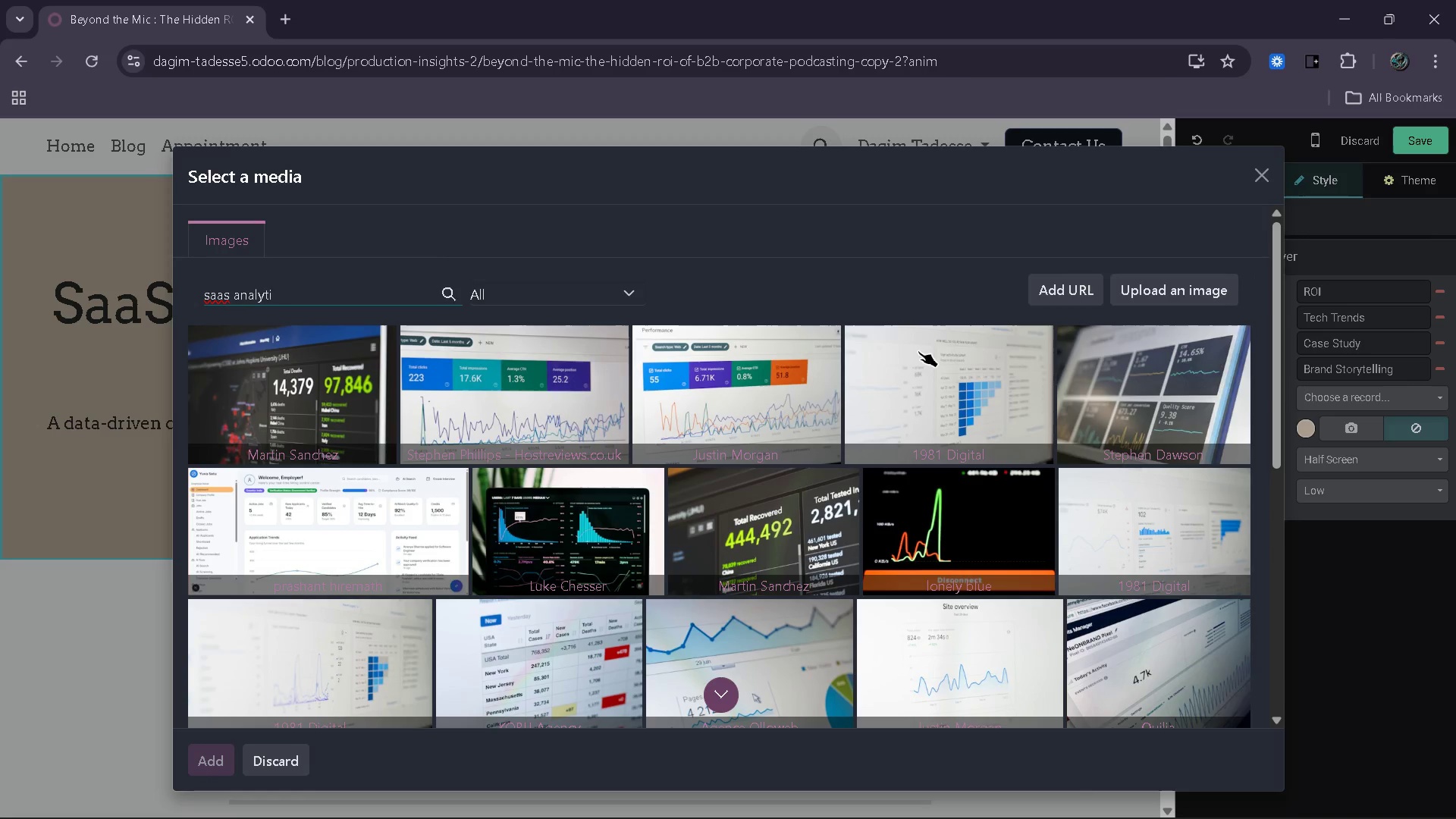 
key(Backspace)
 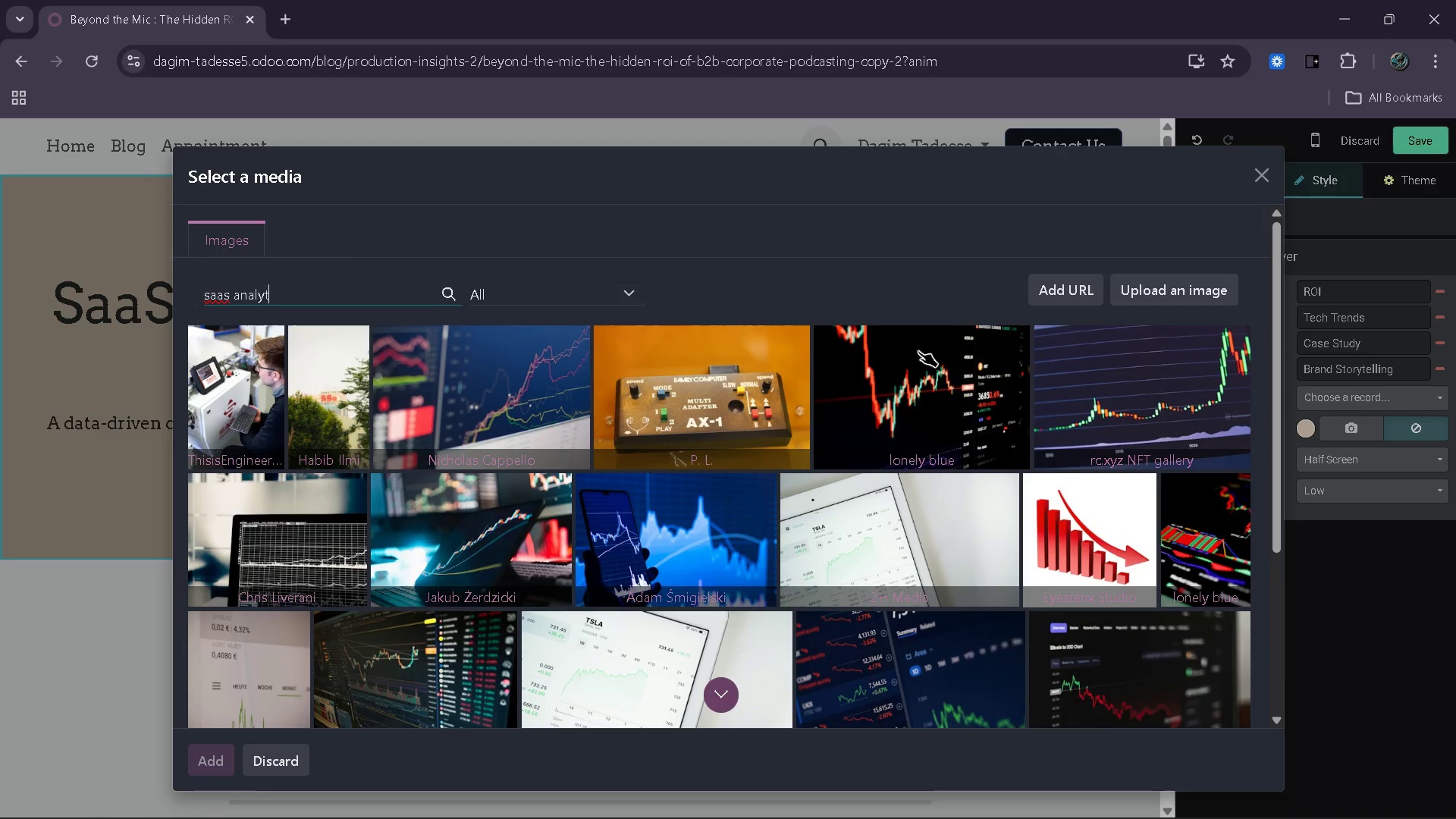 
wait(6.58)
 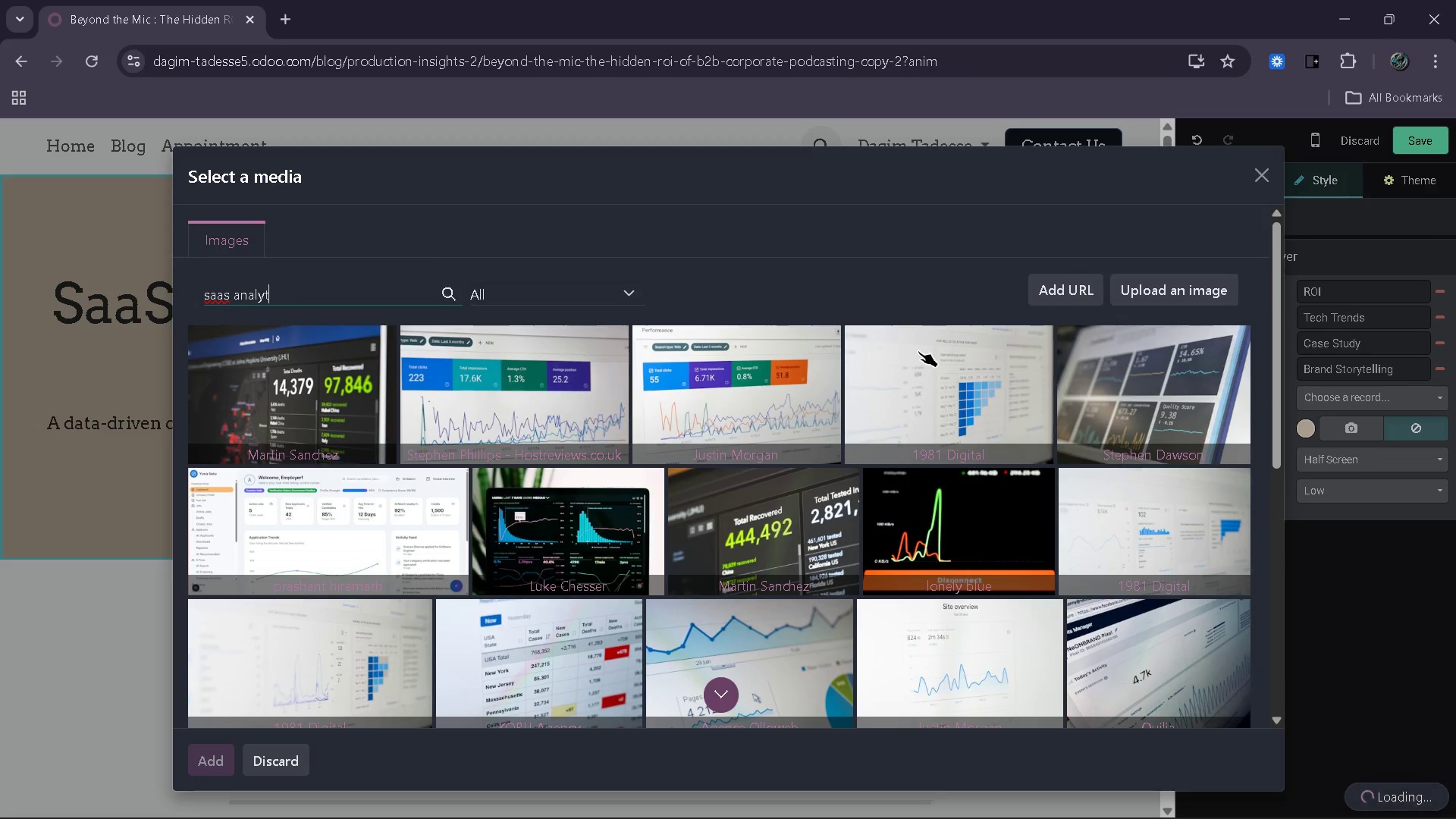 
type(ics dashboard video marketing performance )
 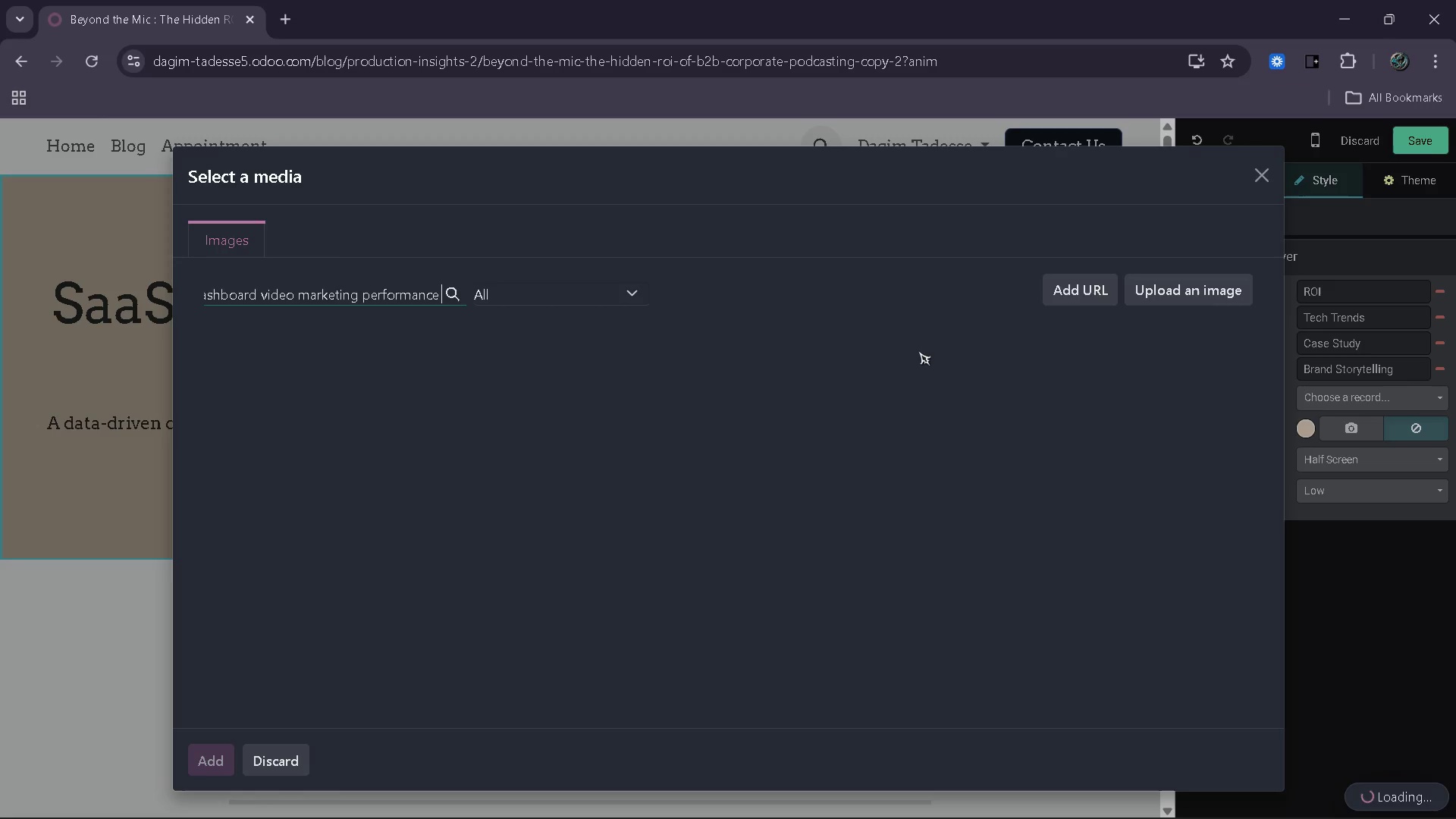 
type(groeht)
key(Backspace)
key(Backspace)
type(th)
key(Backspace)
key(Backspace)
key(Backspace)
type(wth)
 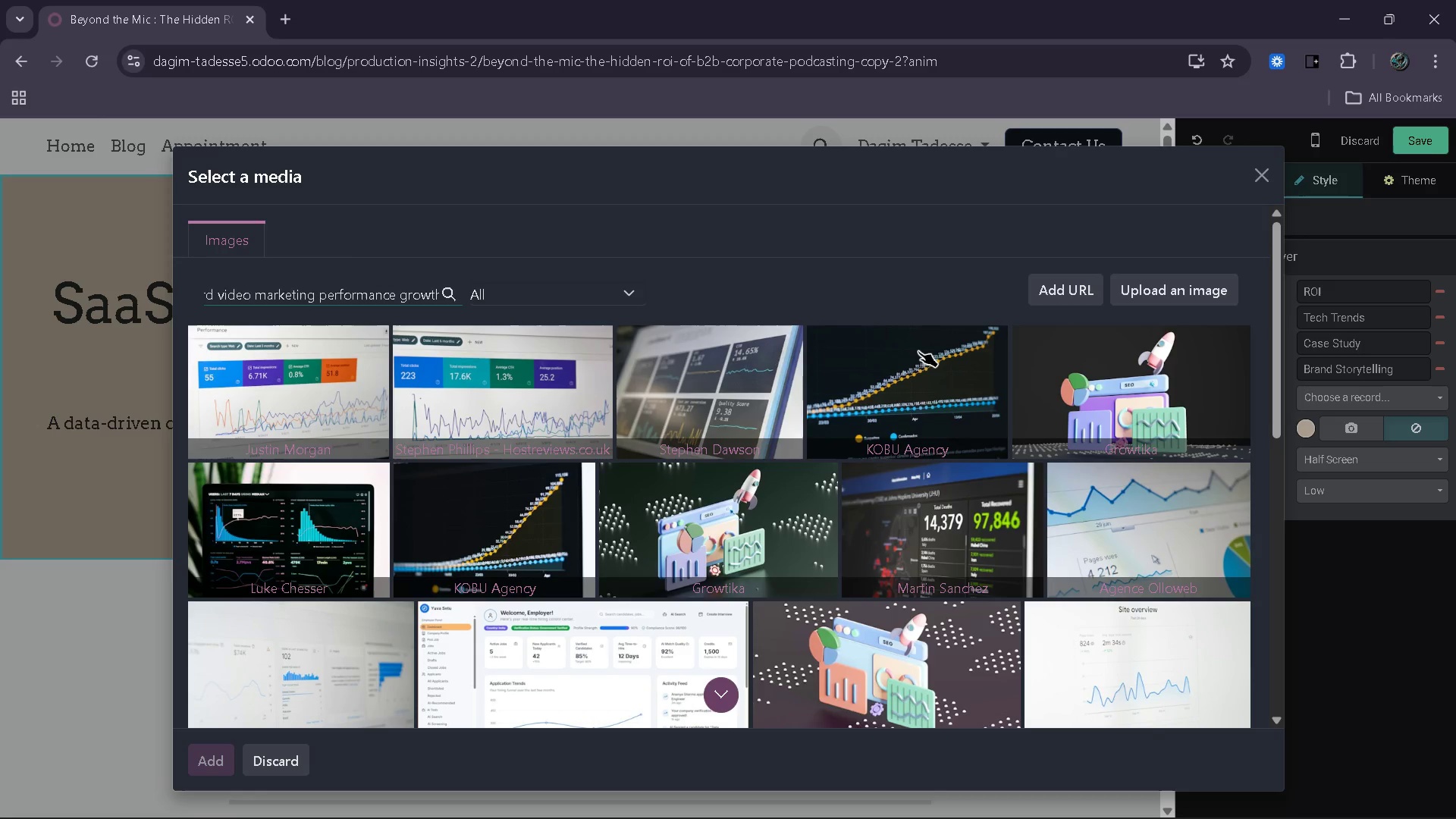 
wait(19.19)
 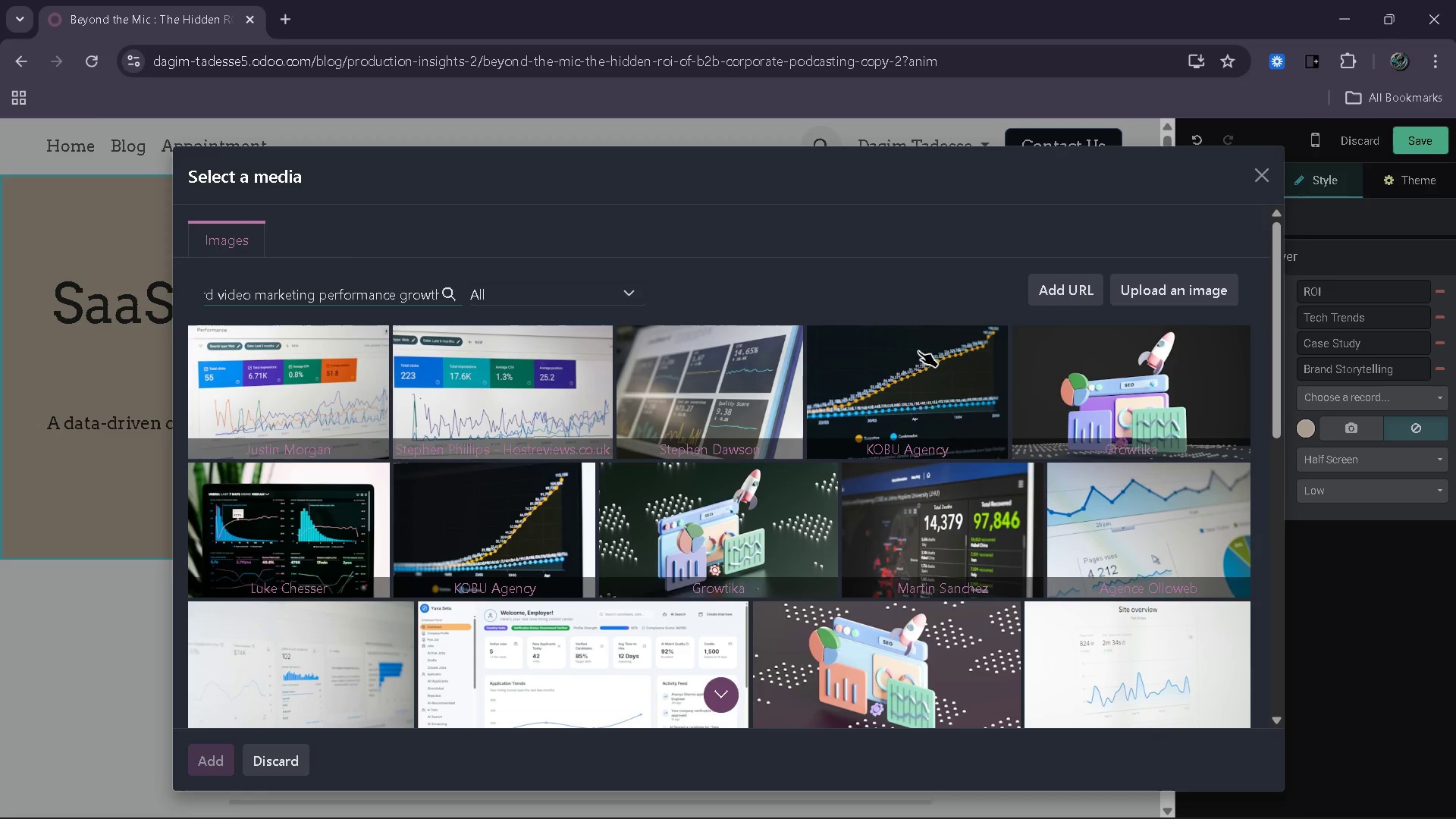 
scroll: coordinate [642, 598], scroll_direction: down, amount: 5.0
 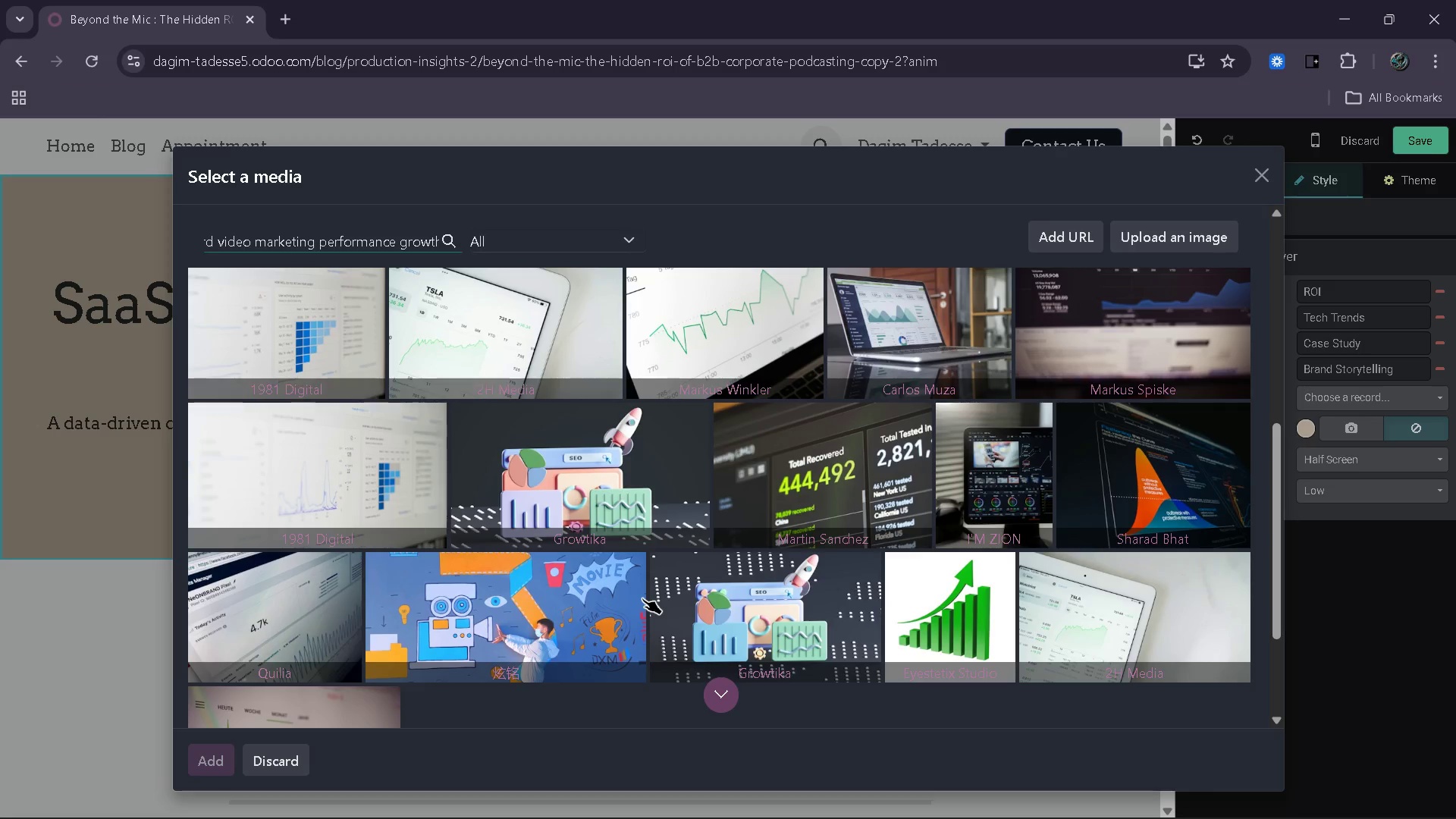 
scroll: coordinate [642, 598], scroll_direction: up, amount: 7.0
 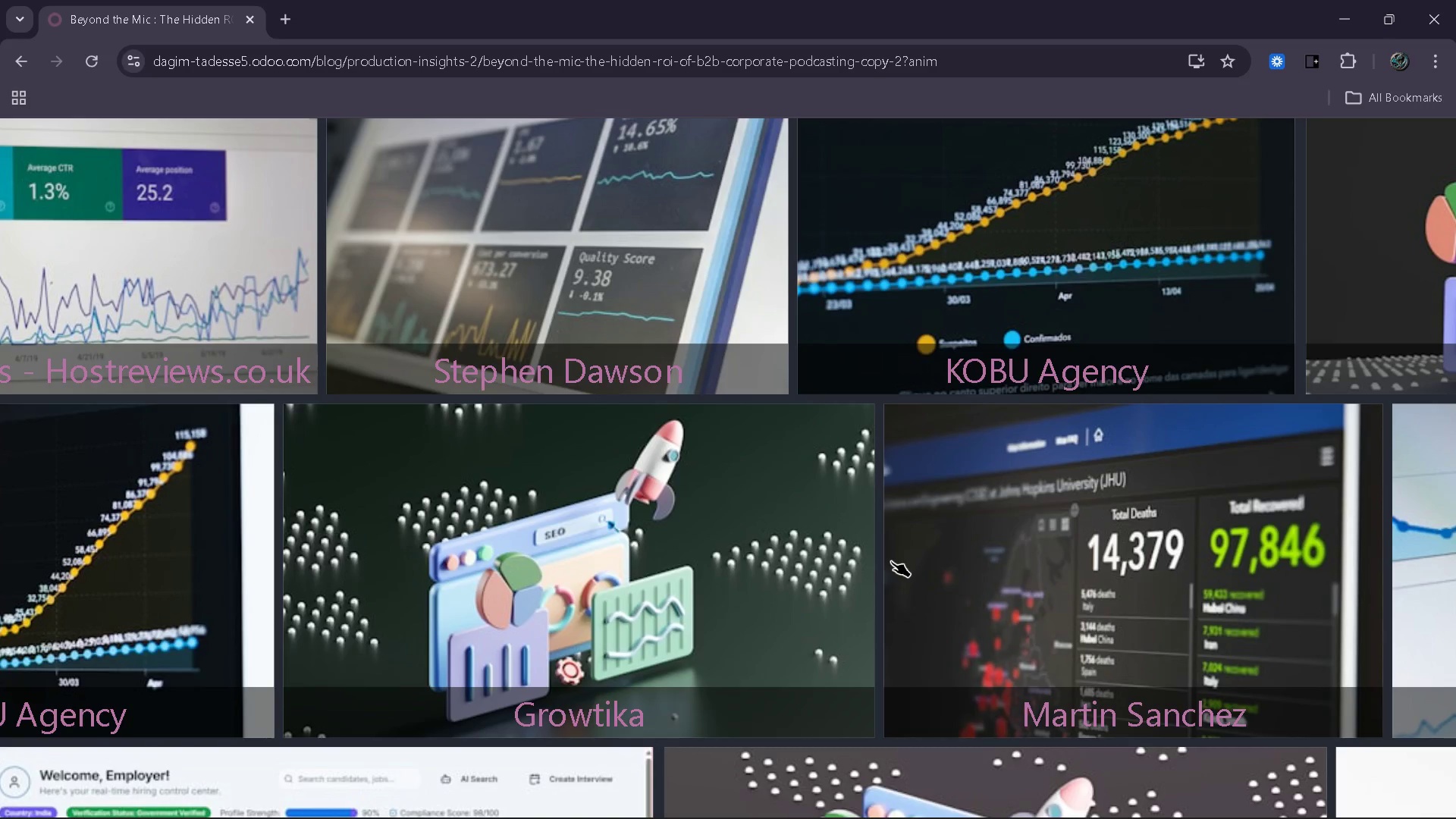 
wait(26.04)
 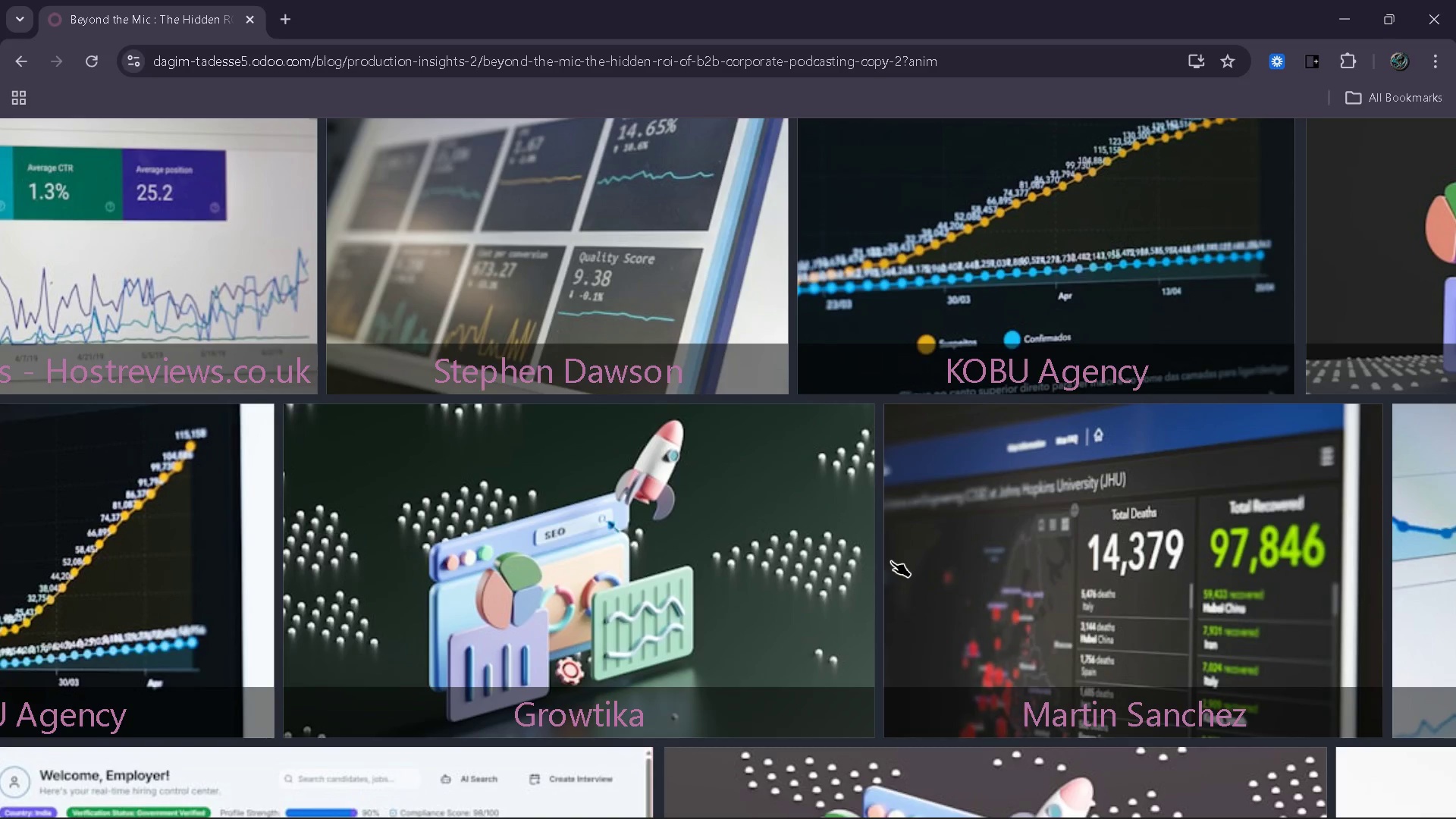 
left_click([760, 318])
 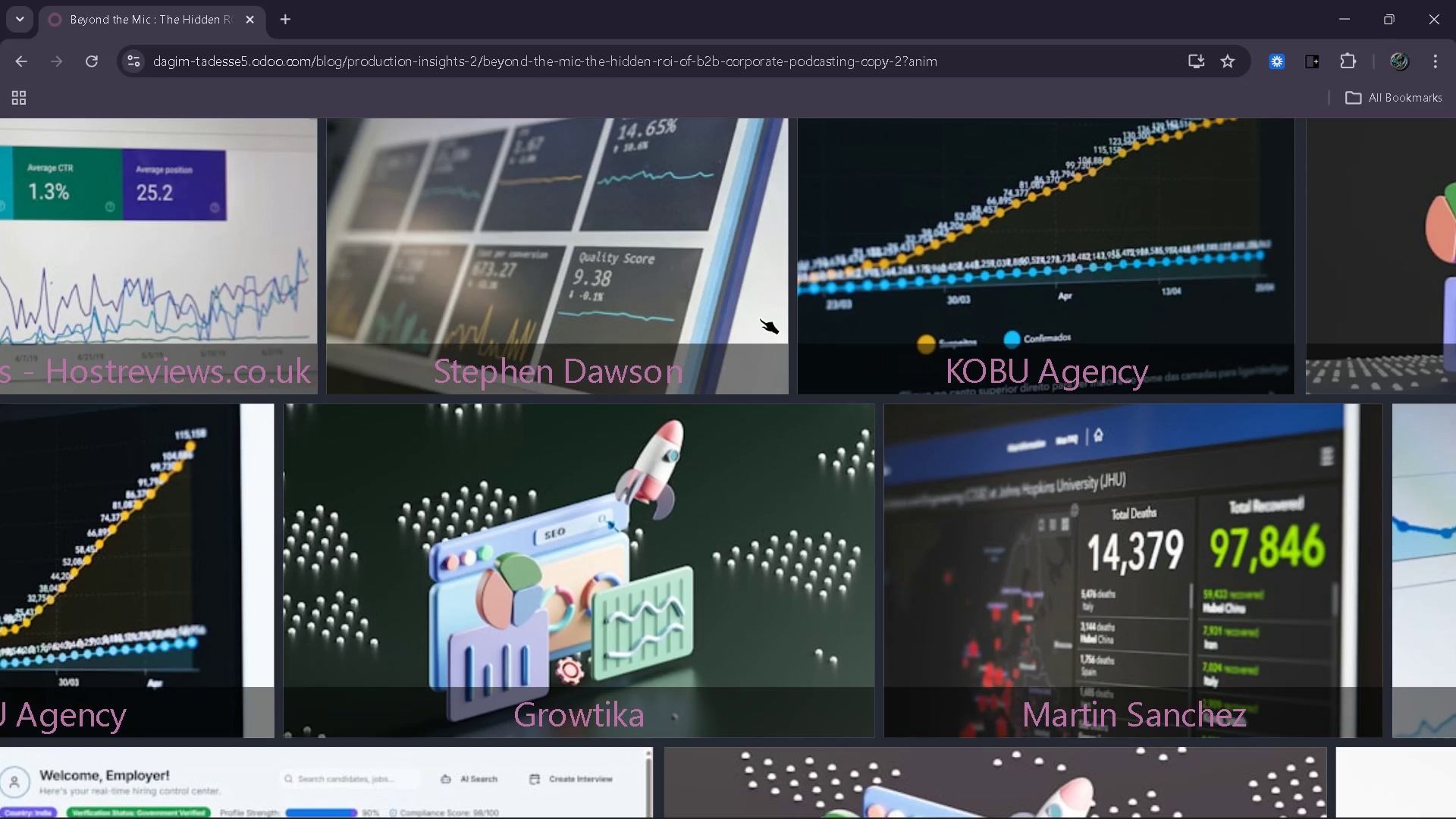 
left_click([760, 318])
 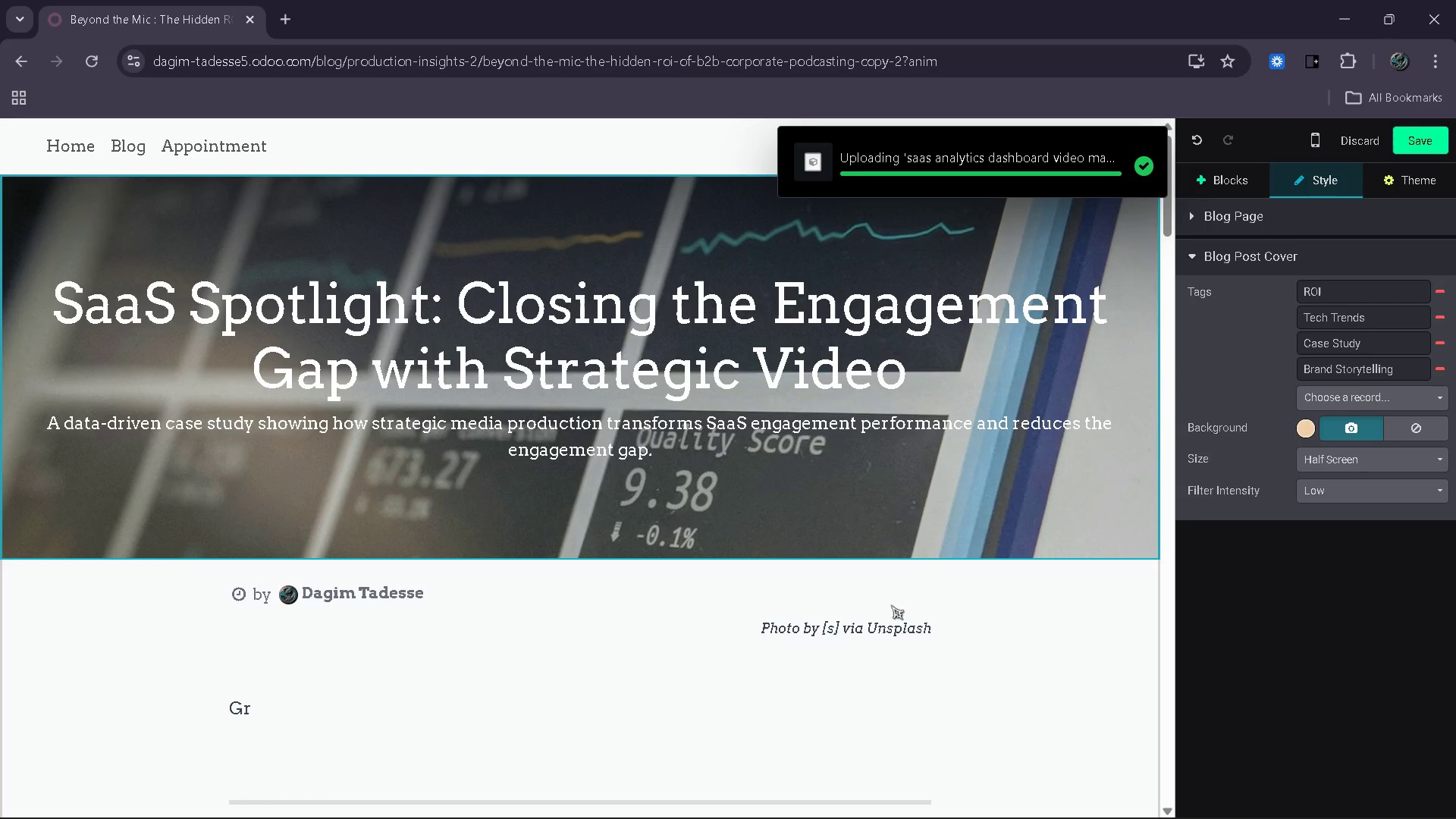 
wait(5.02)
 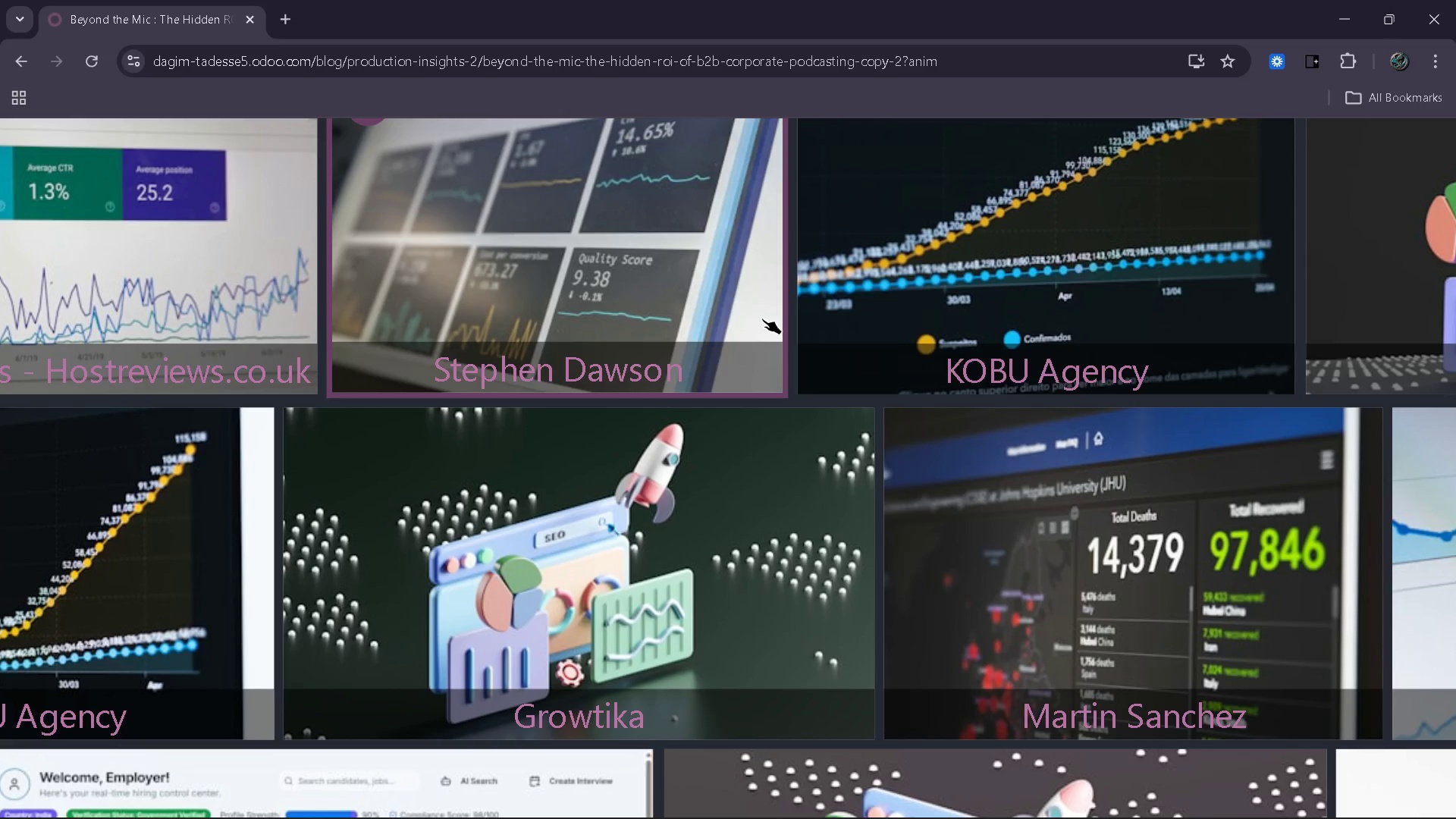 
left_click([835, 632])
 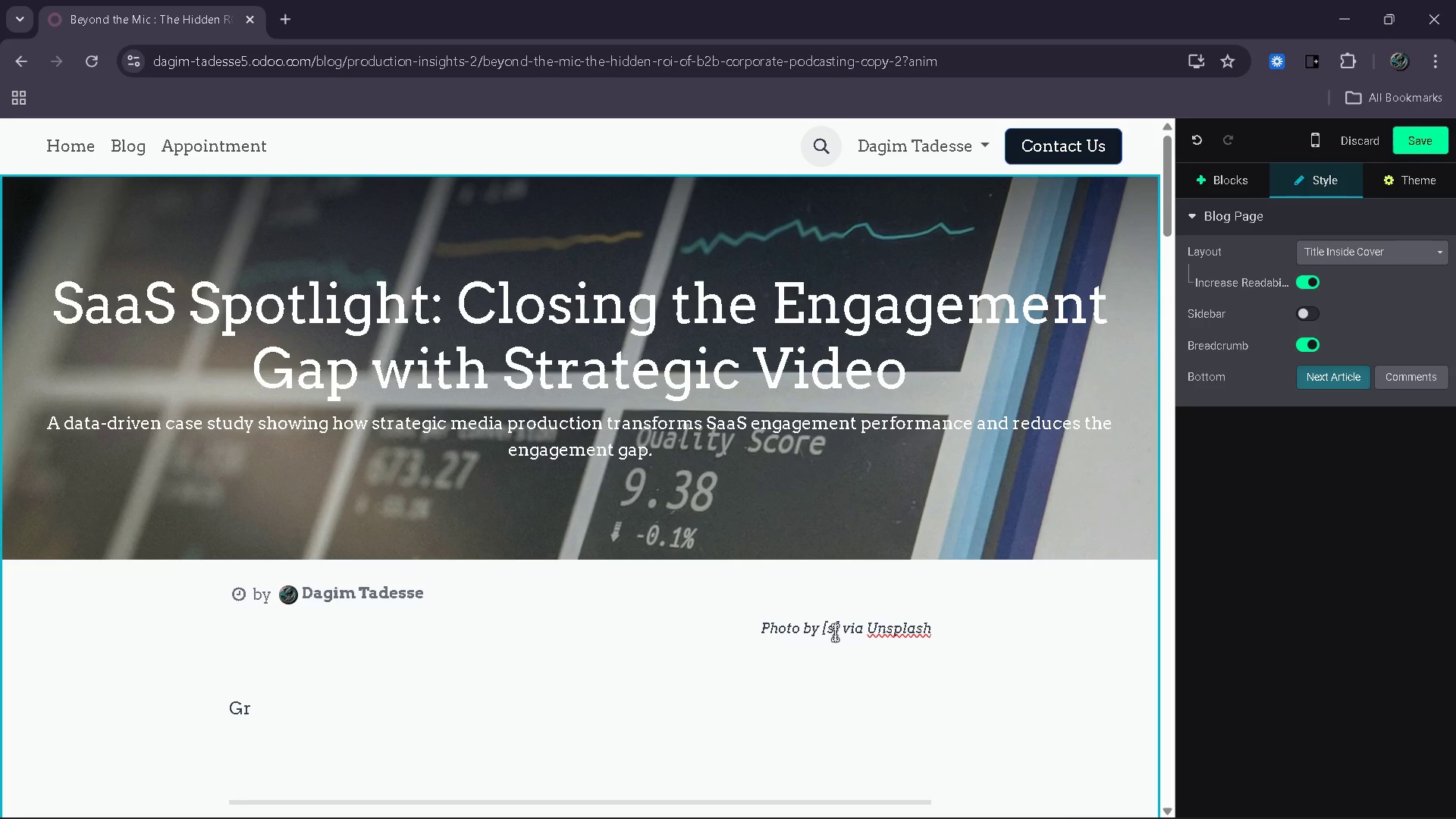 
key(Backspace)
type(Stephon)
key(Backspace)
key(Backspace)
type(en Dawson)
 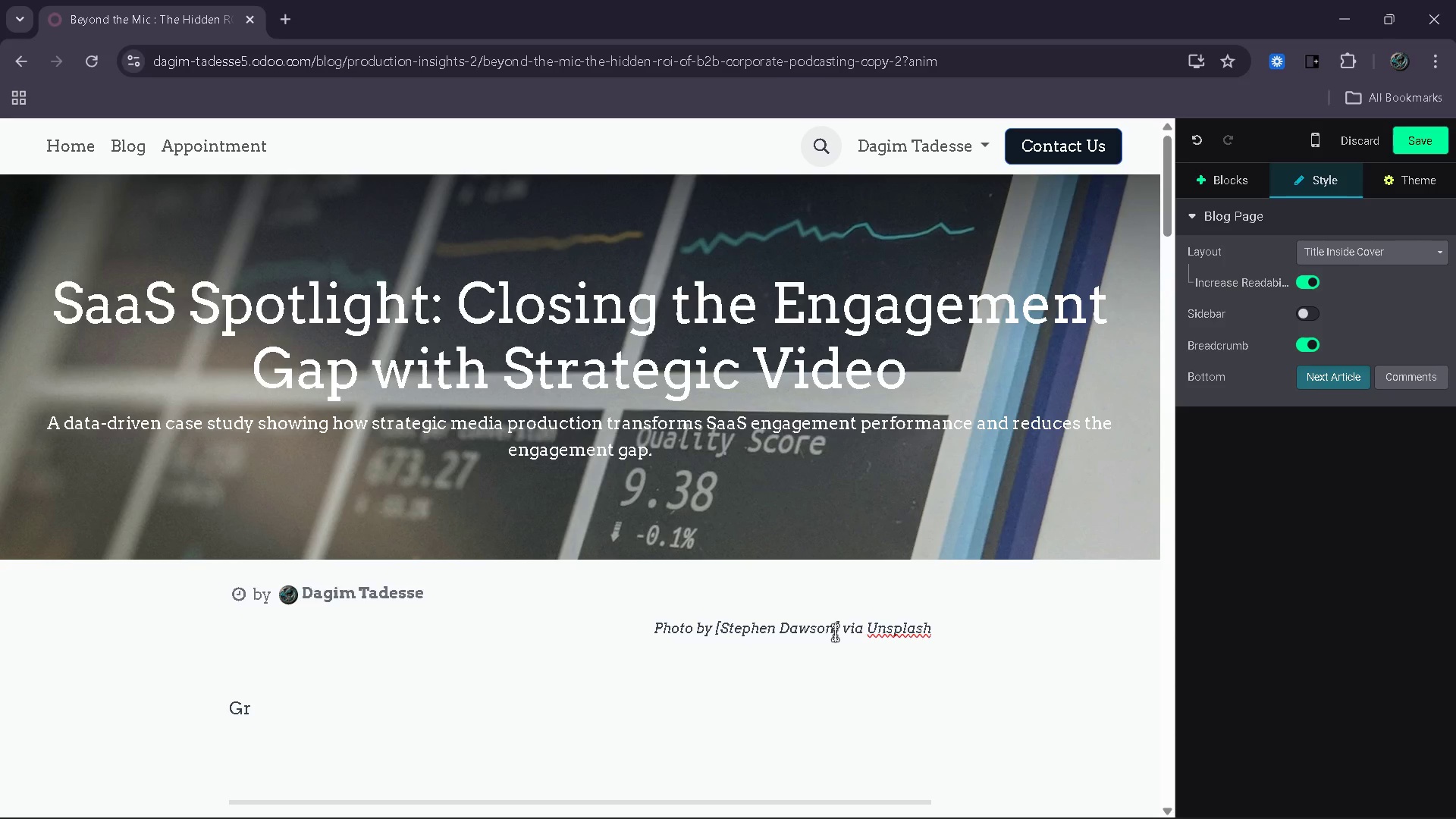 
scroll: coordinate [601, 776], scroll_direction: down, amount: 3.0
 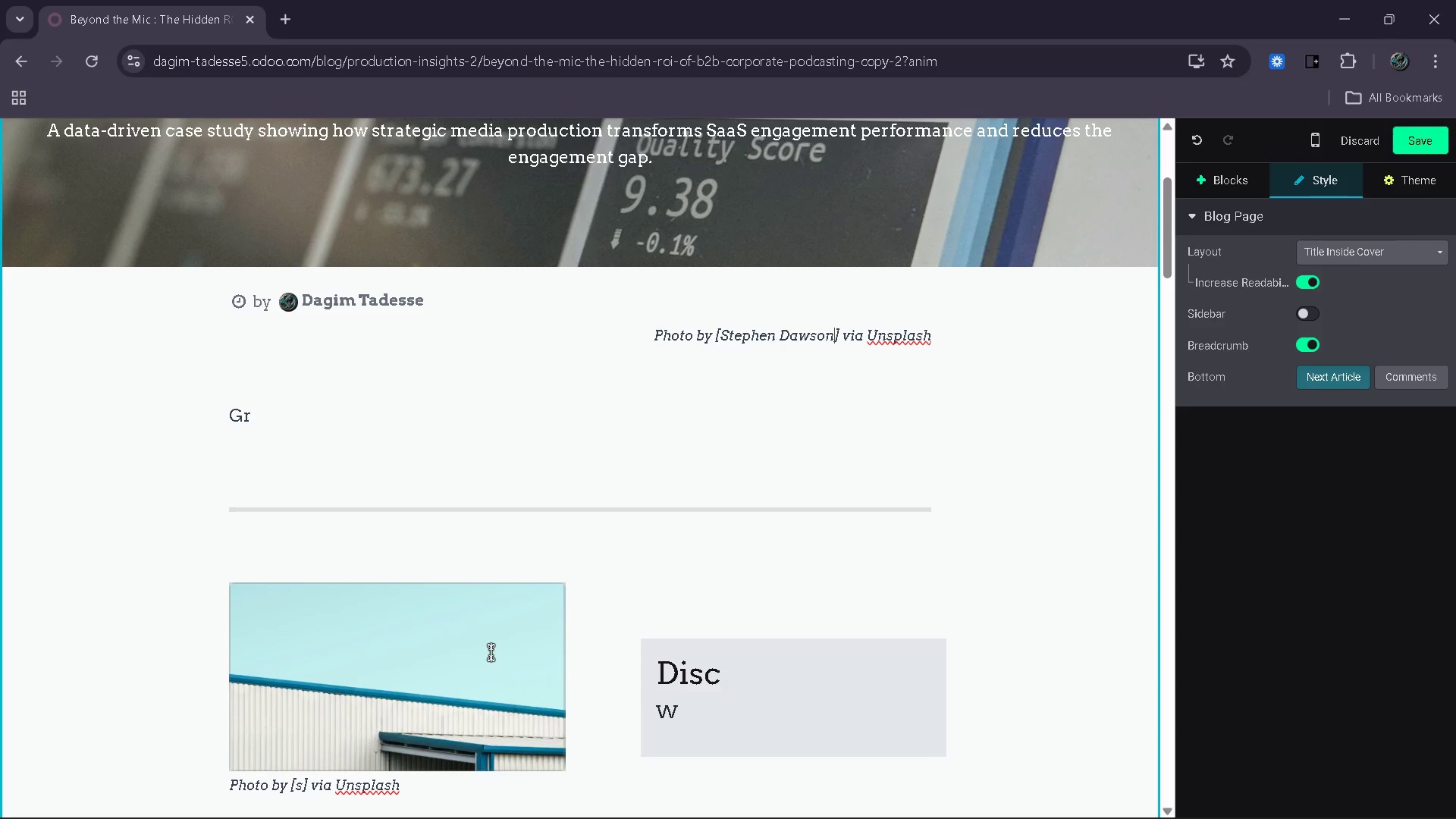 
wait(11.93)
 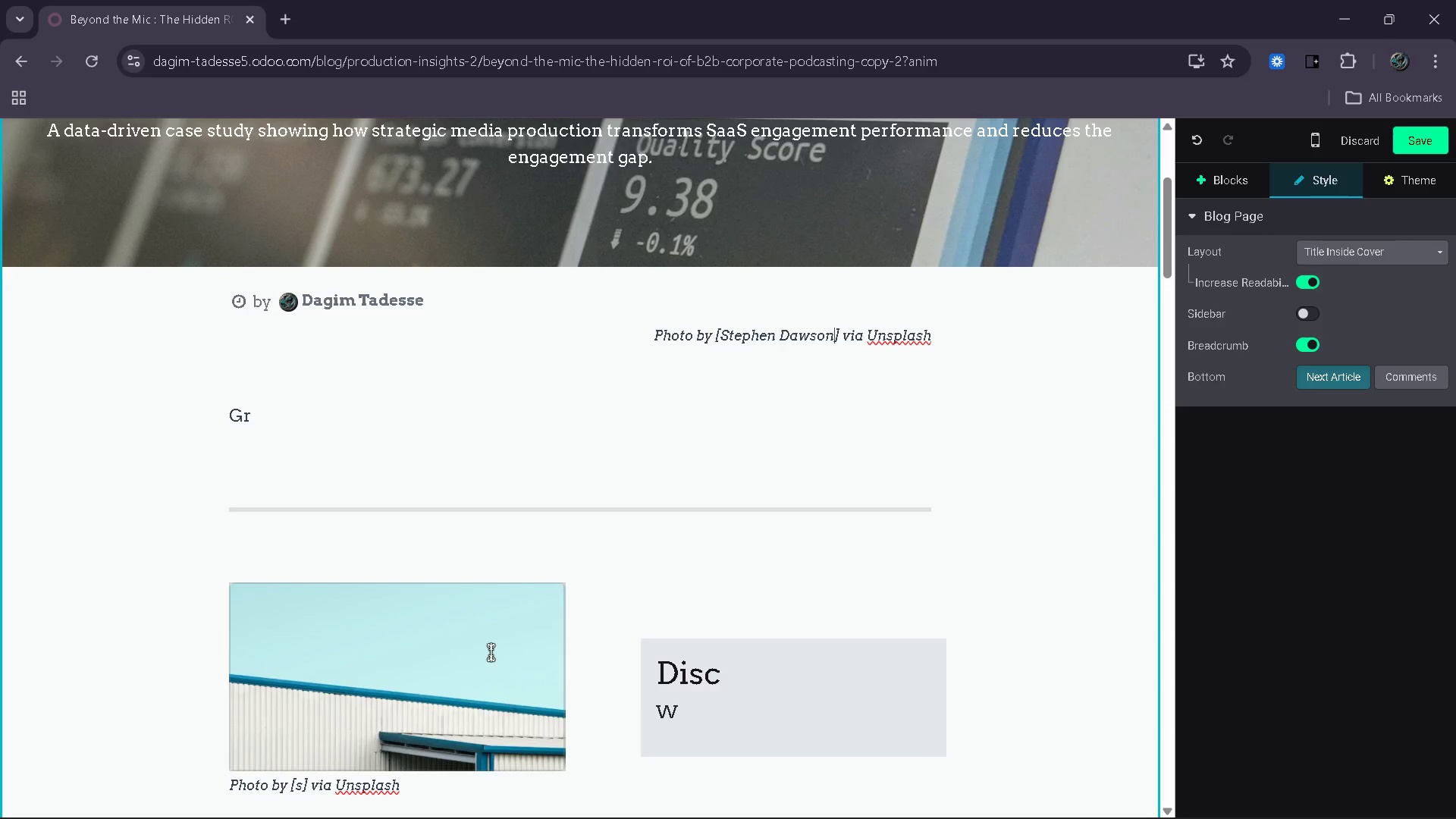 
double_click([491, 652])
 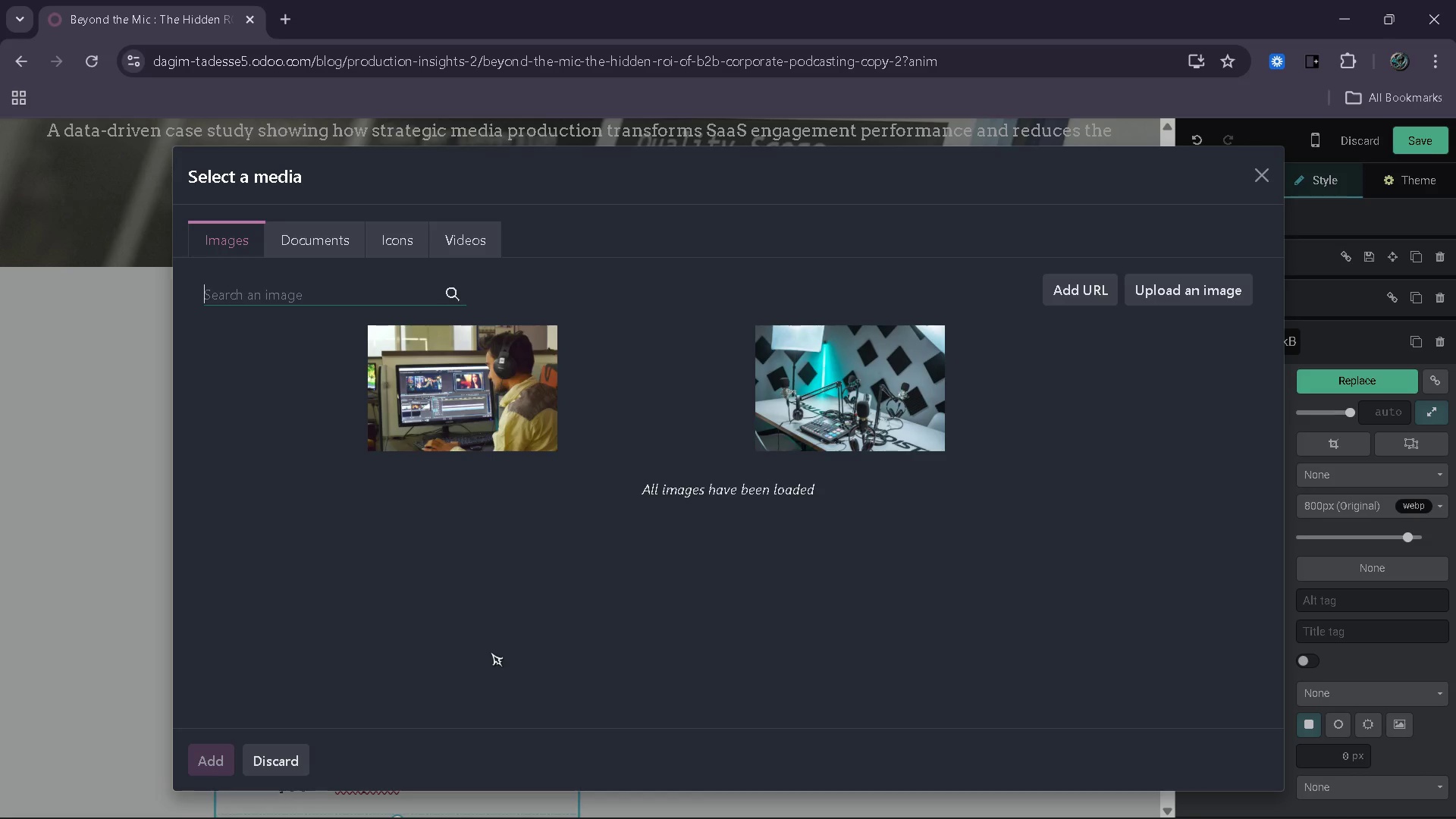 
type(saas team  analyzing)
 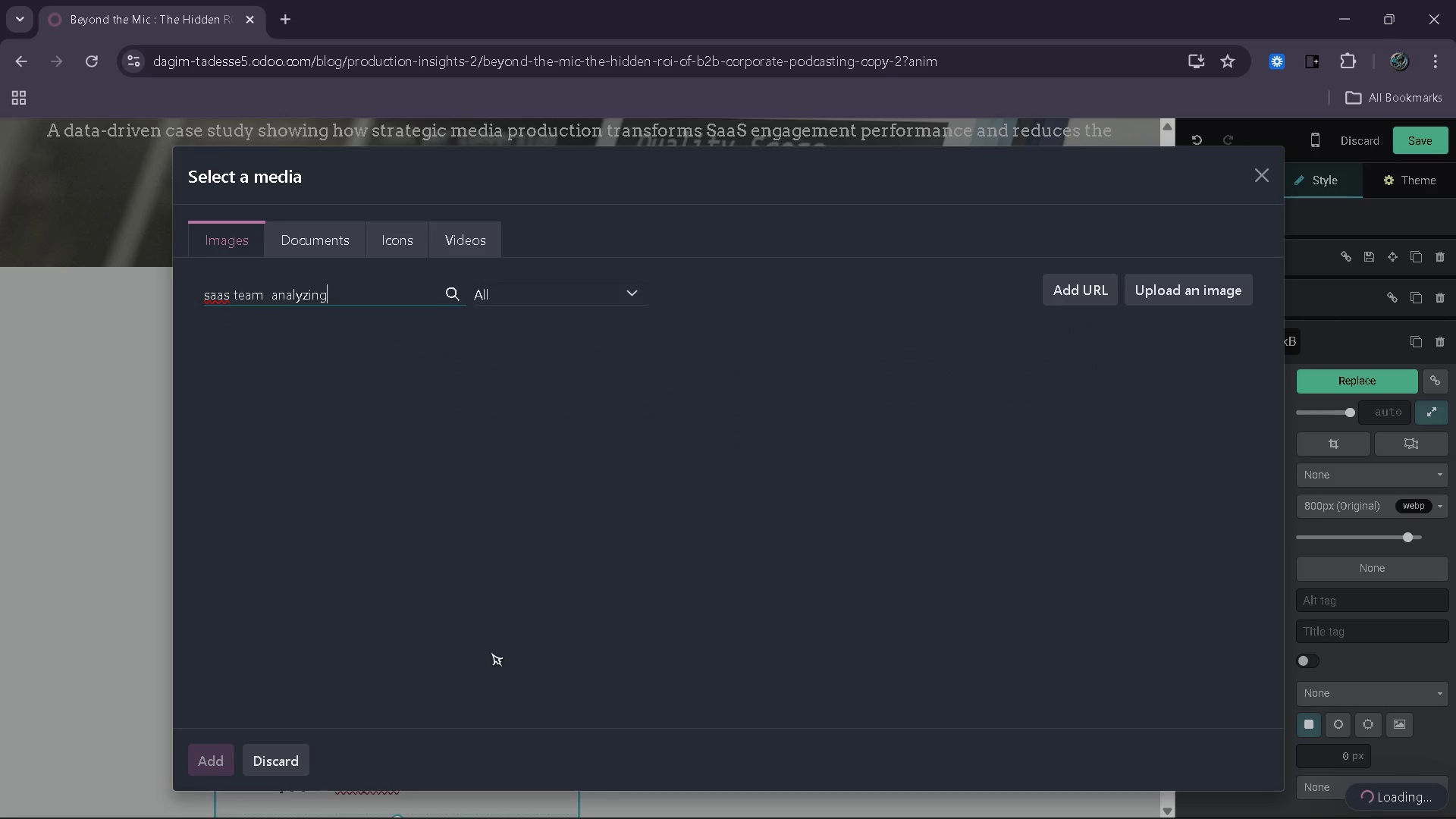 
hold_key(key=ArrowLeft, duration=0.66)
 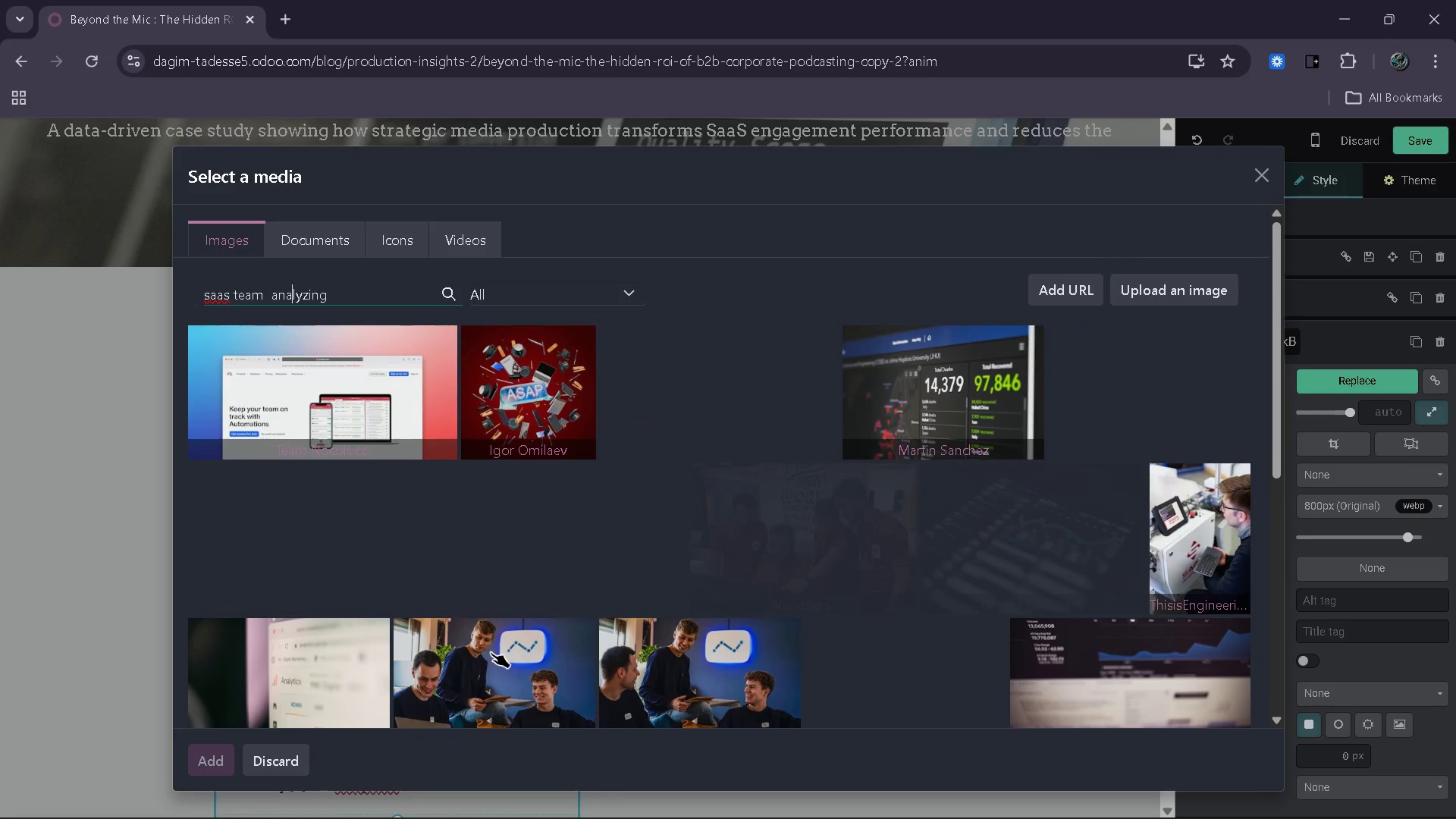 
key(ArrowLeft)
 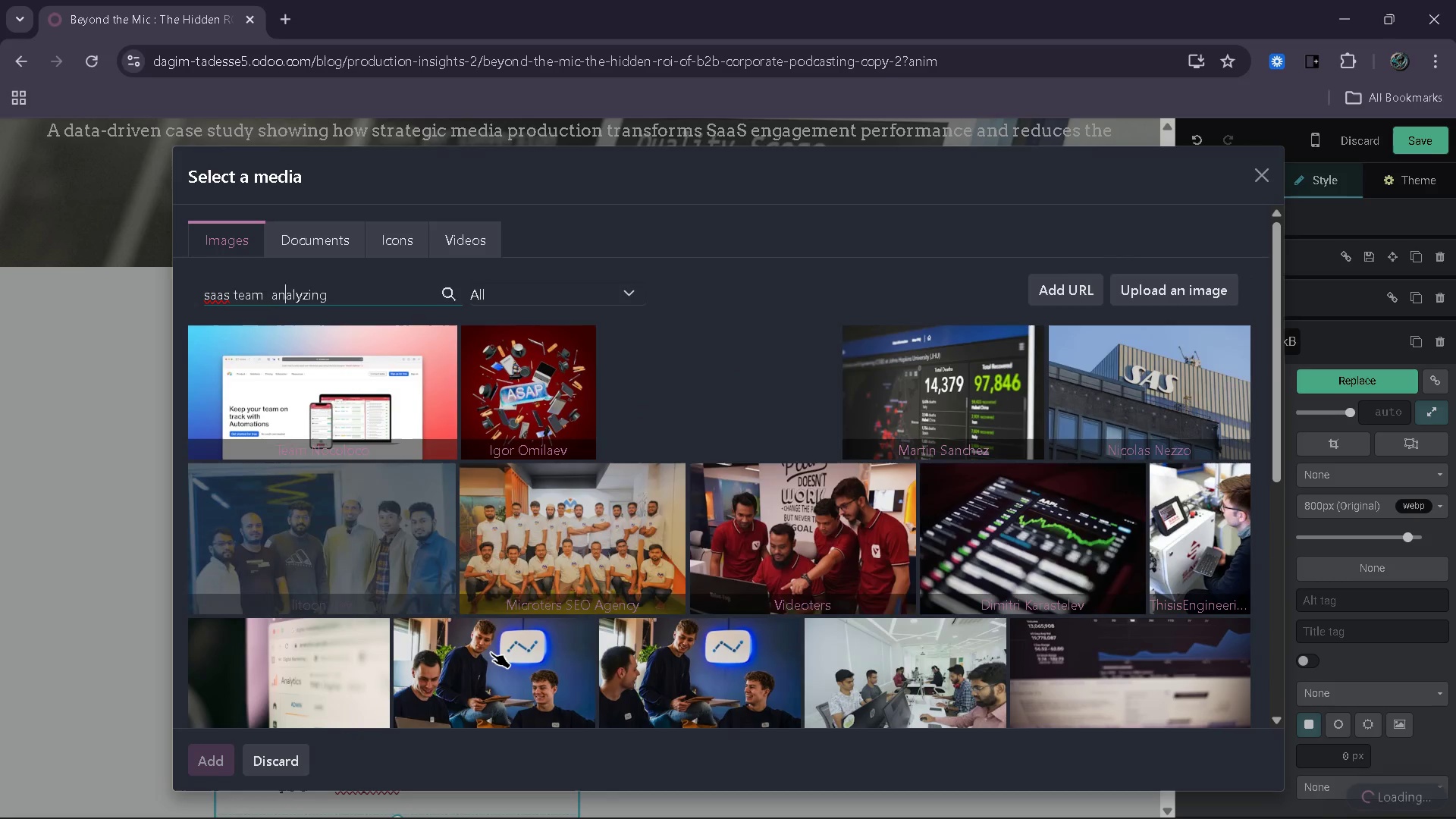 
key(ArrowLeft)
 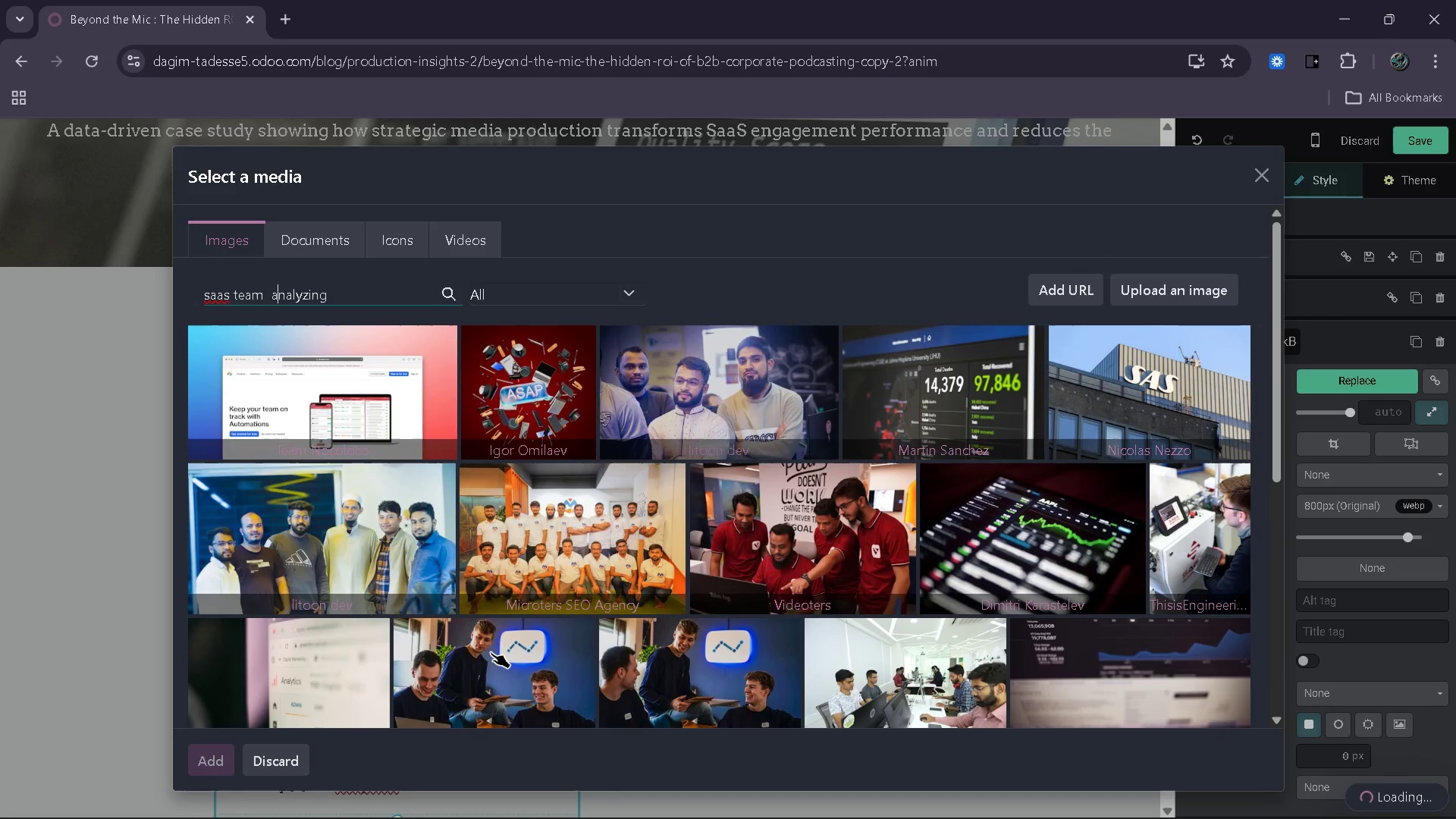 
key(ArrowLeft)
 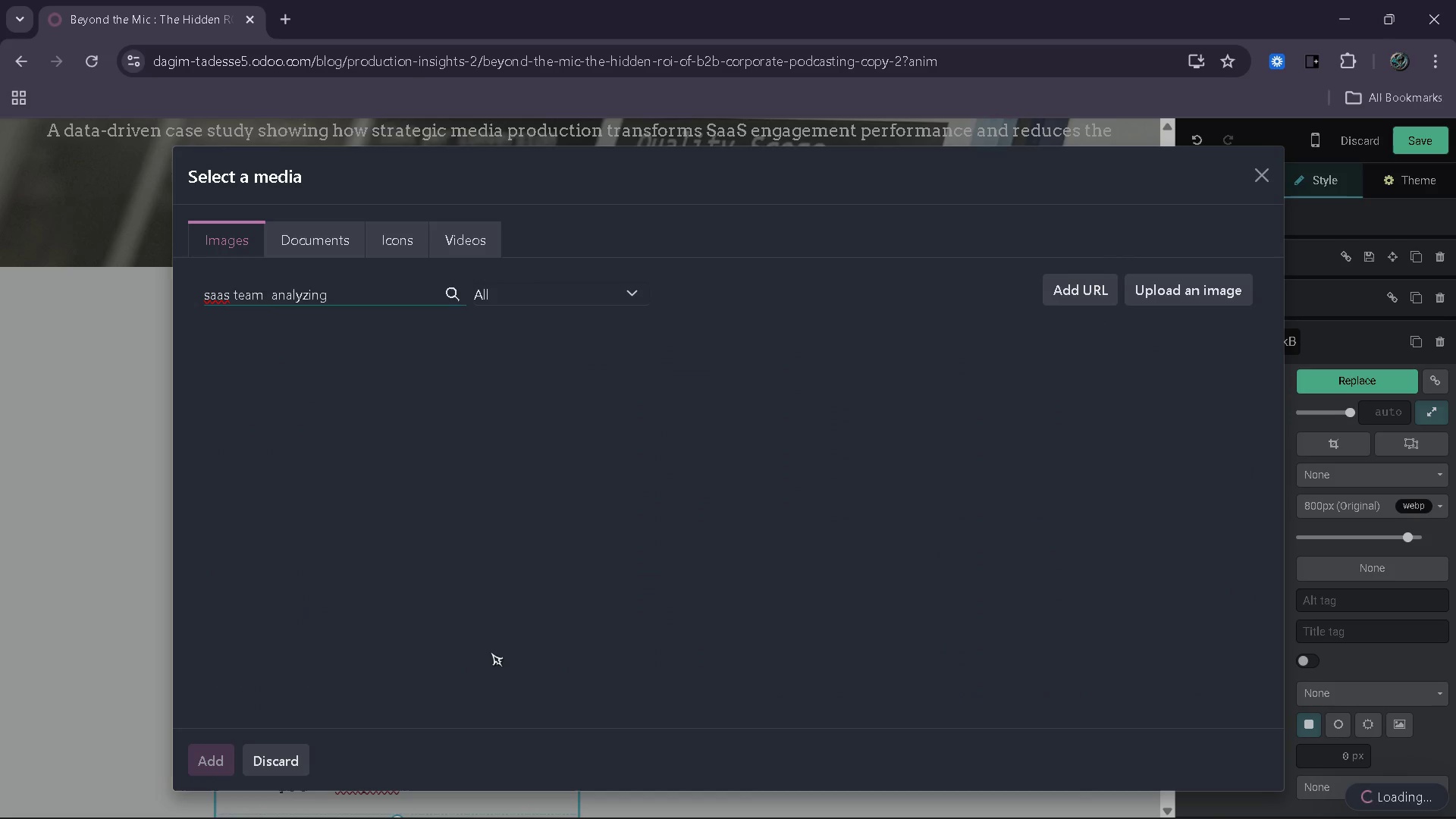 
key(Backspace)
 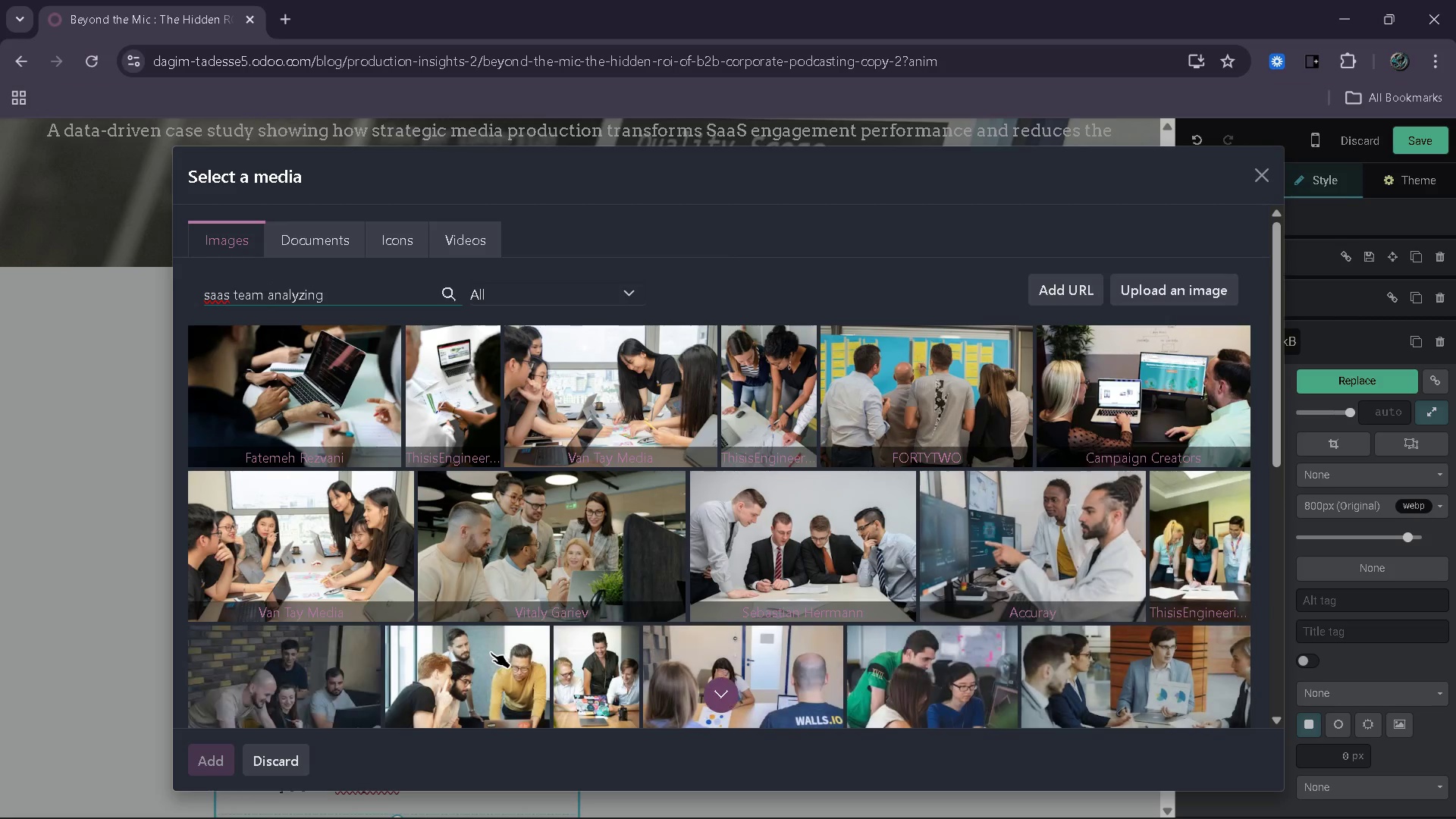 
key(End)
 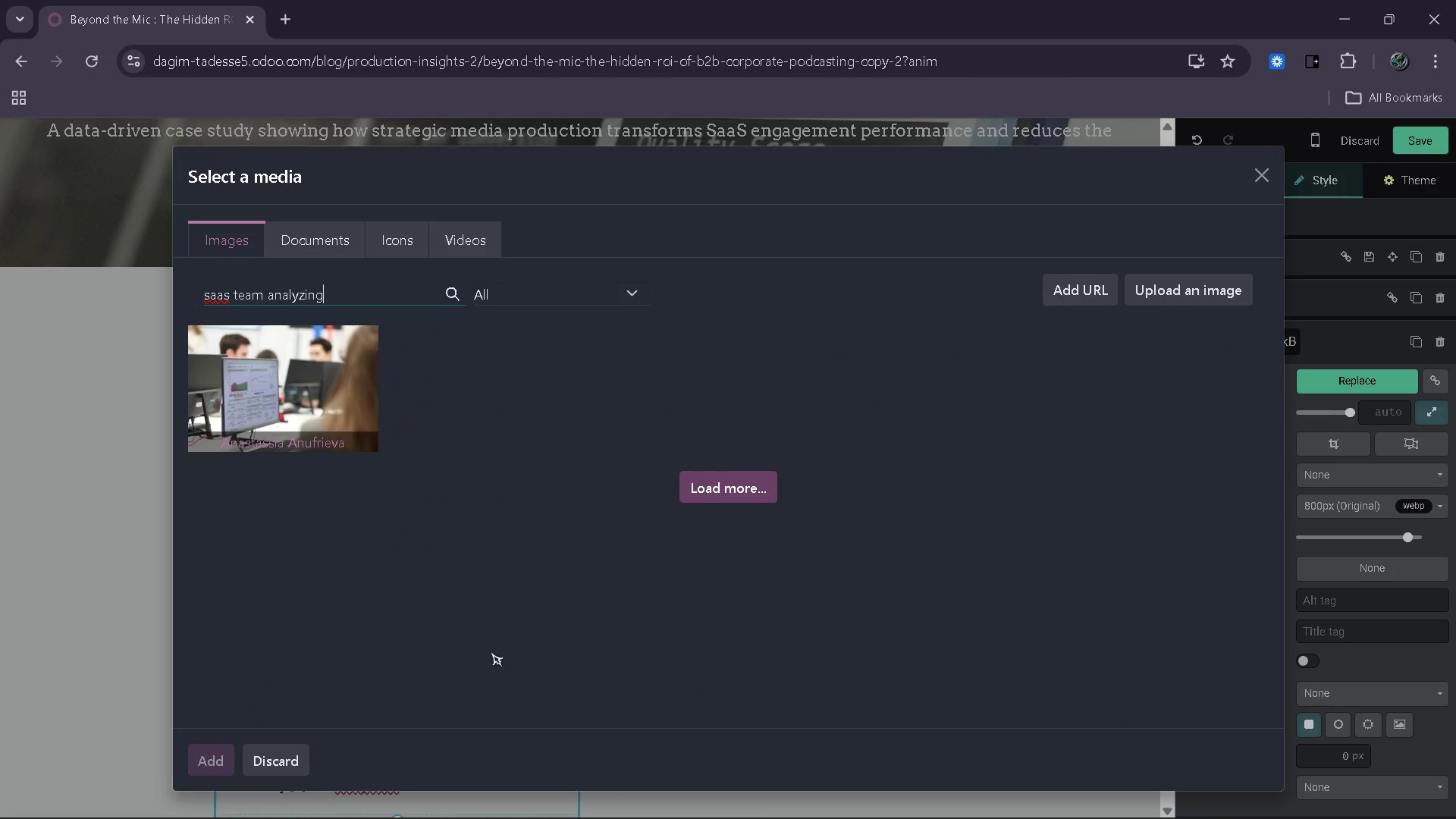 
wait(8.22)
 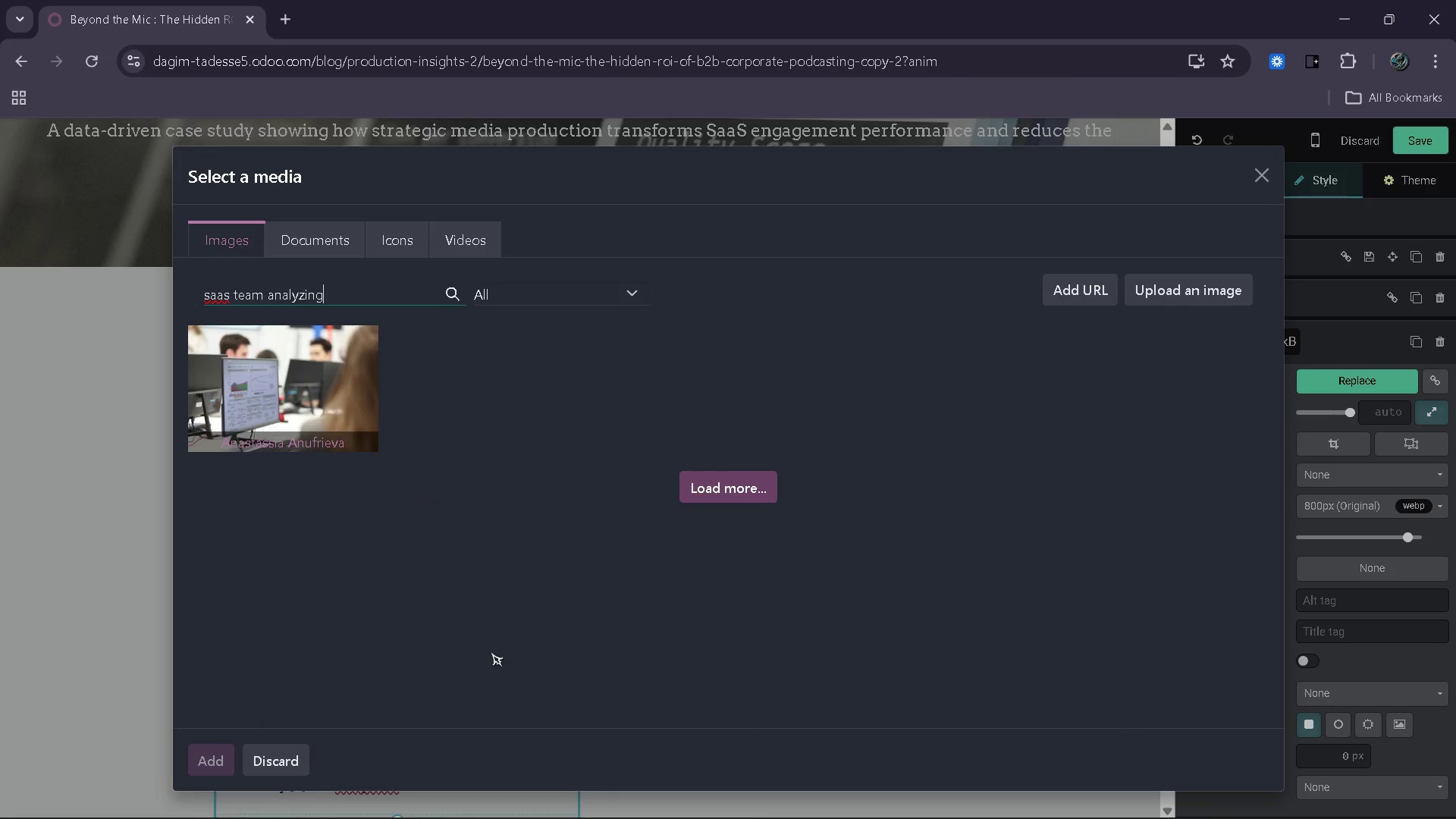 
left_click([742, 479])
 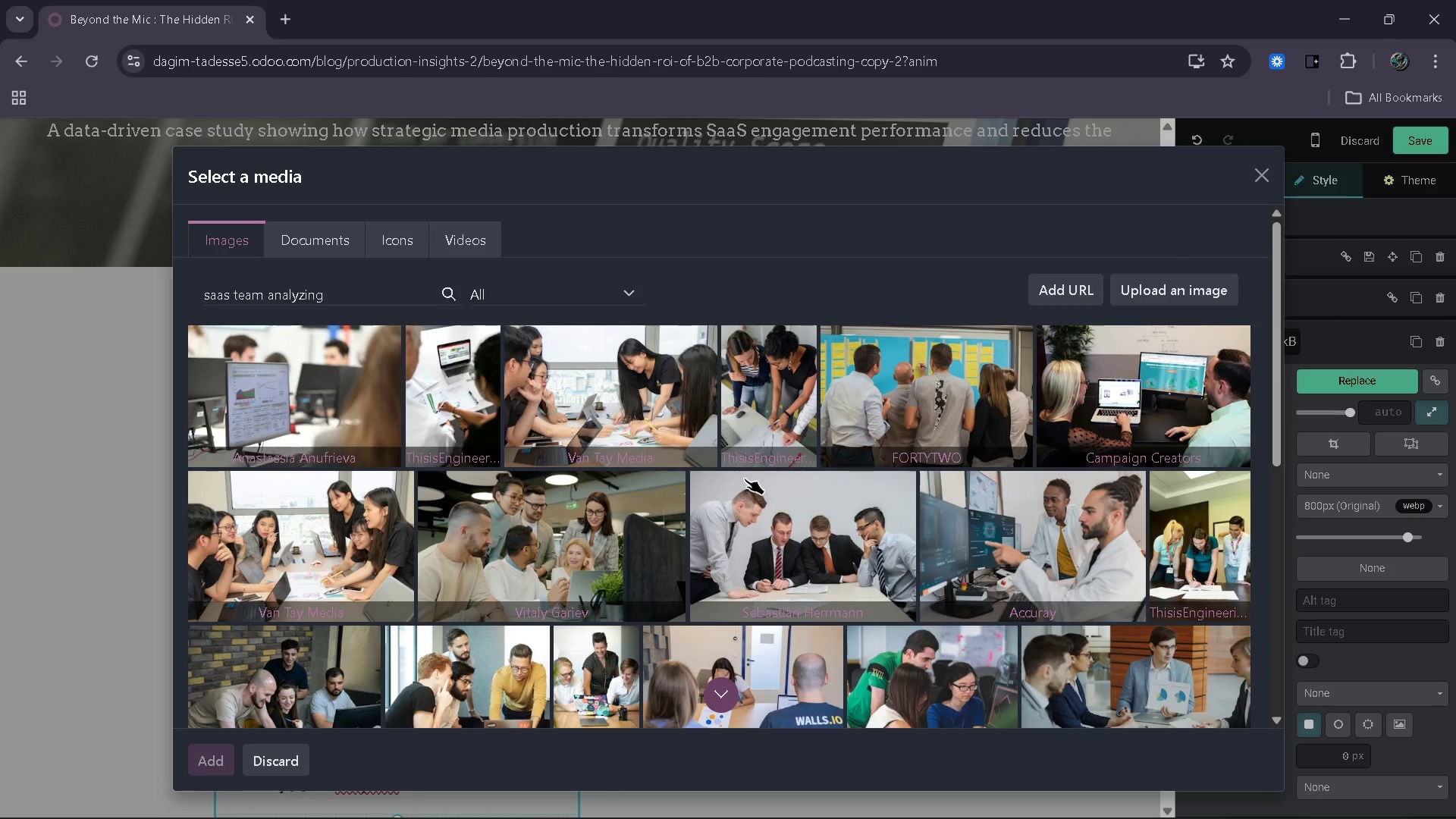 
wait(8.91)
 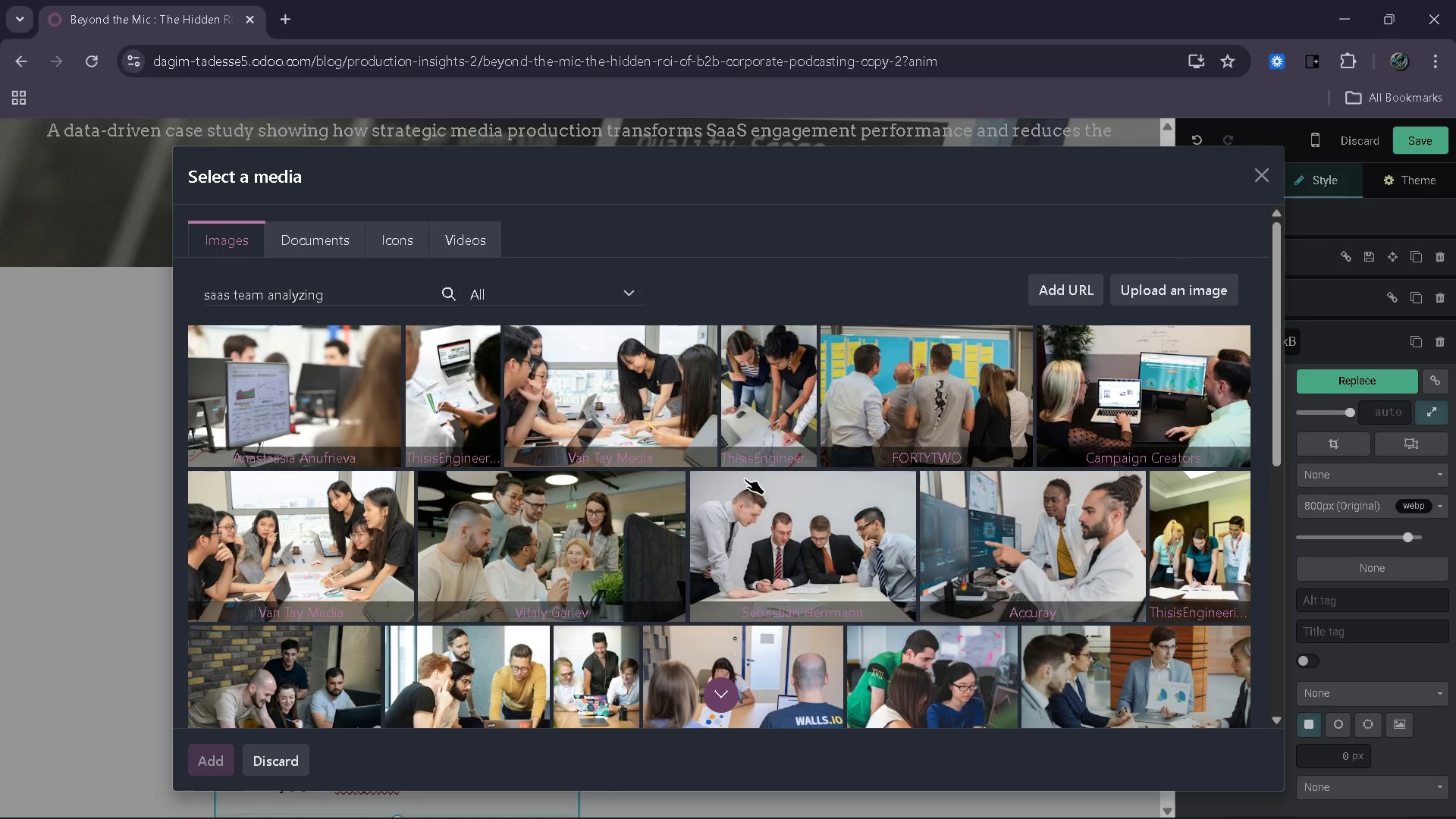 
scroll: coordinate [739, 452], scroll_direction: down, amount: 2.0
 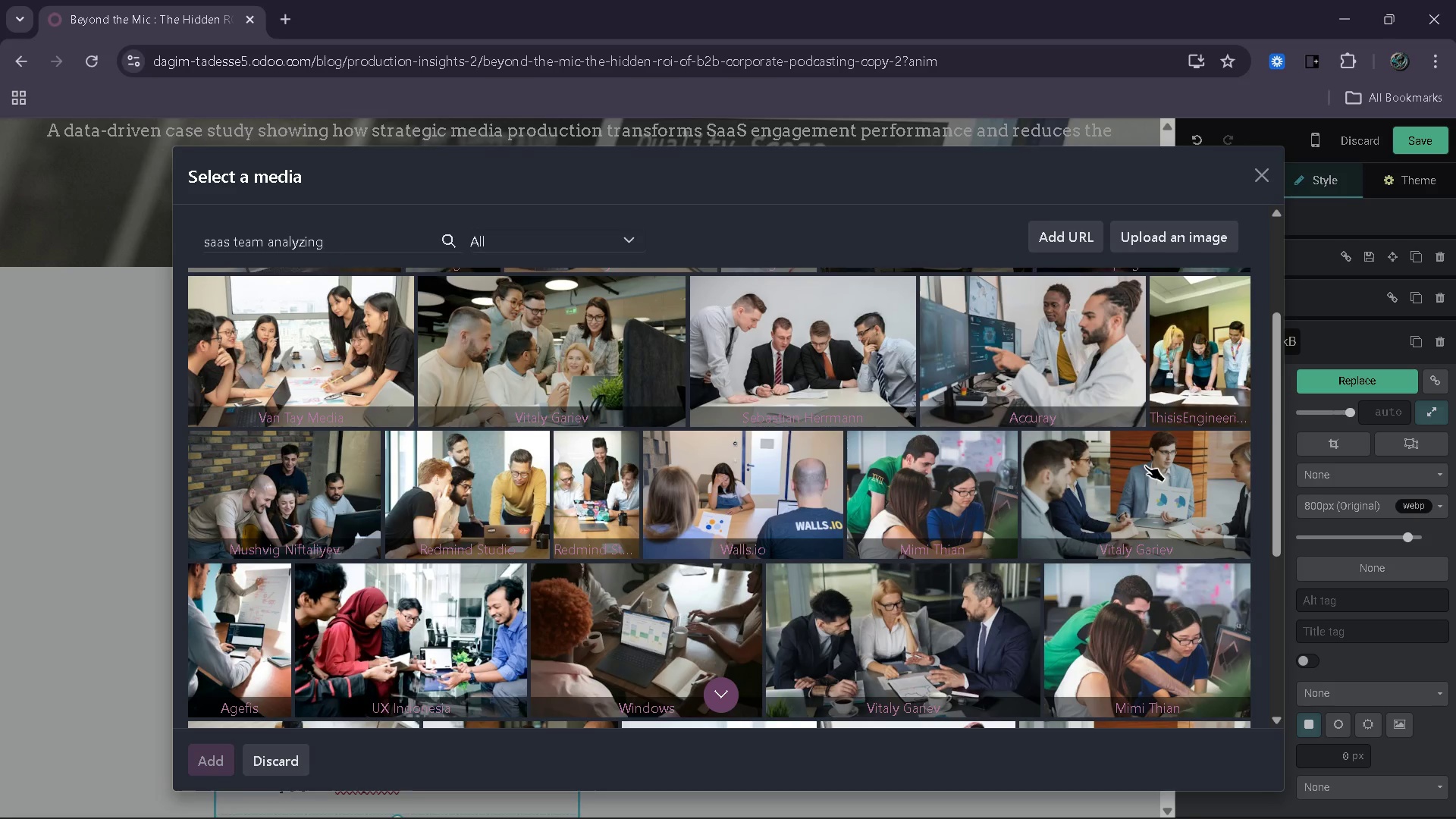 
wait(6.0)
 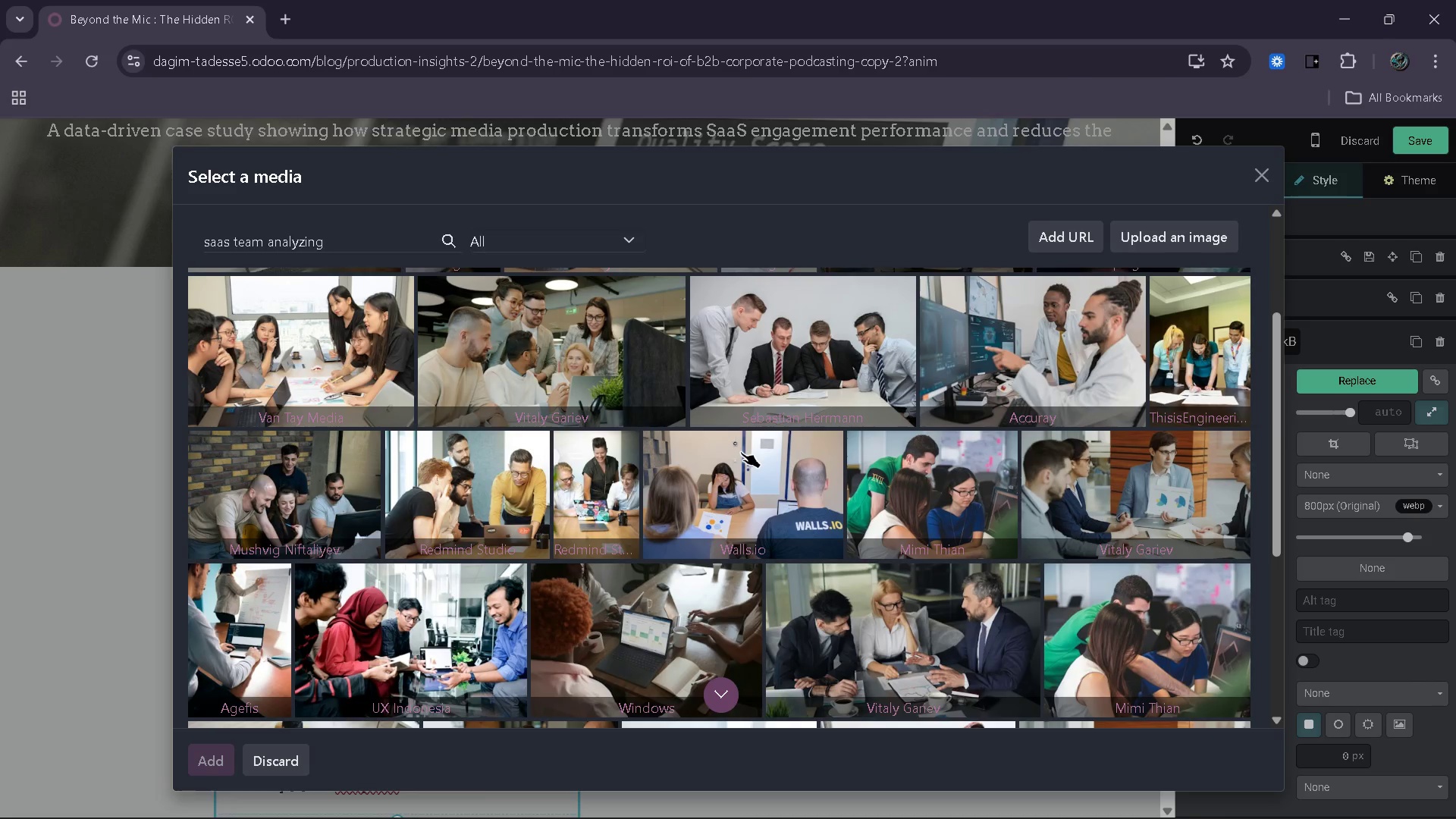 
scroll: coordinate [1145, 464], scroll_direction: down, amount: 2.0
 